 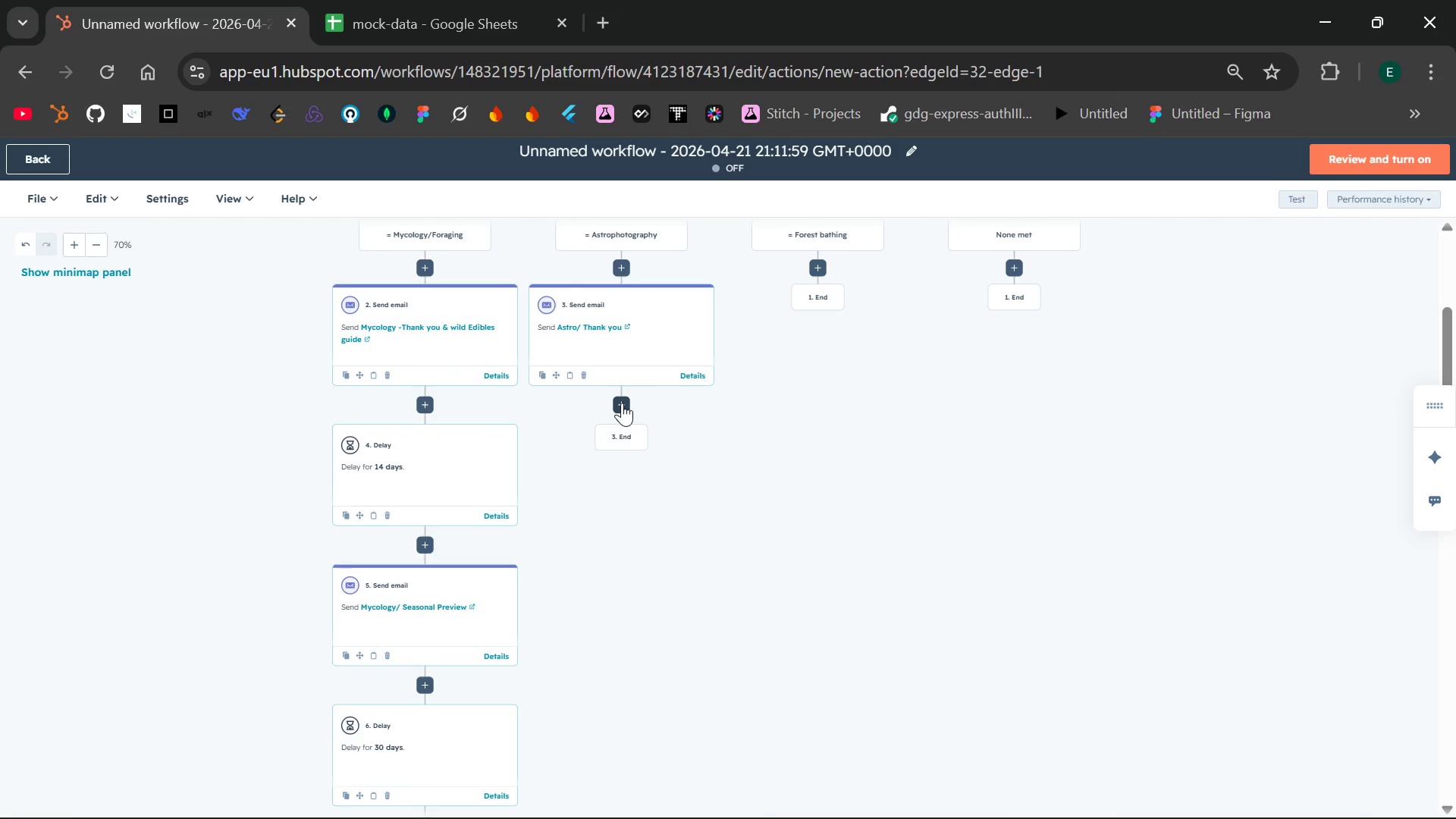 
left_click([39, 458])
 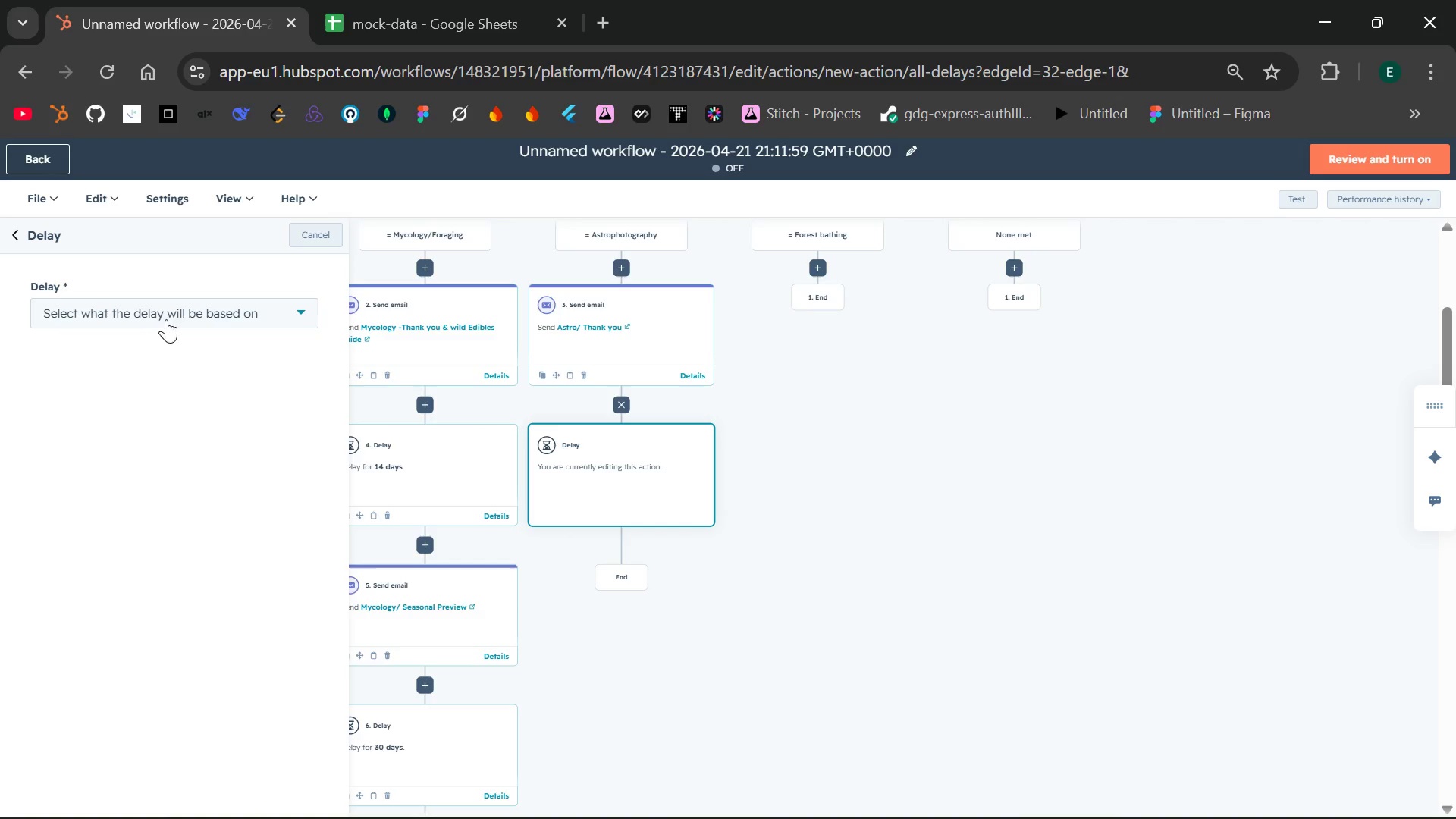 
left_click([222, 306])
 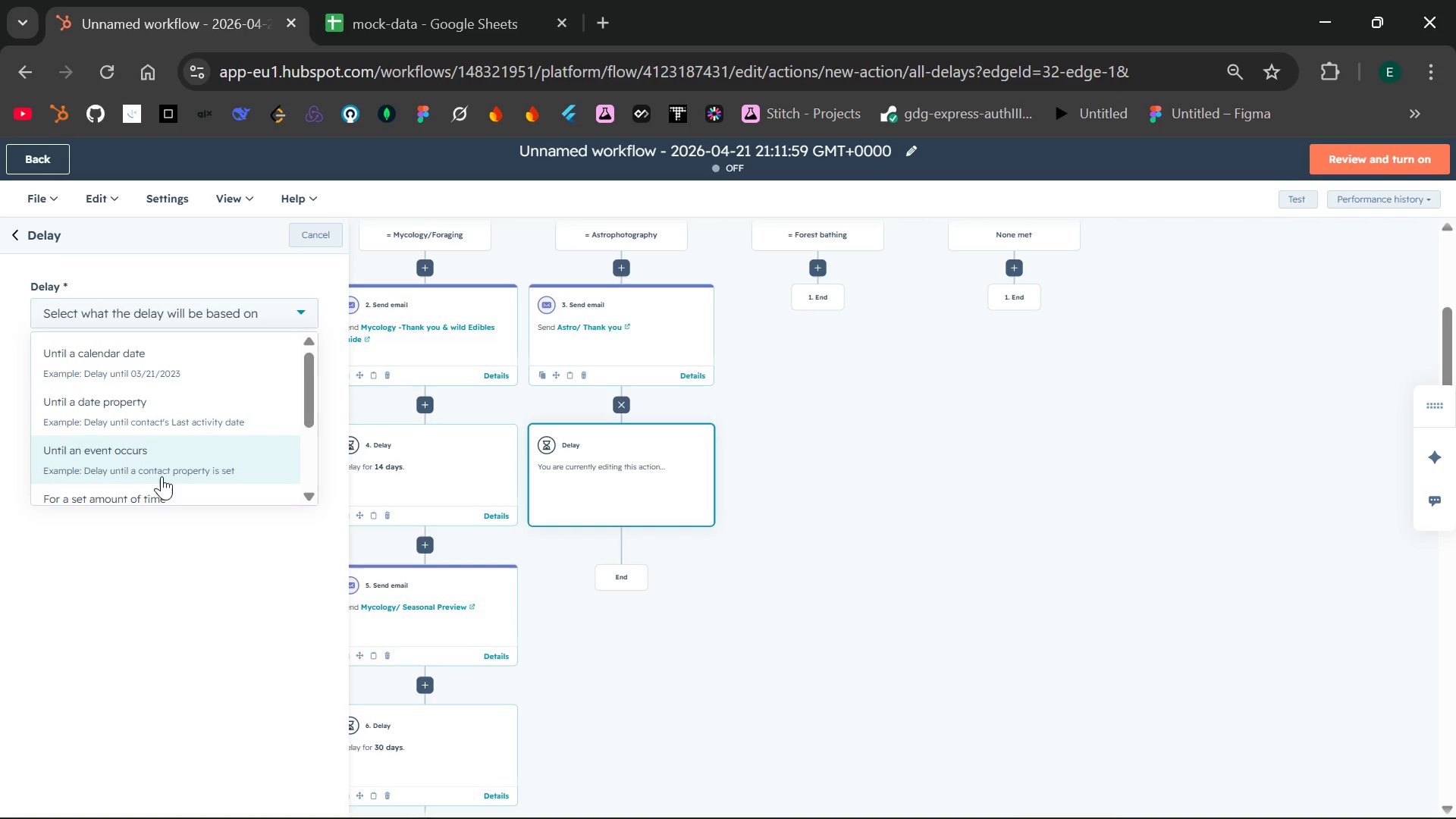 
left_click([155, 491])
 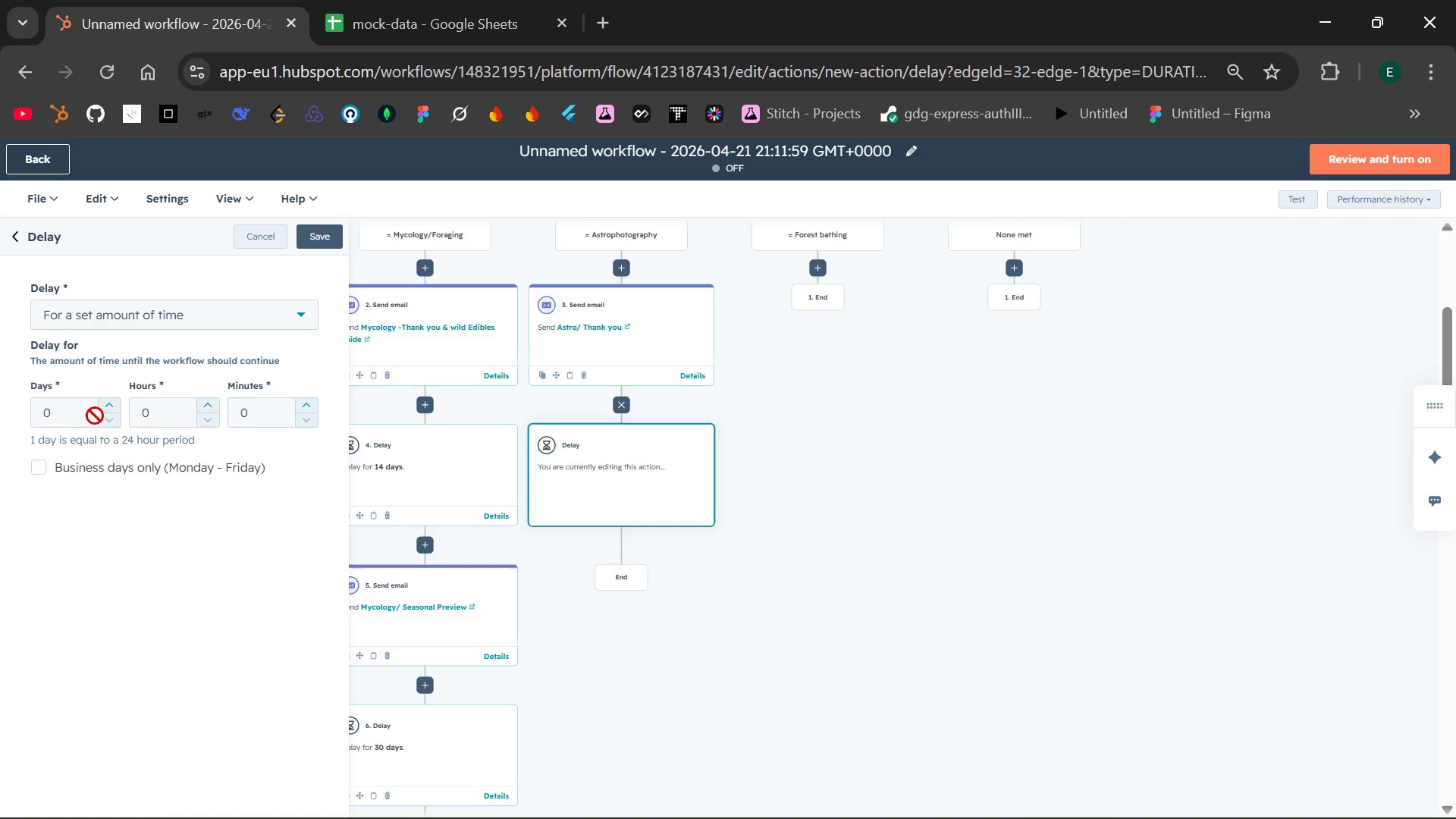 
left_click([72, 414])
 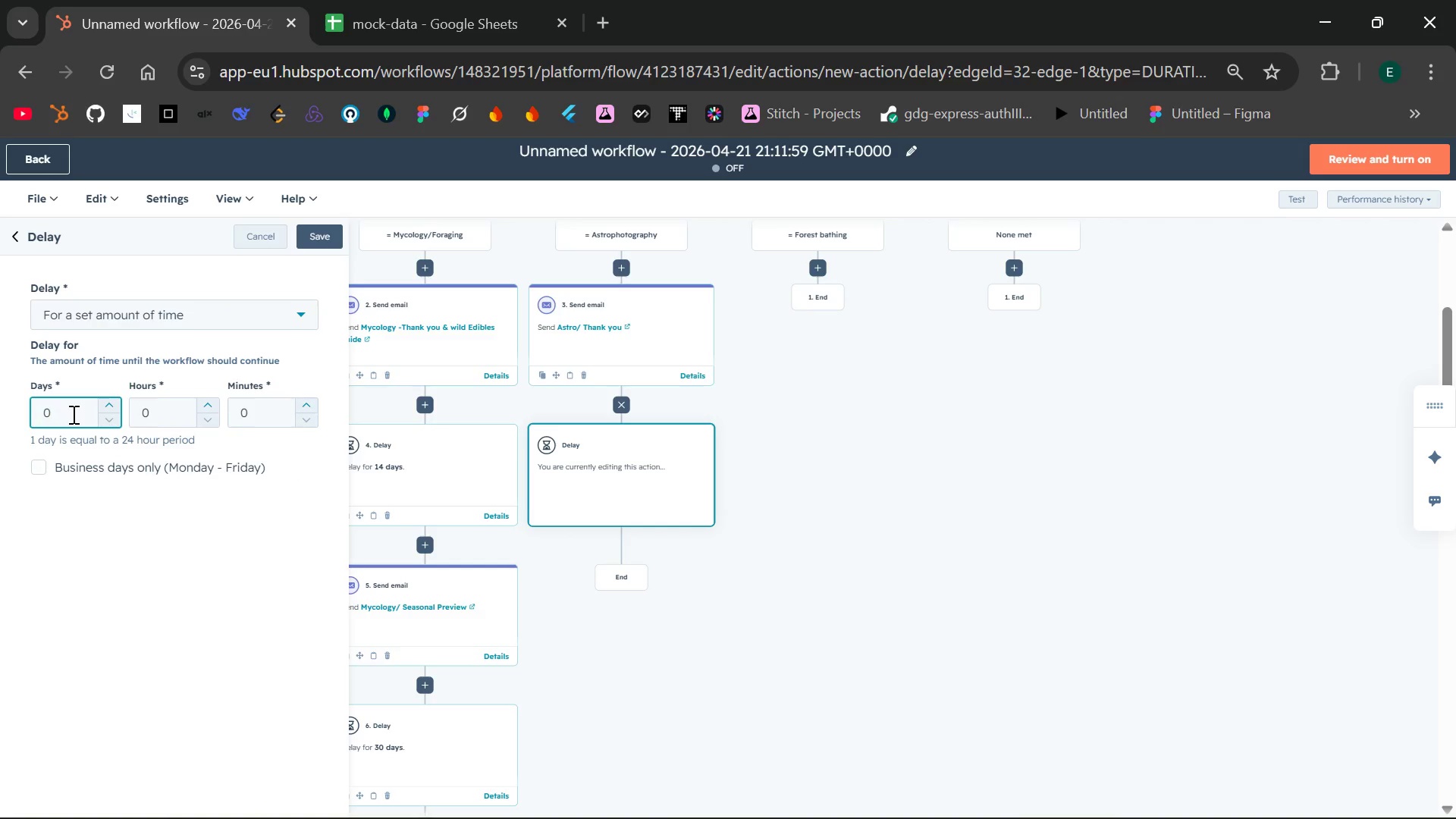 
key(Backspace)
 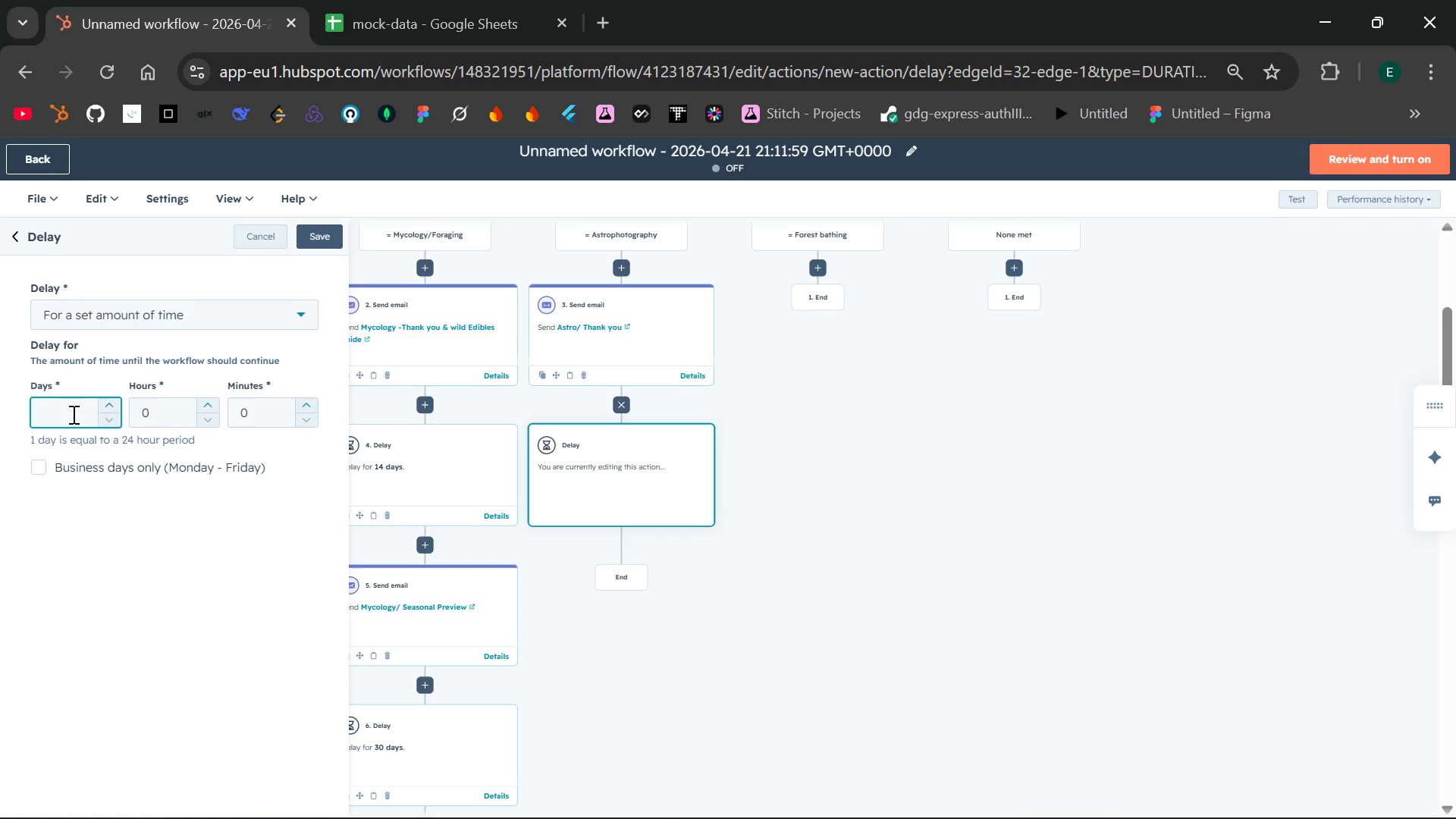 
wait(5.5)
 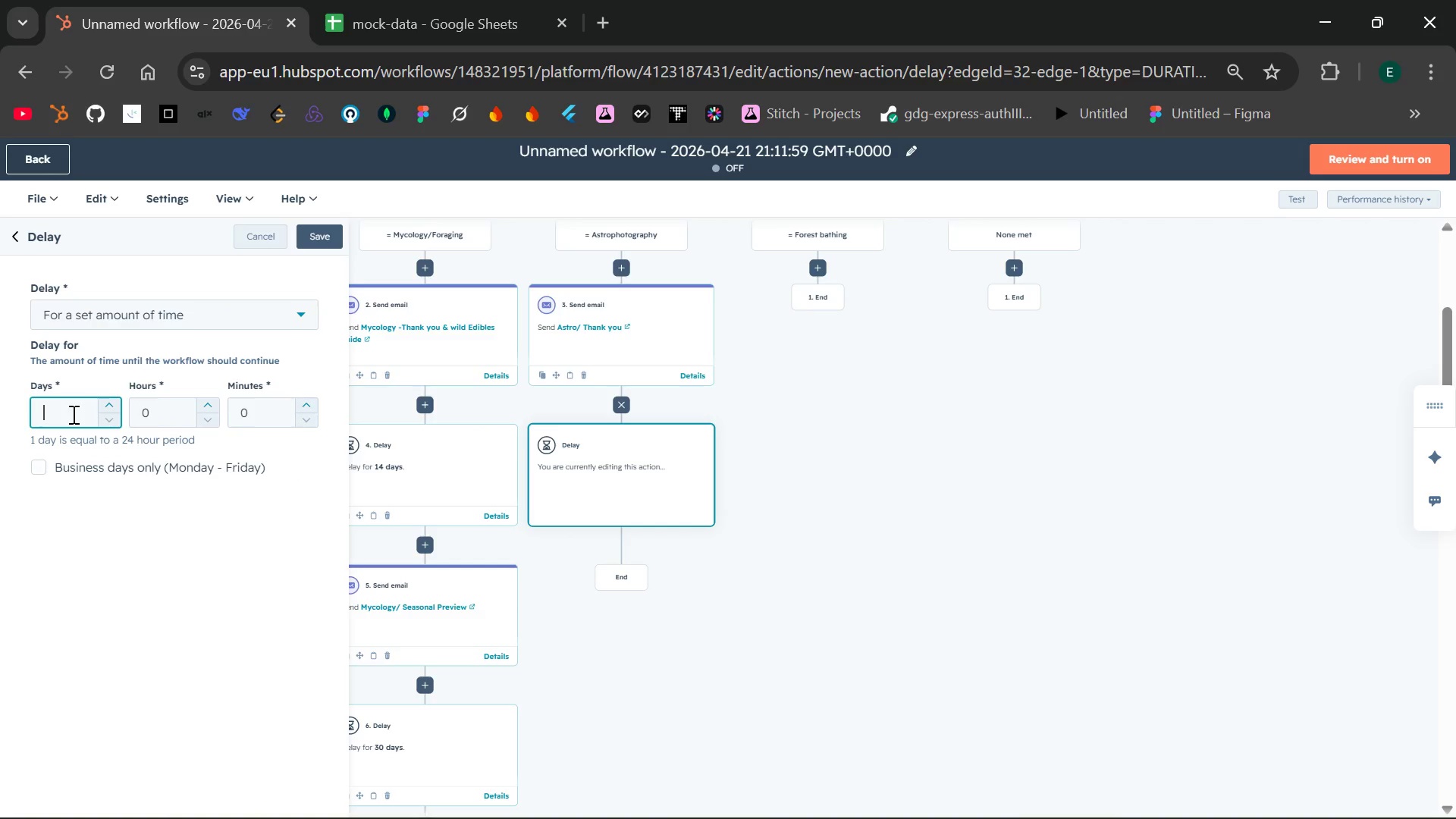 
type(14)
 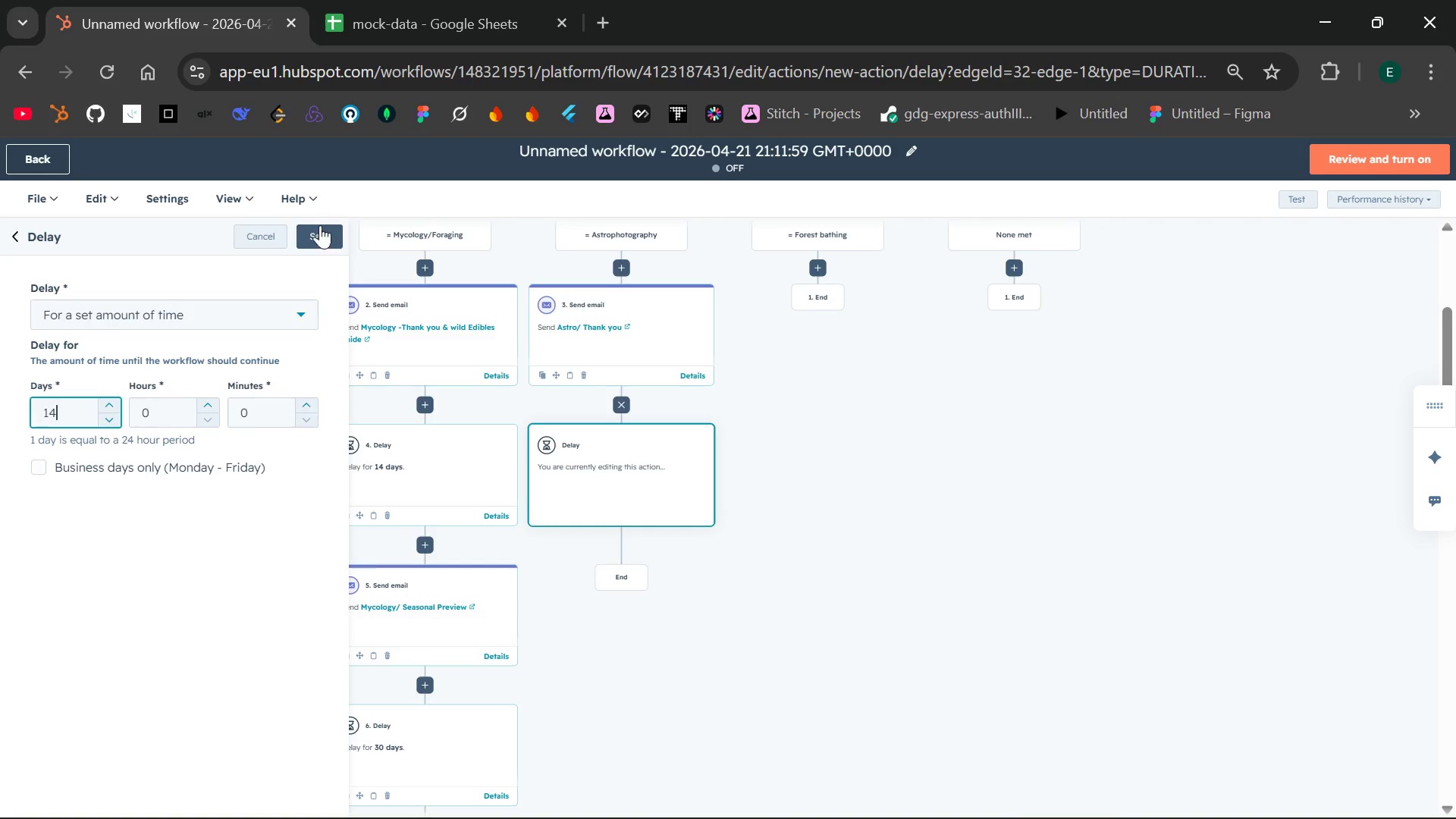 
left_click([312, 234])
 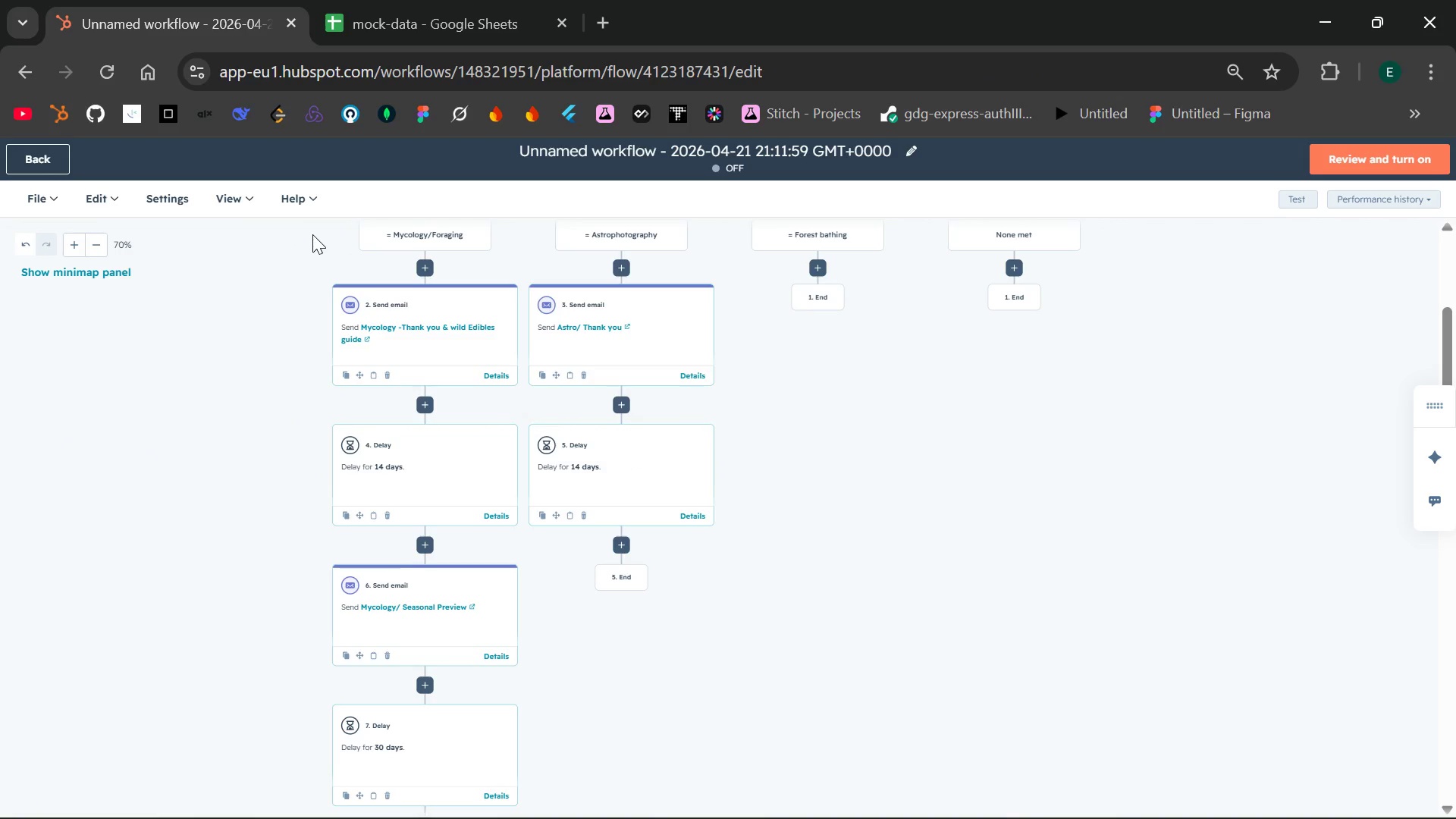 
wait(18.25)
 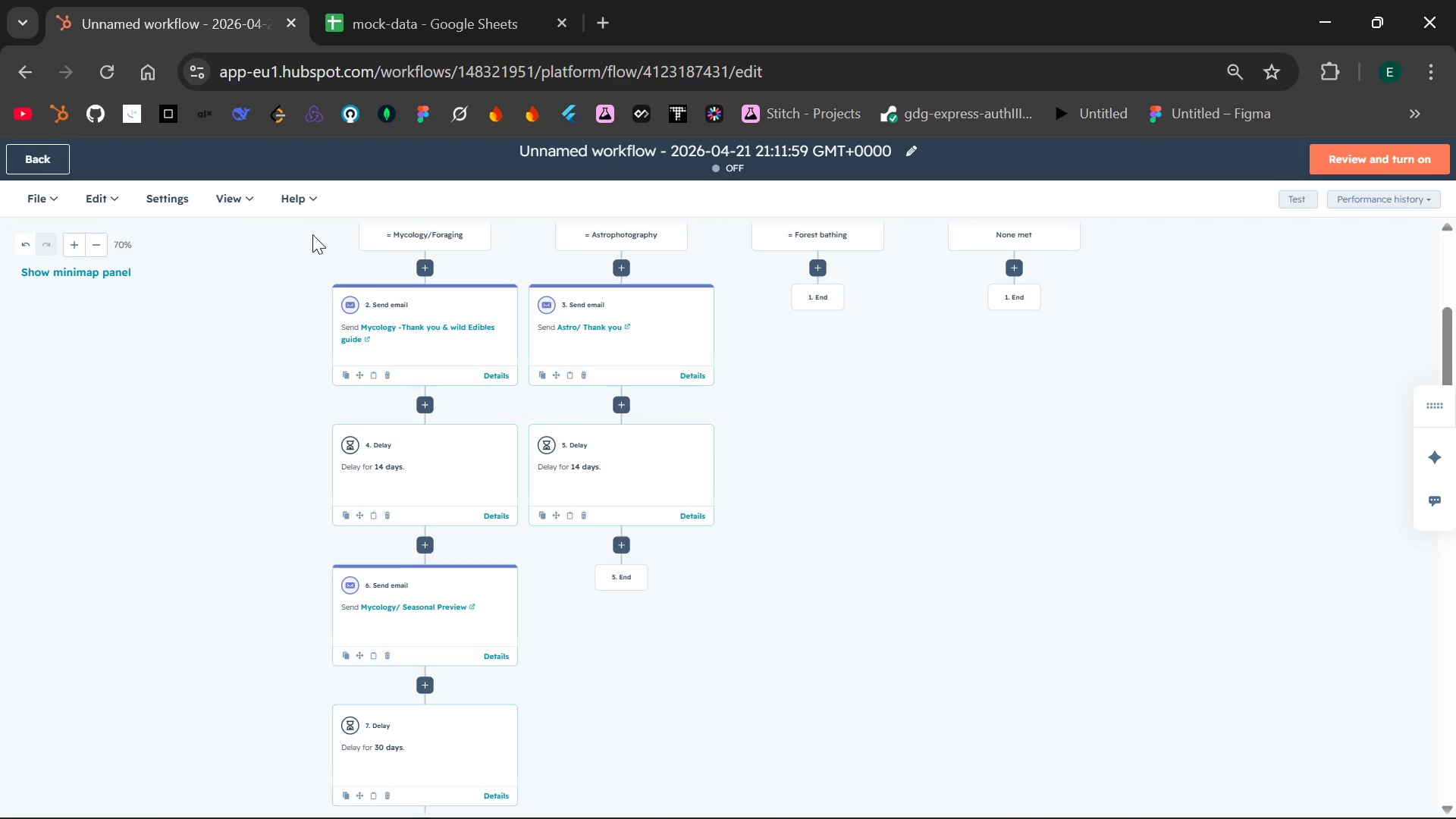 
left_click([621, 549])
 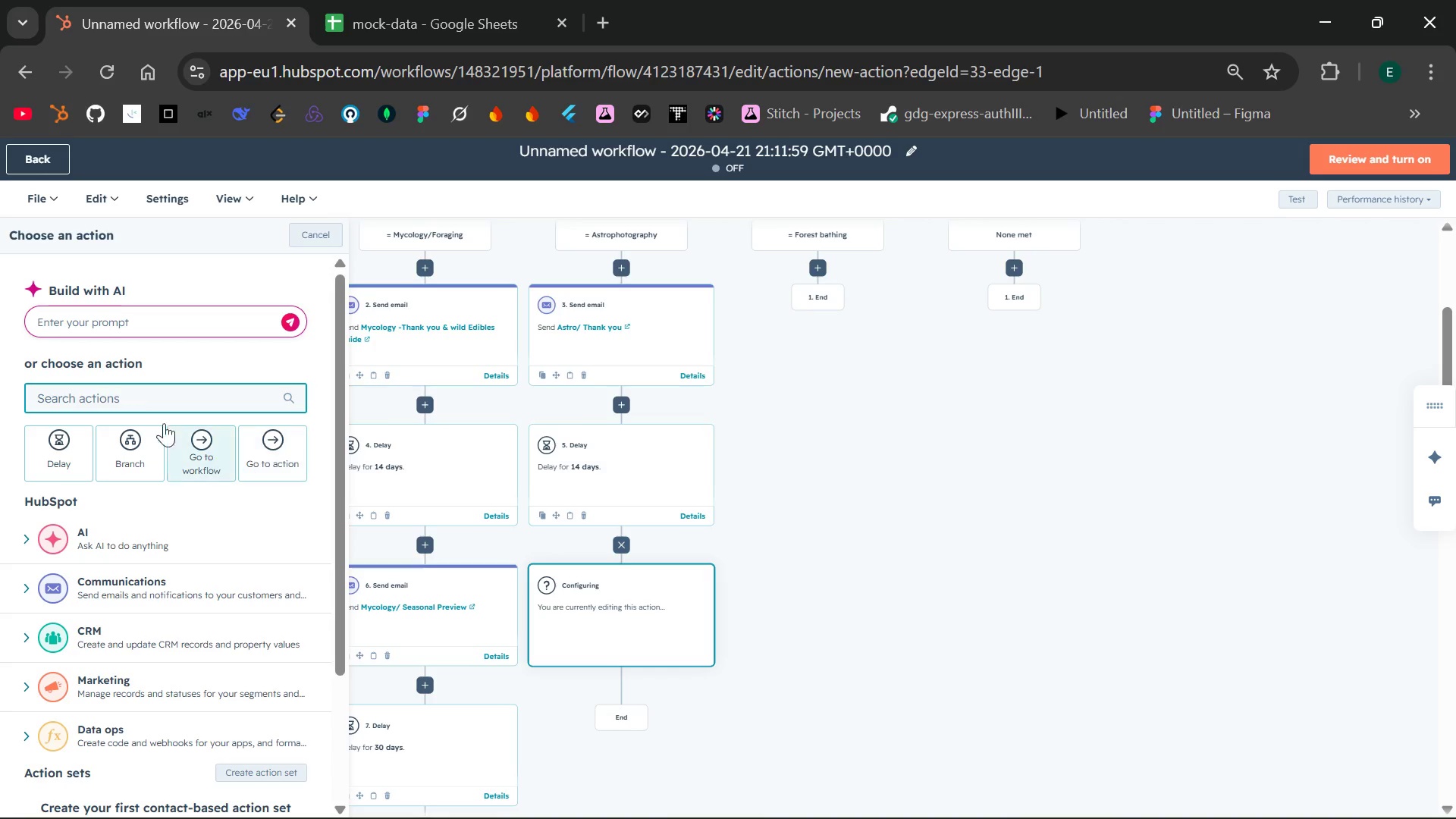 
type(send)
 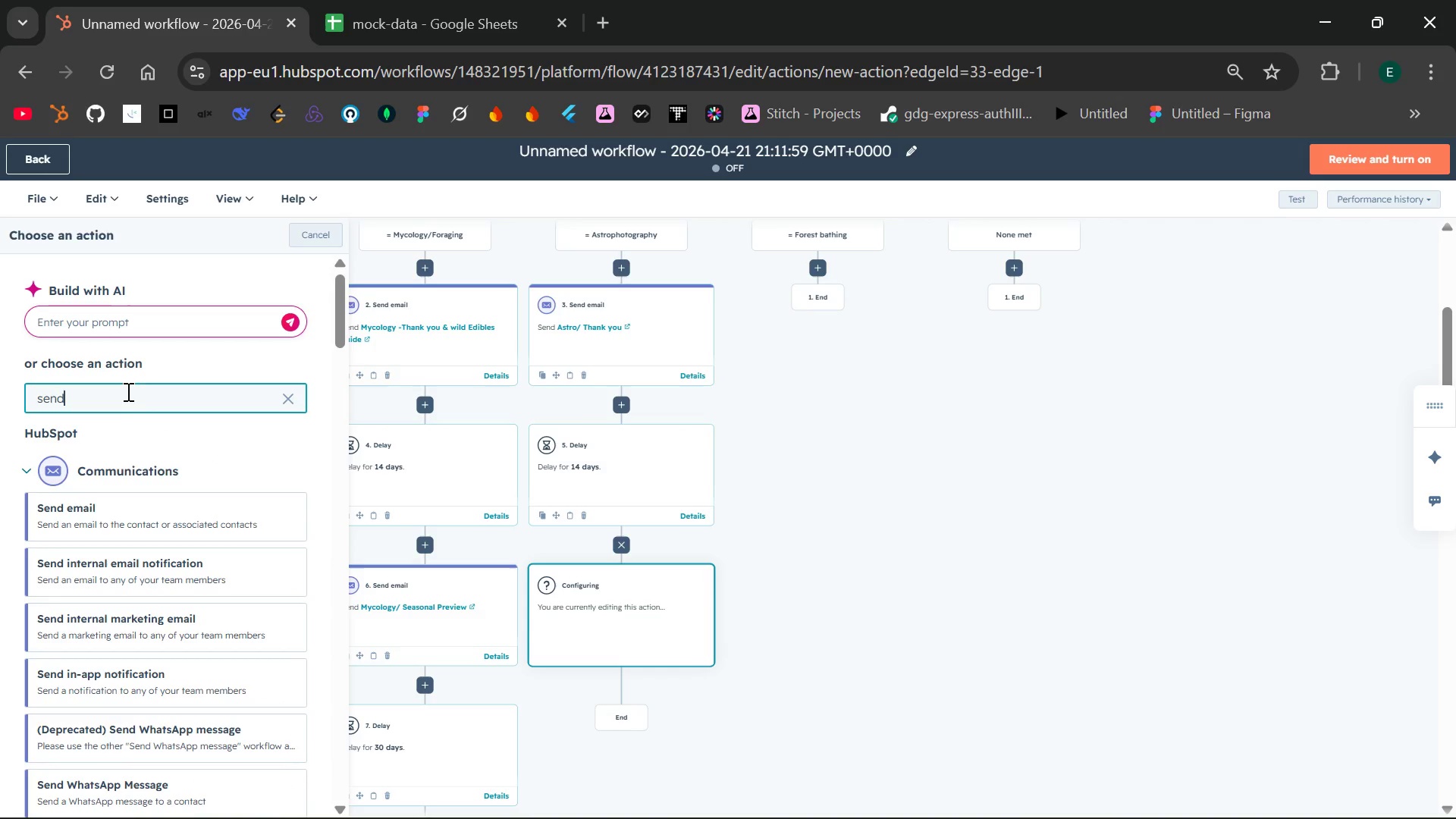 
left_click([123, 504])
 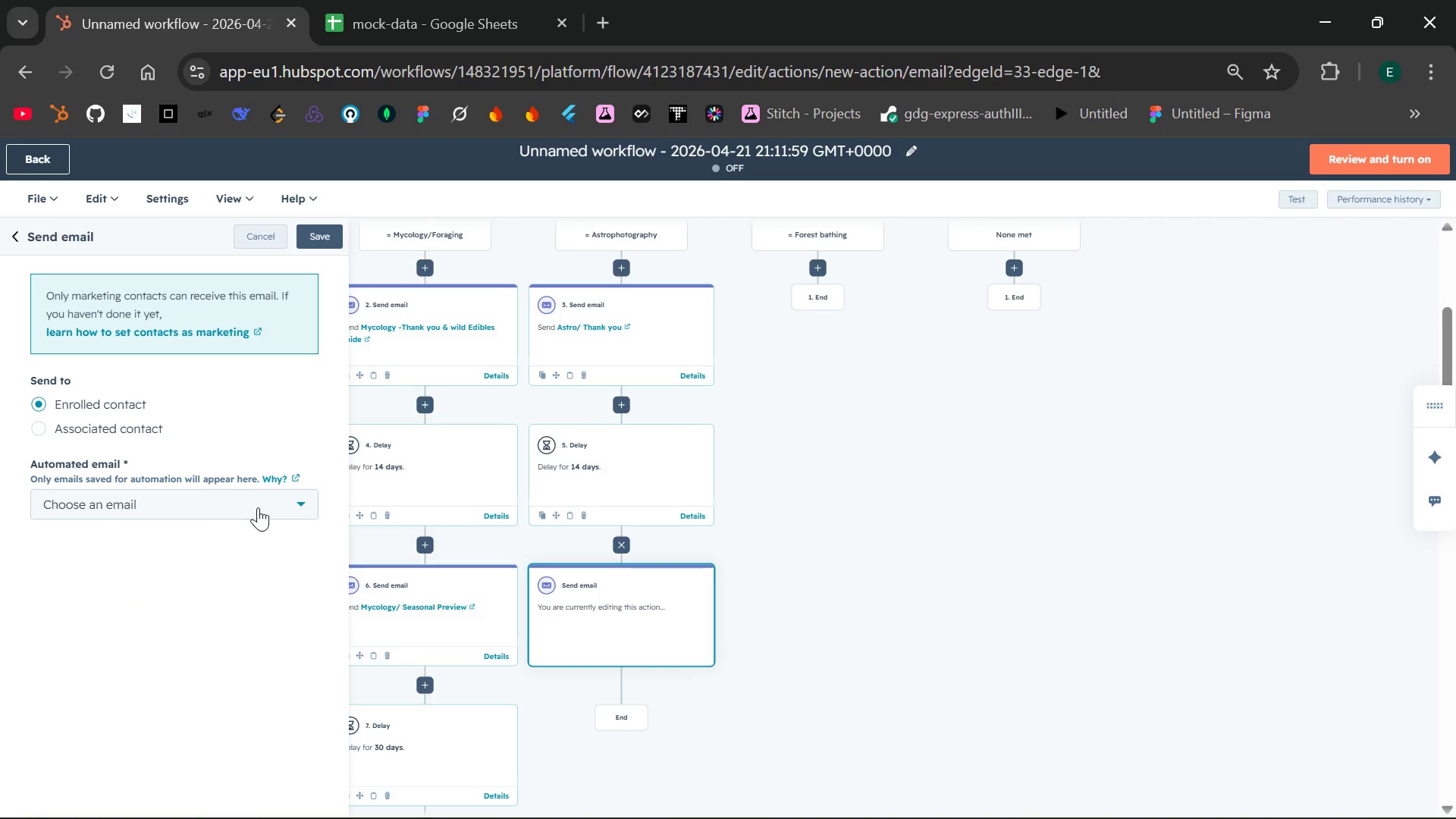 
left_click([289, 502])
 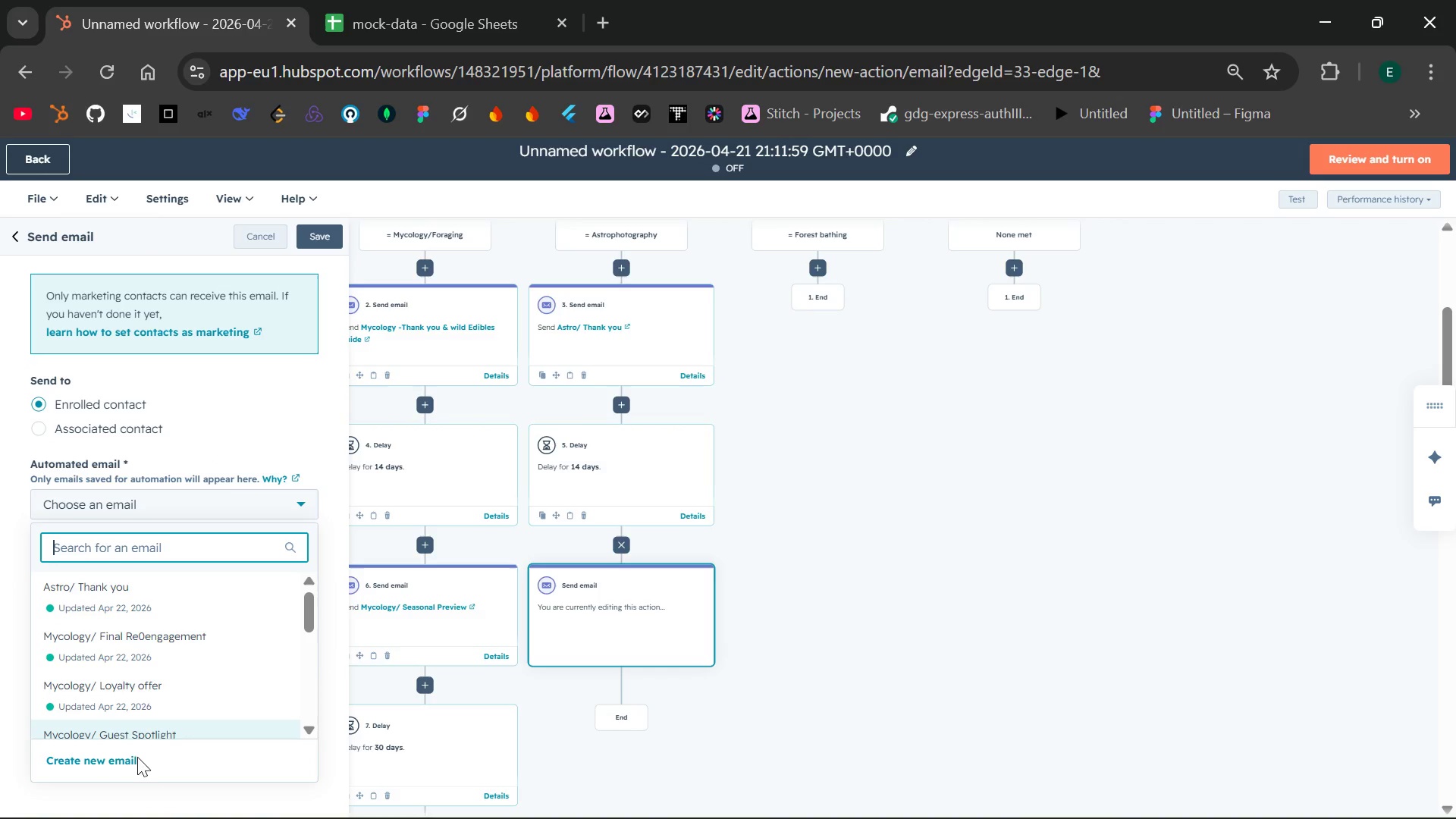 
left_click([108, 761])
 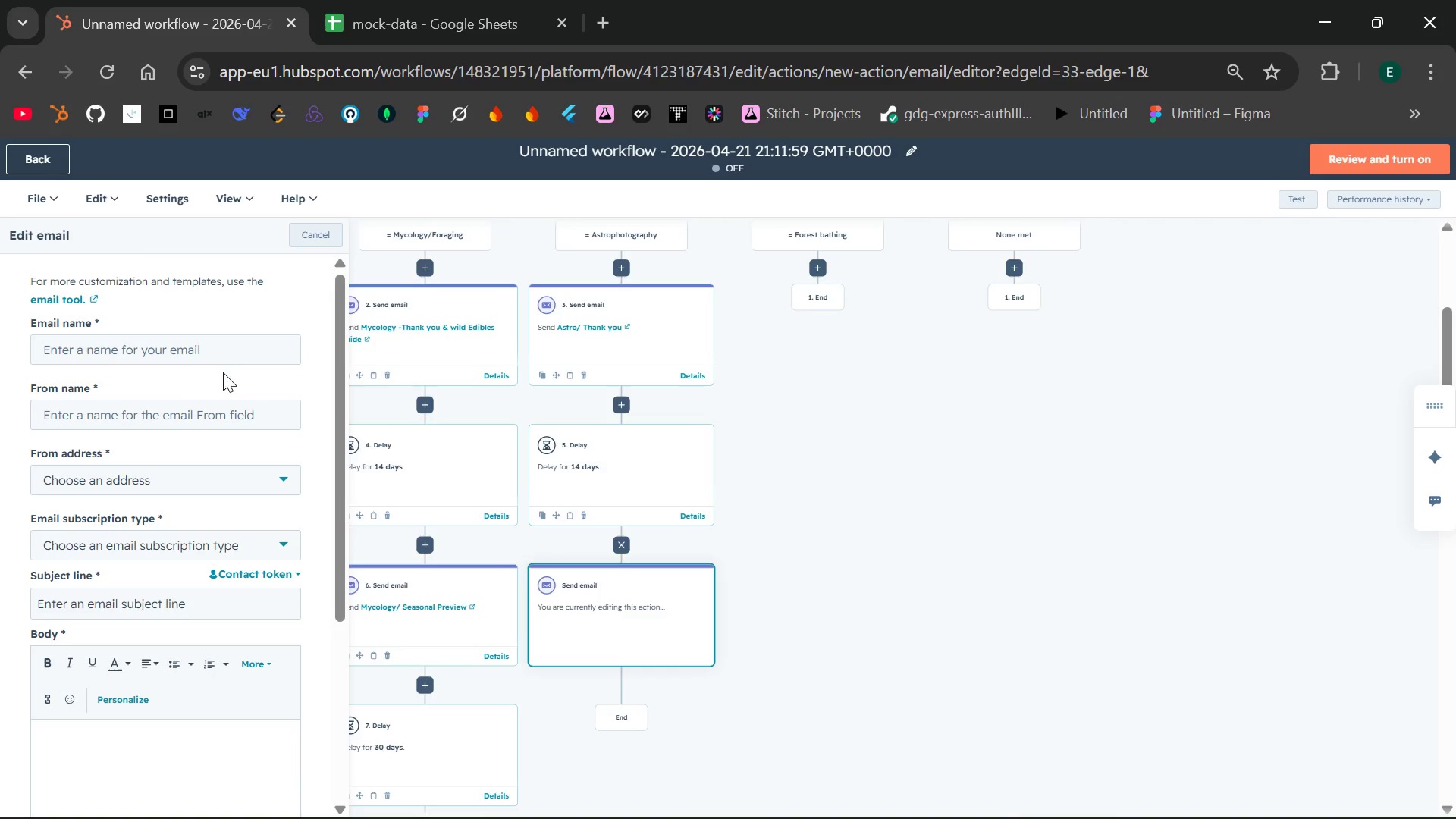 
left_click([130, 352])
 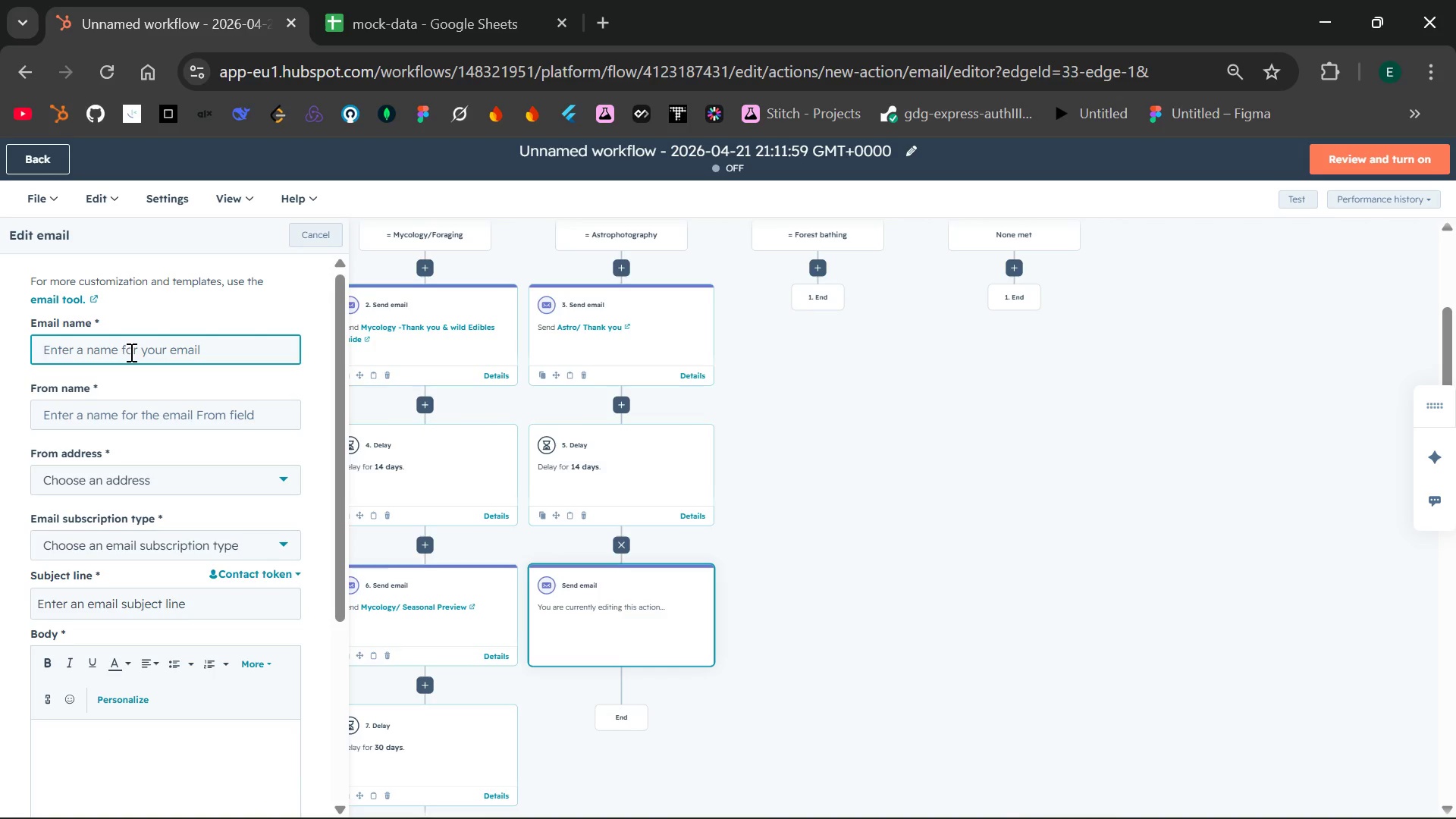 
type(Astro / Events Calander)
 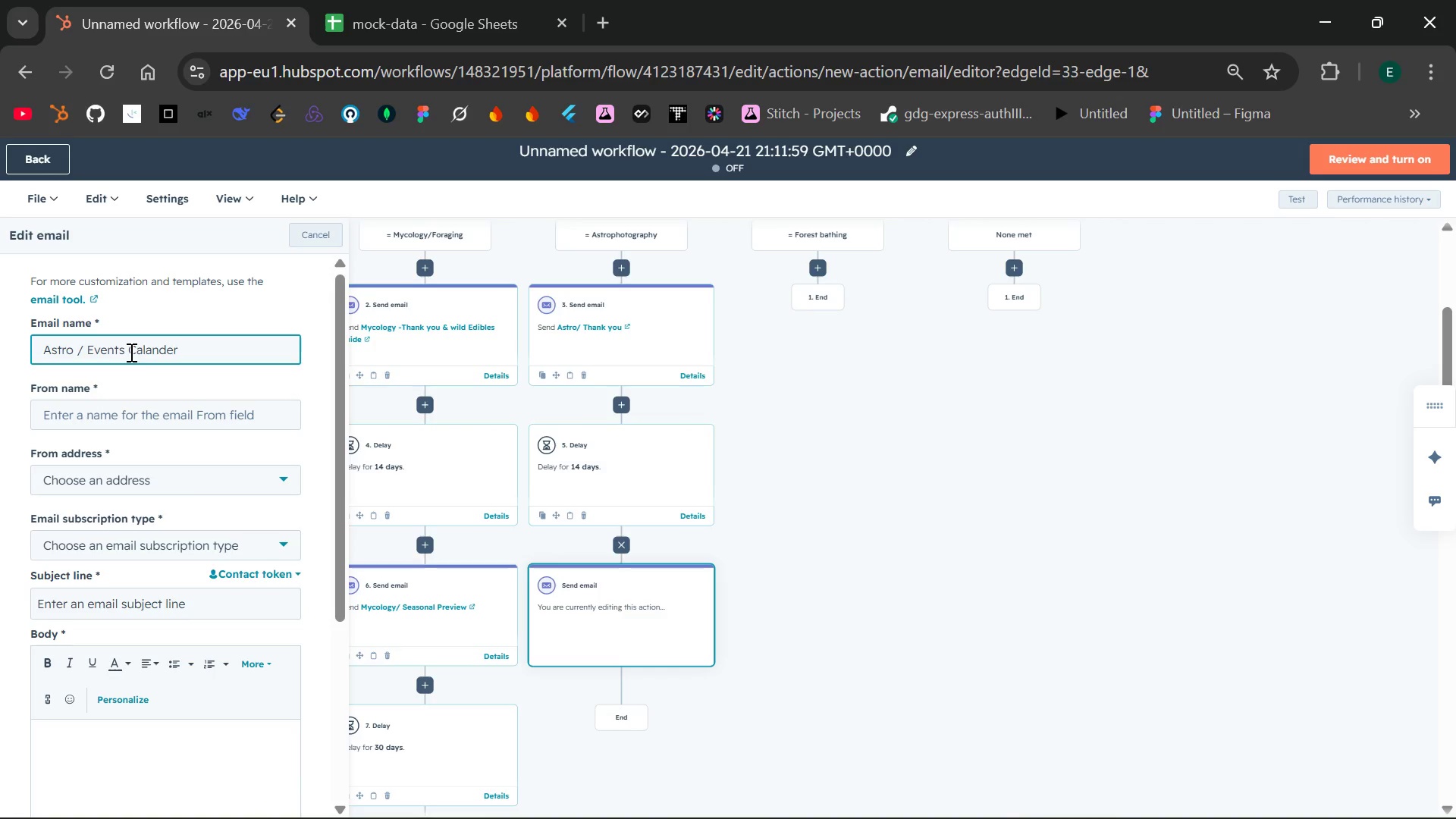 
left_click([150, 420])
 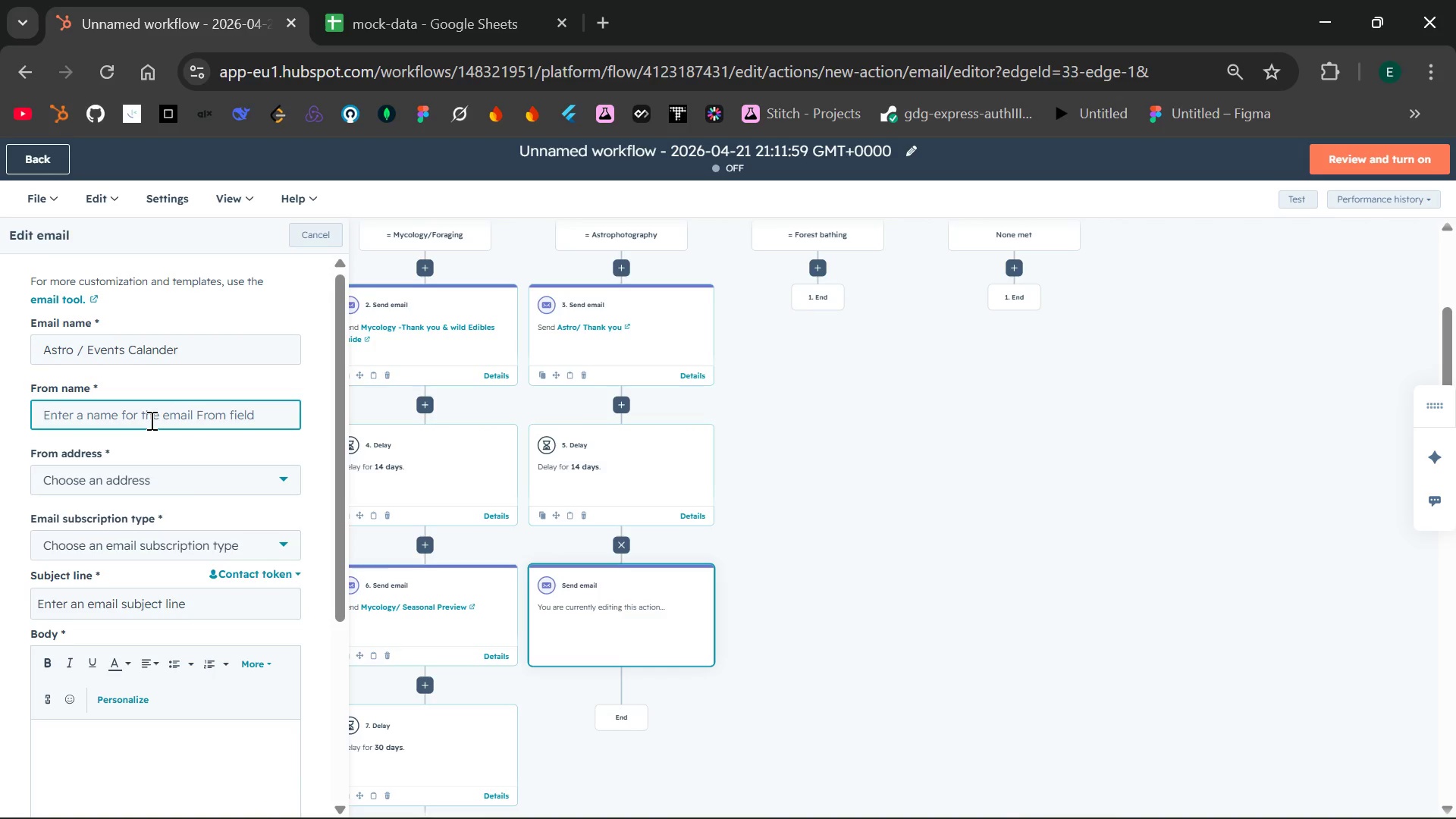 
type(Celestial Yurts)
 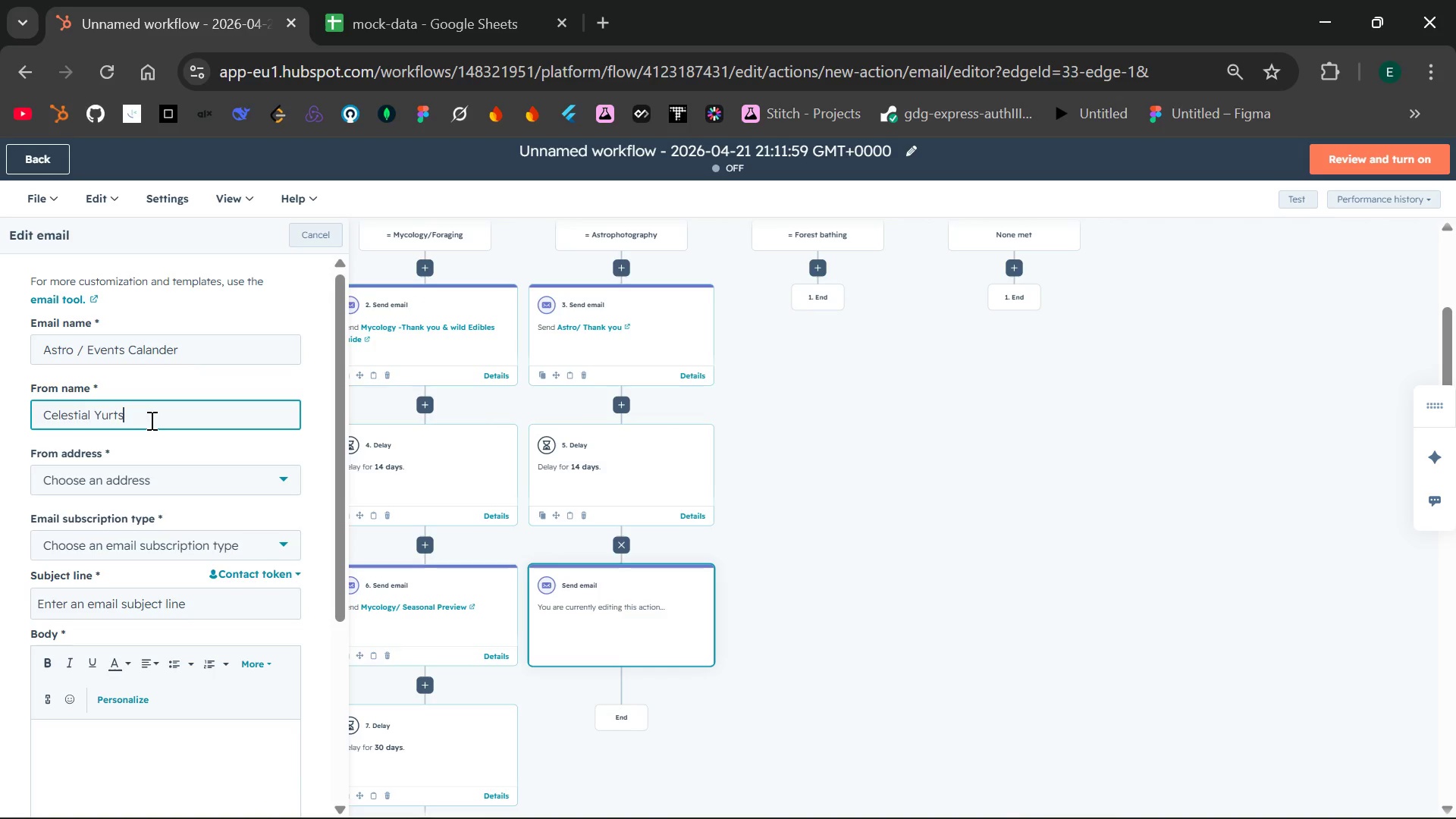 
wait(5.83)
 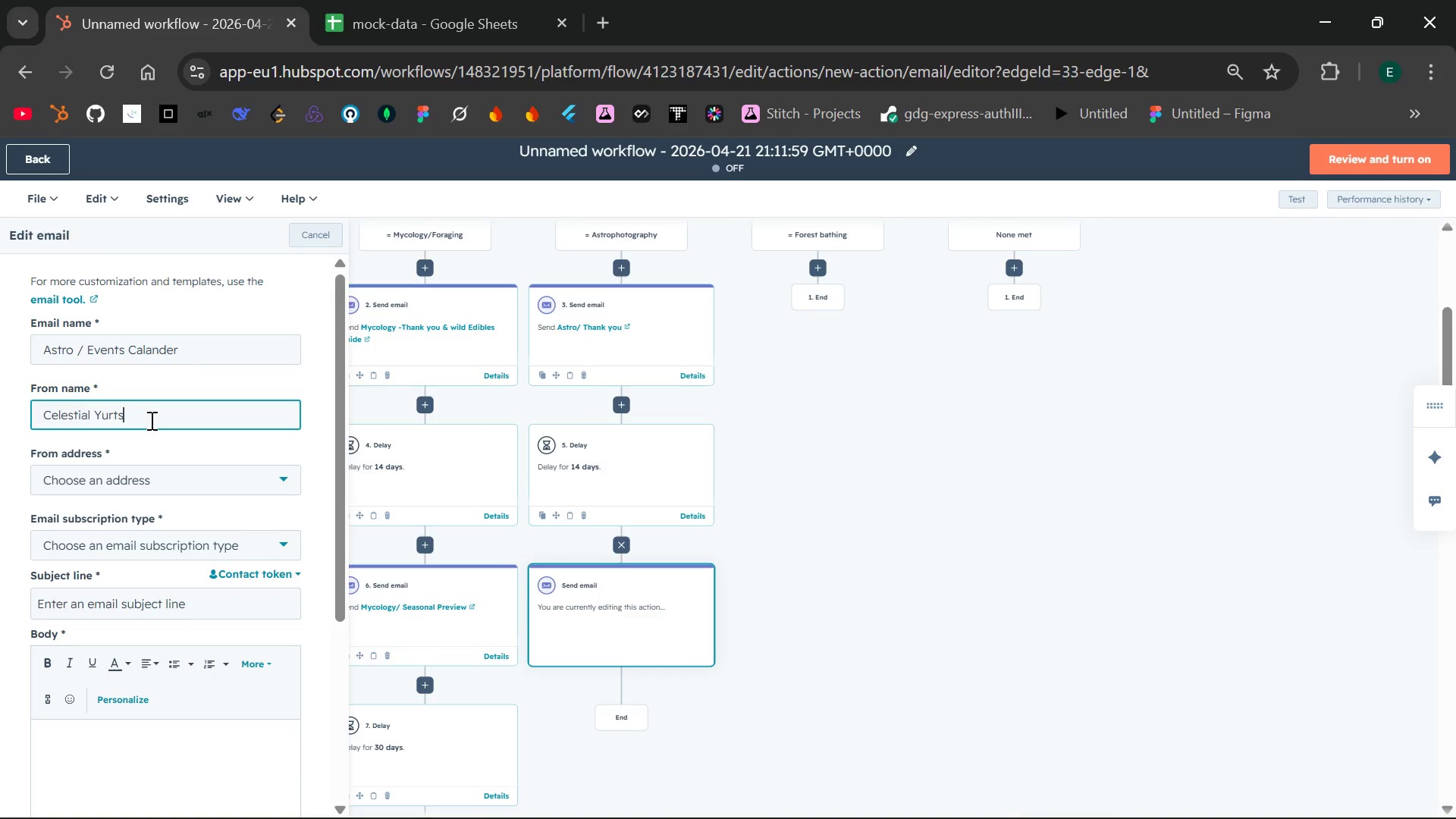 
left_click([199, 479])
 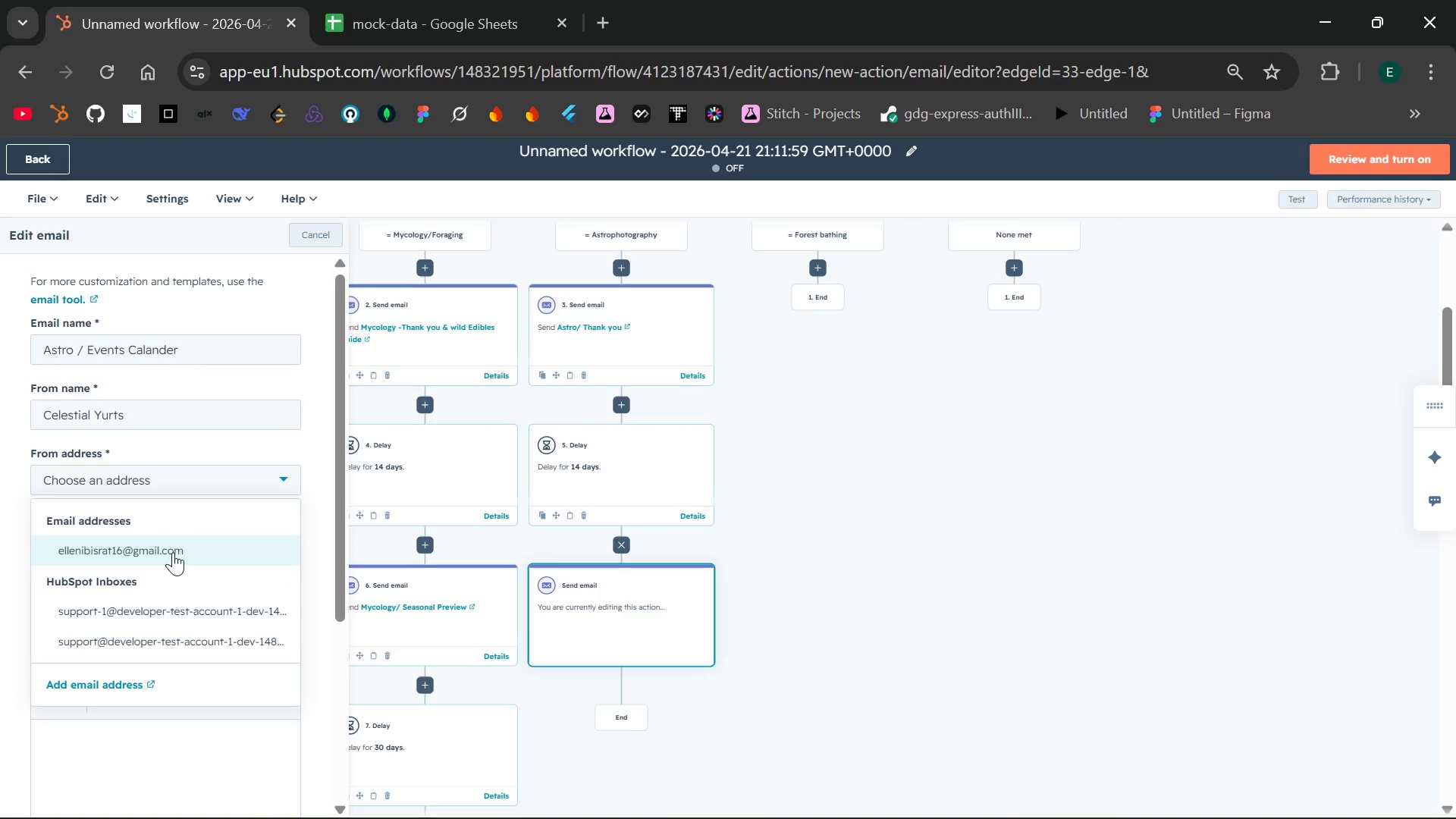 
left_click([168, 557])
 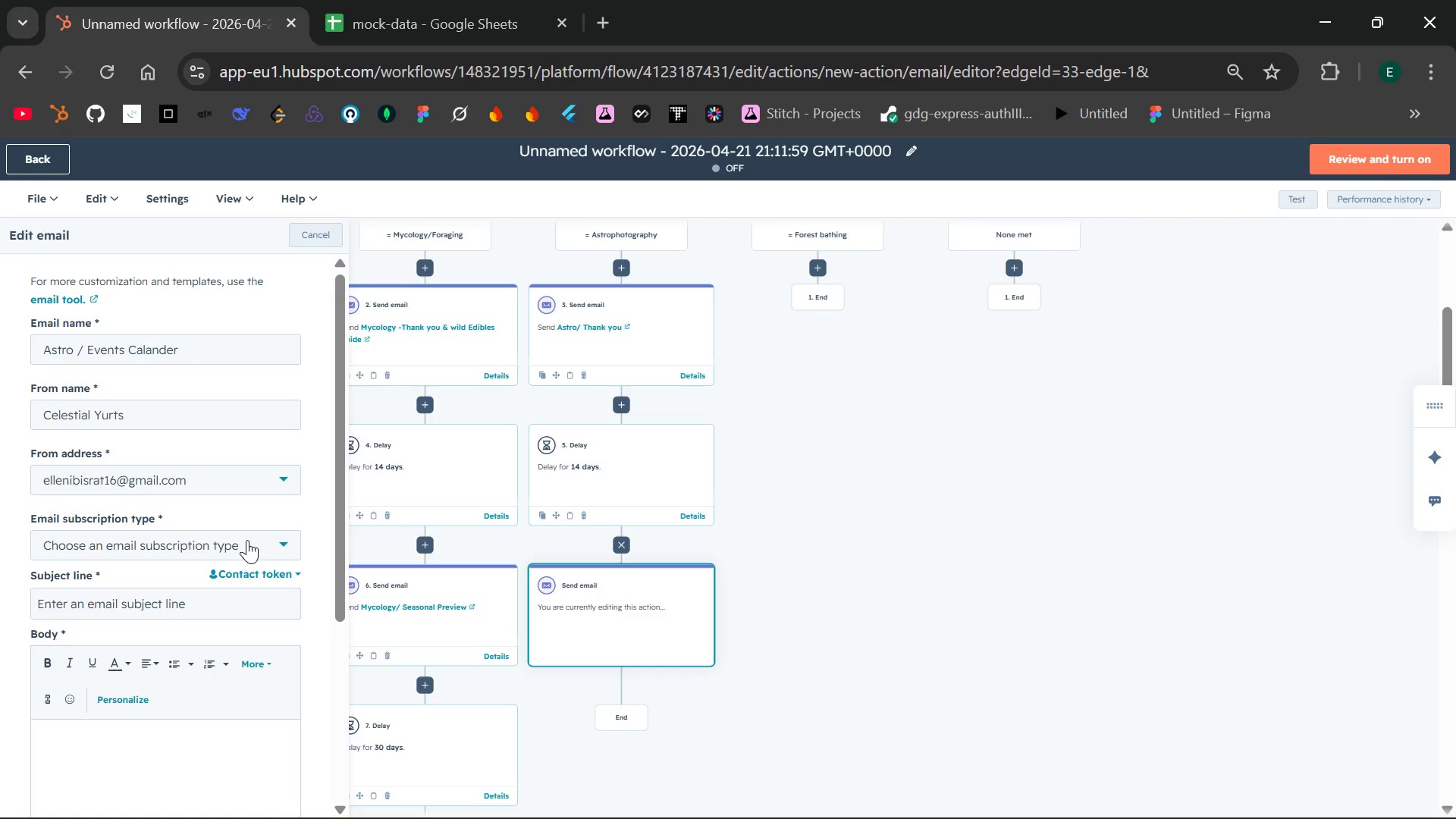 
left_click([247, 540])
 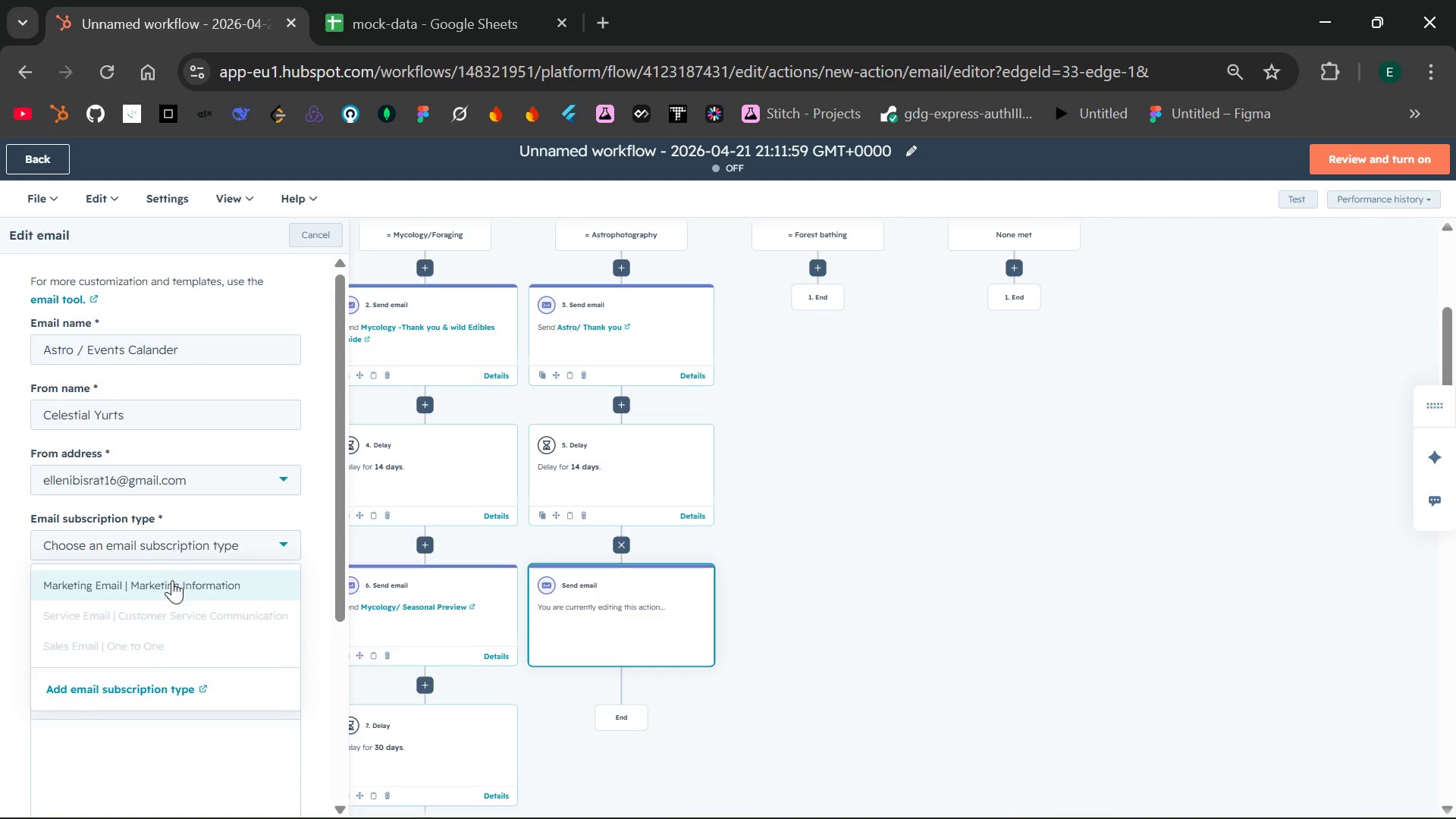 
left_click([165, 581])
 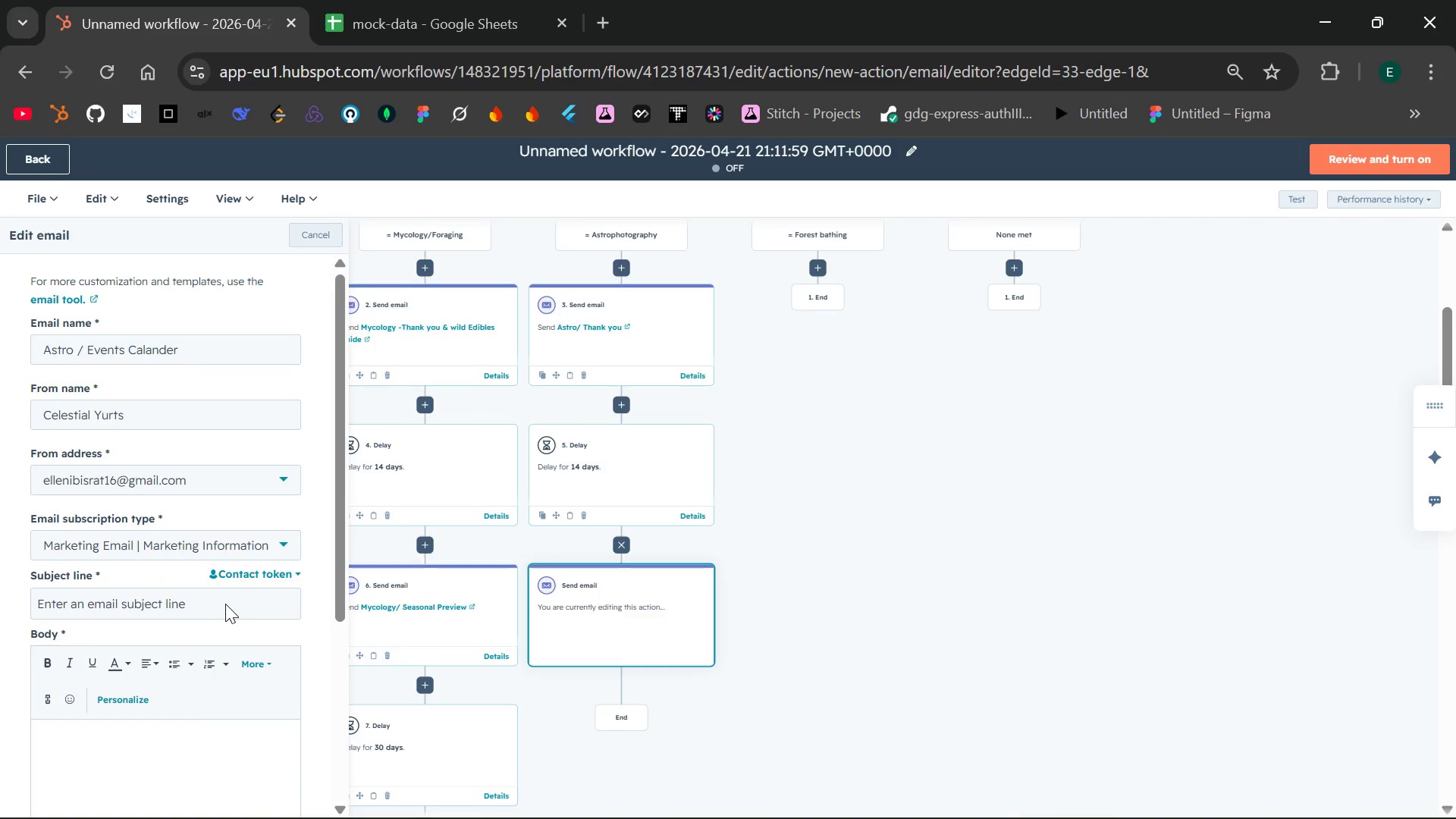 
left_click([225, 604])
 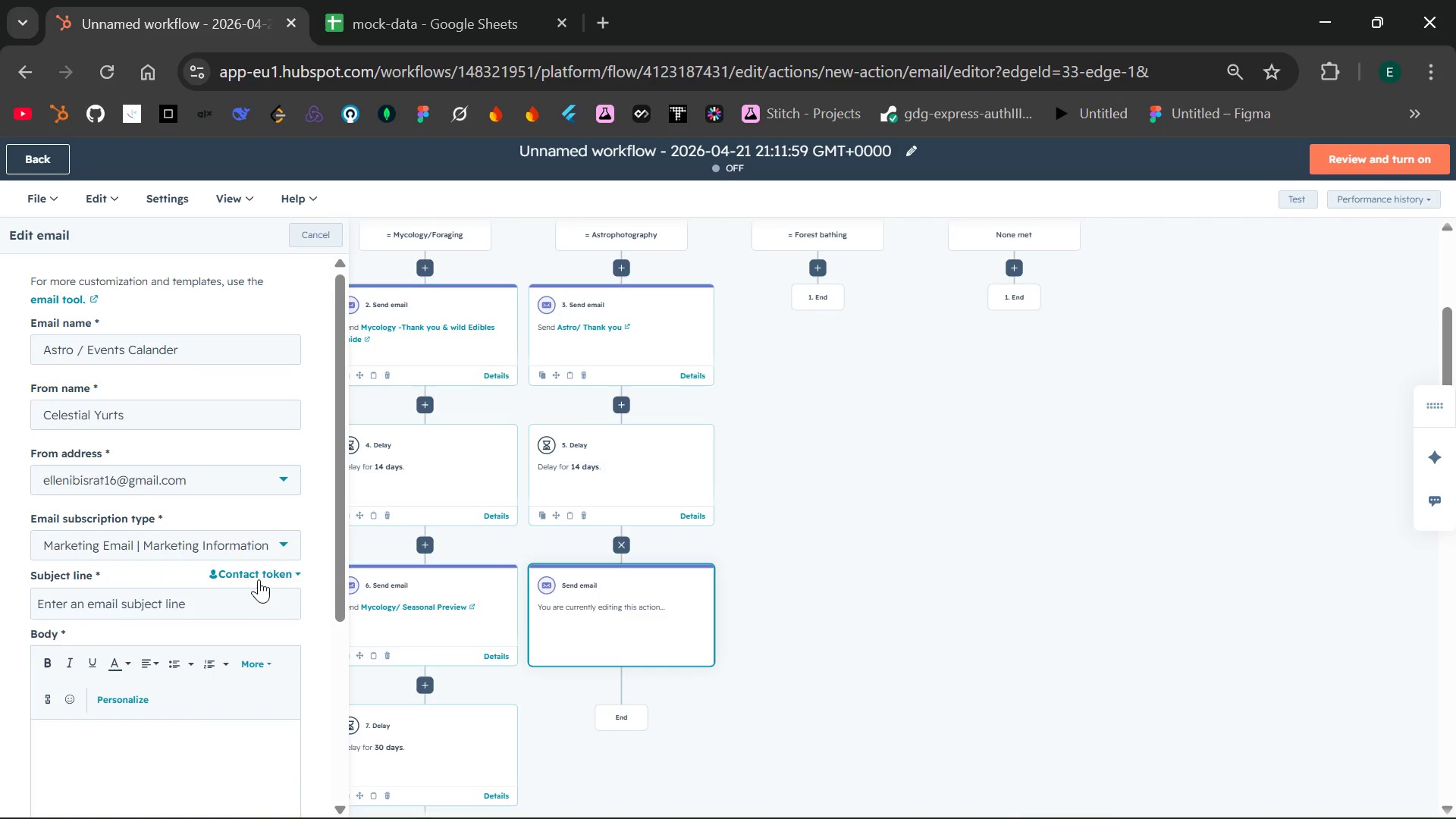 
left_click([262, 576])
 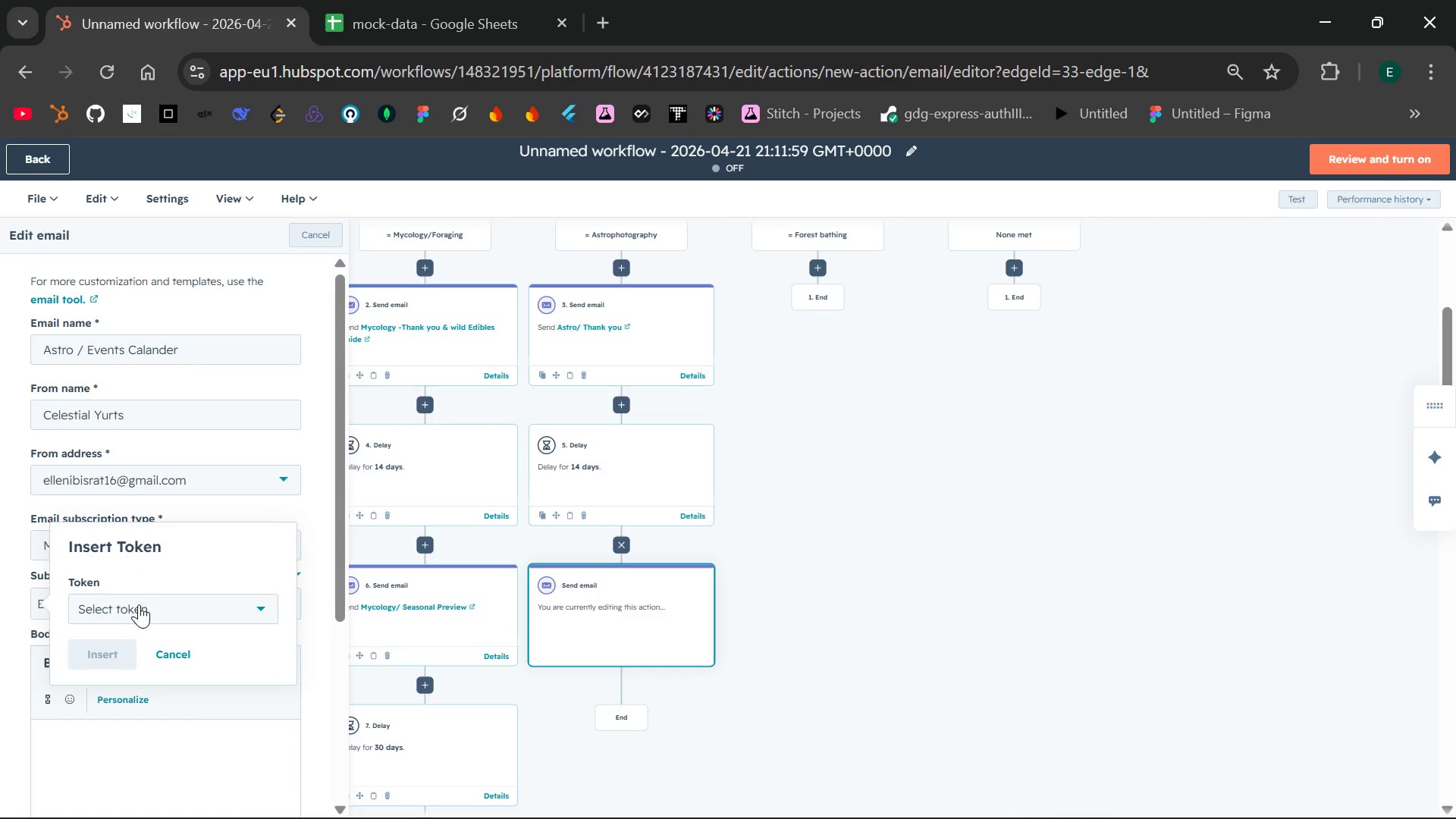 
left_click([133, 607])
 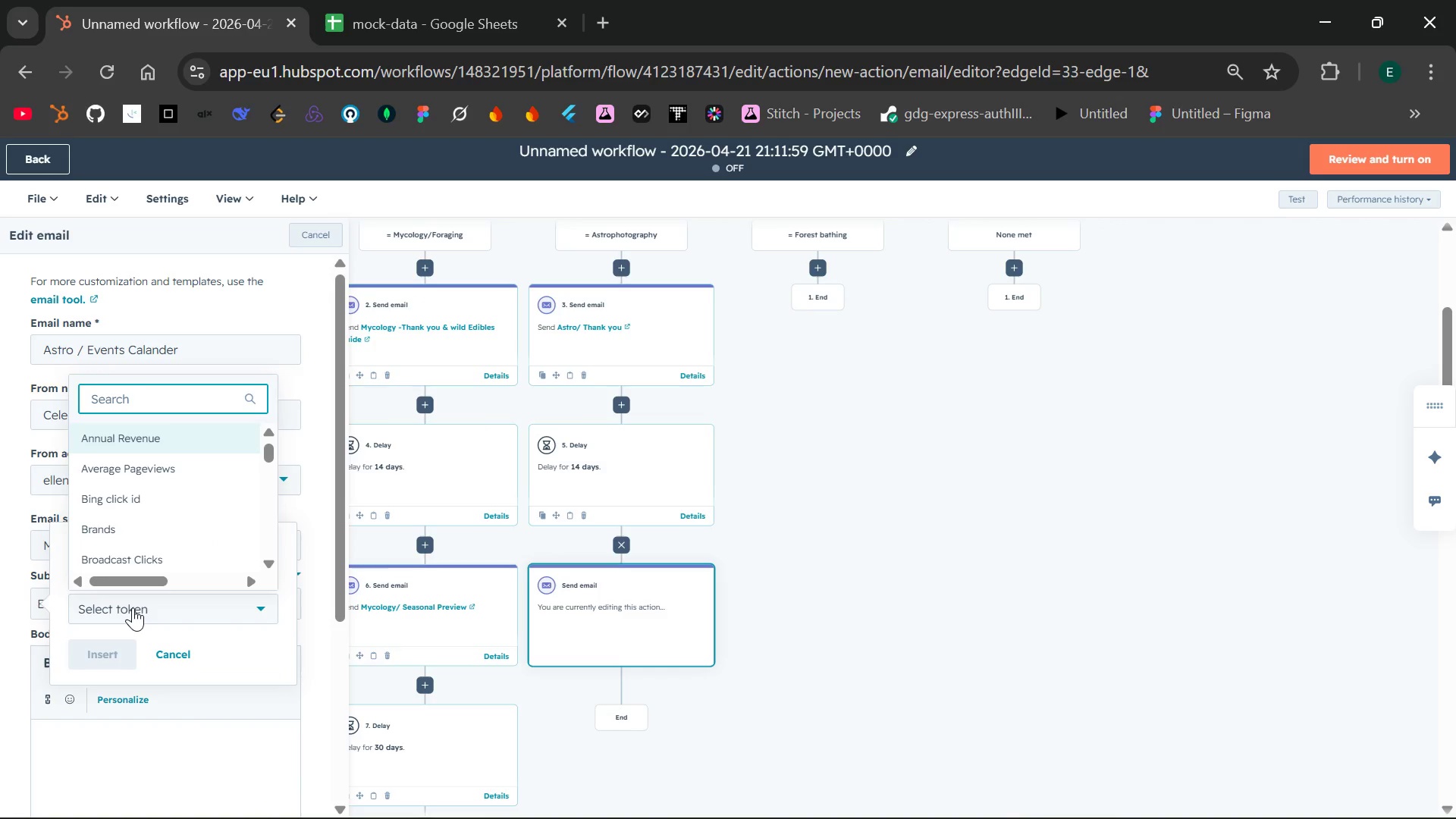 
type(first na)
 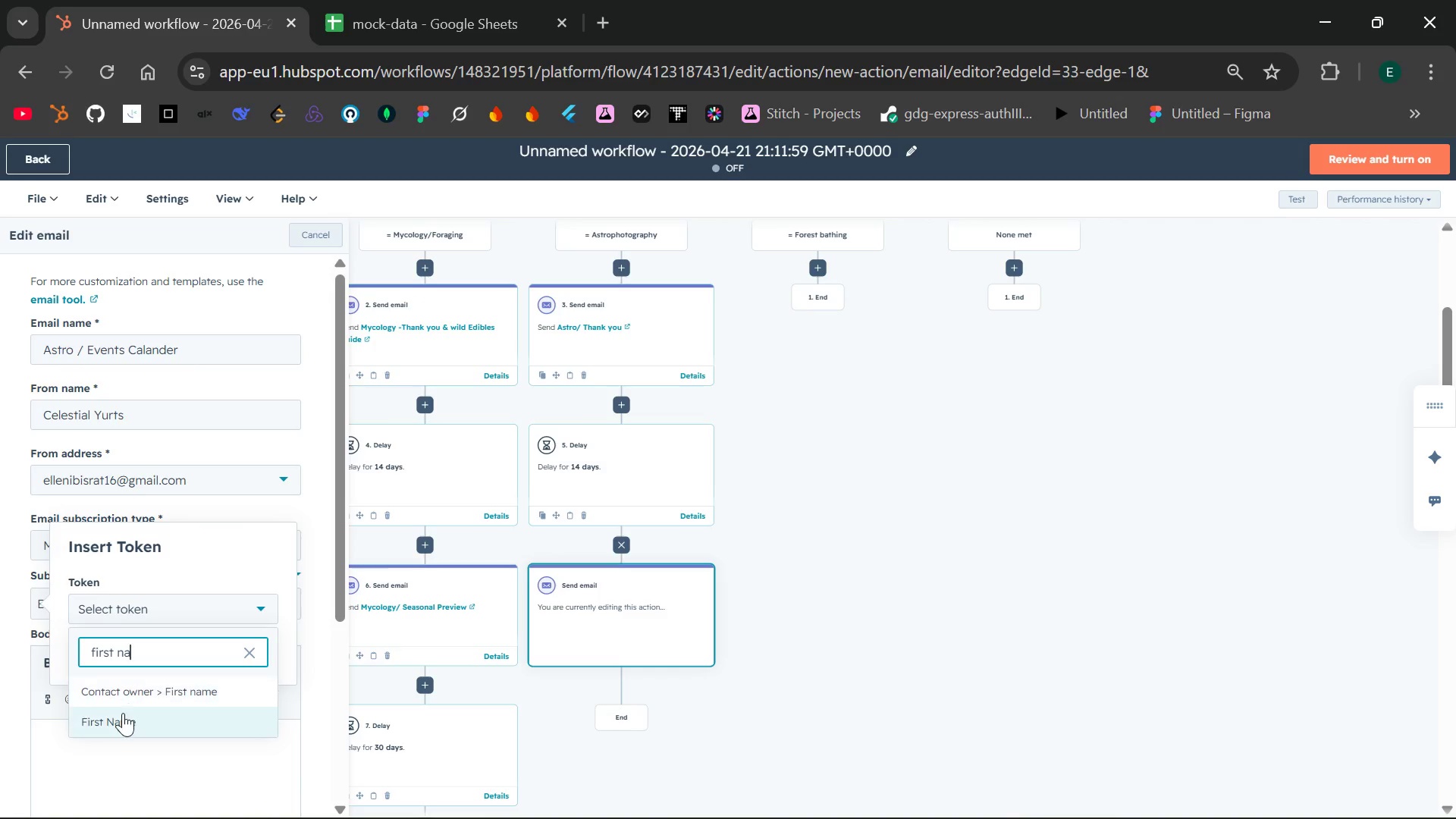 
left_click([123, 714])
 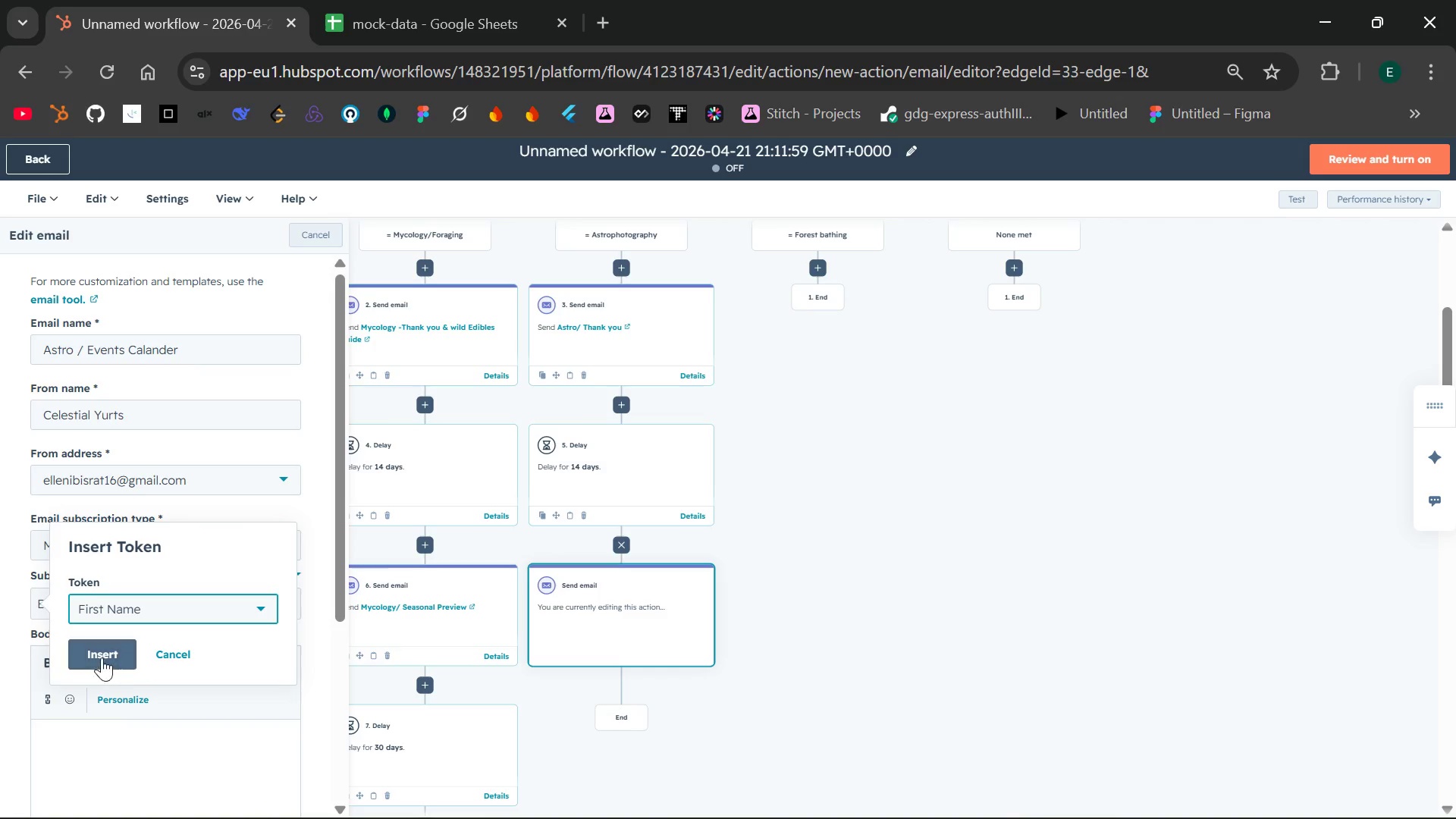 
left_click([99, 654])
 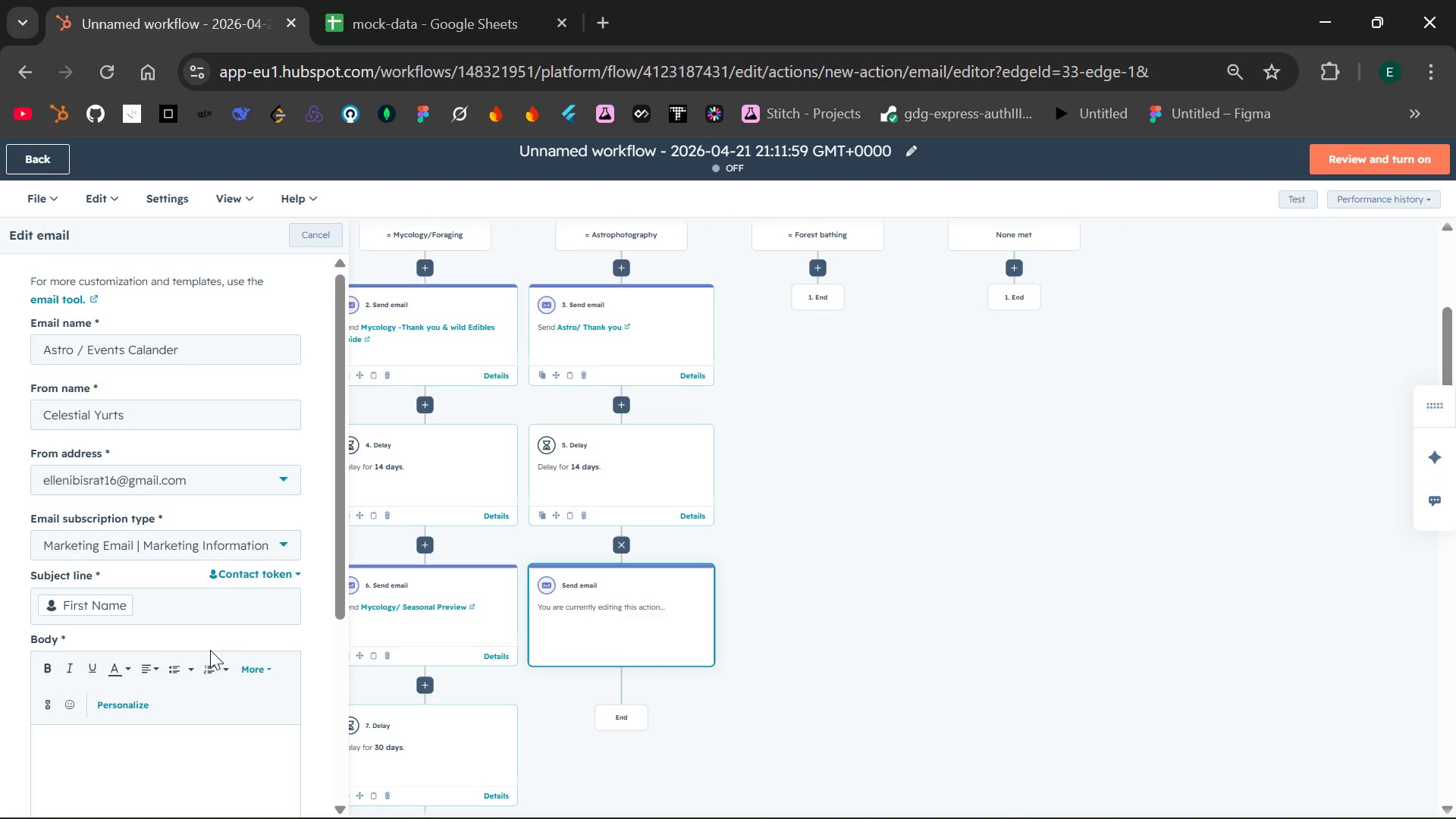 
wait(14.67)
 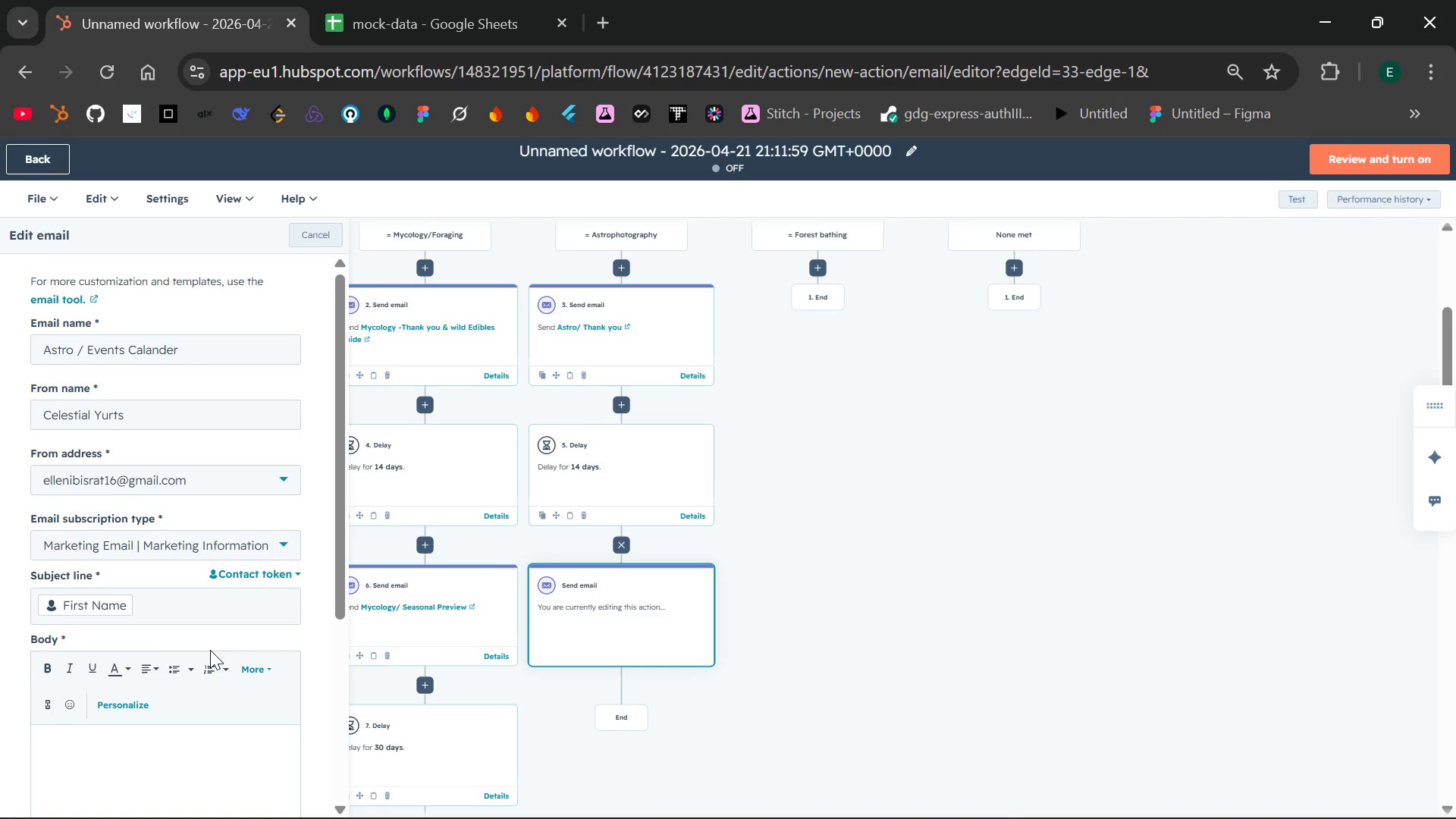 
type(,your )
key(Backspace)
key(Backspace)
type( can not miss the 20206 Events)
 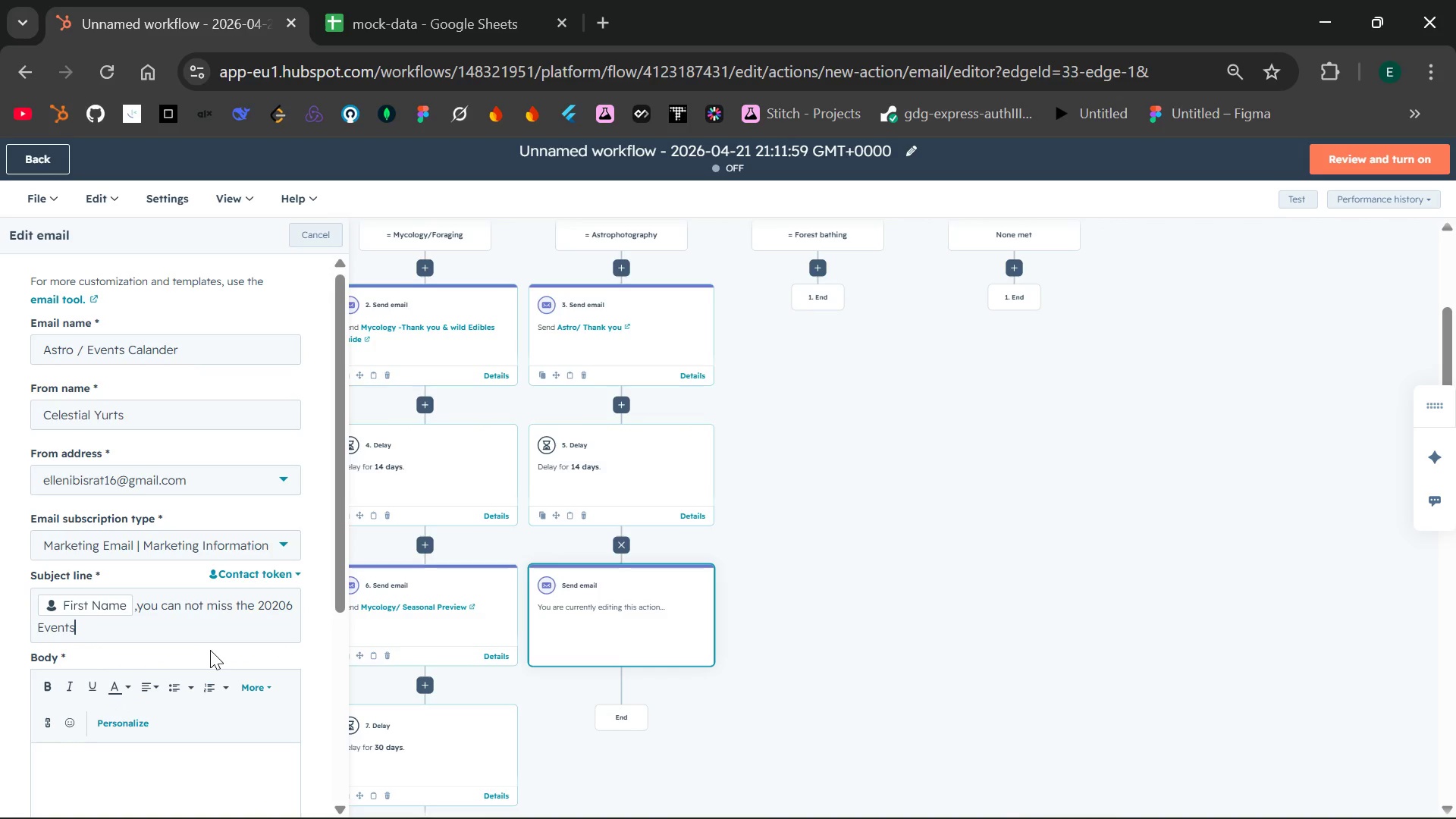 
hold_key(key=ArrowLeft, duration=0.48)
 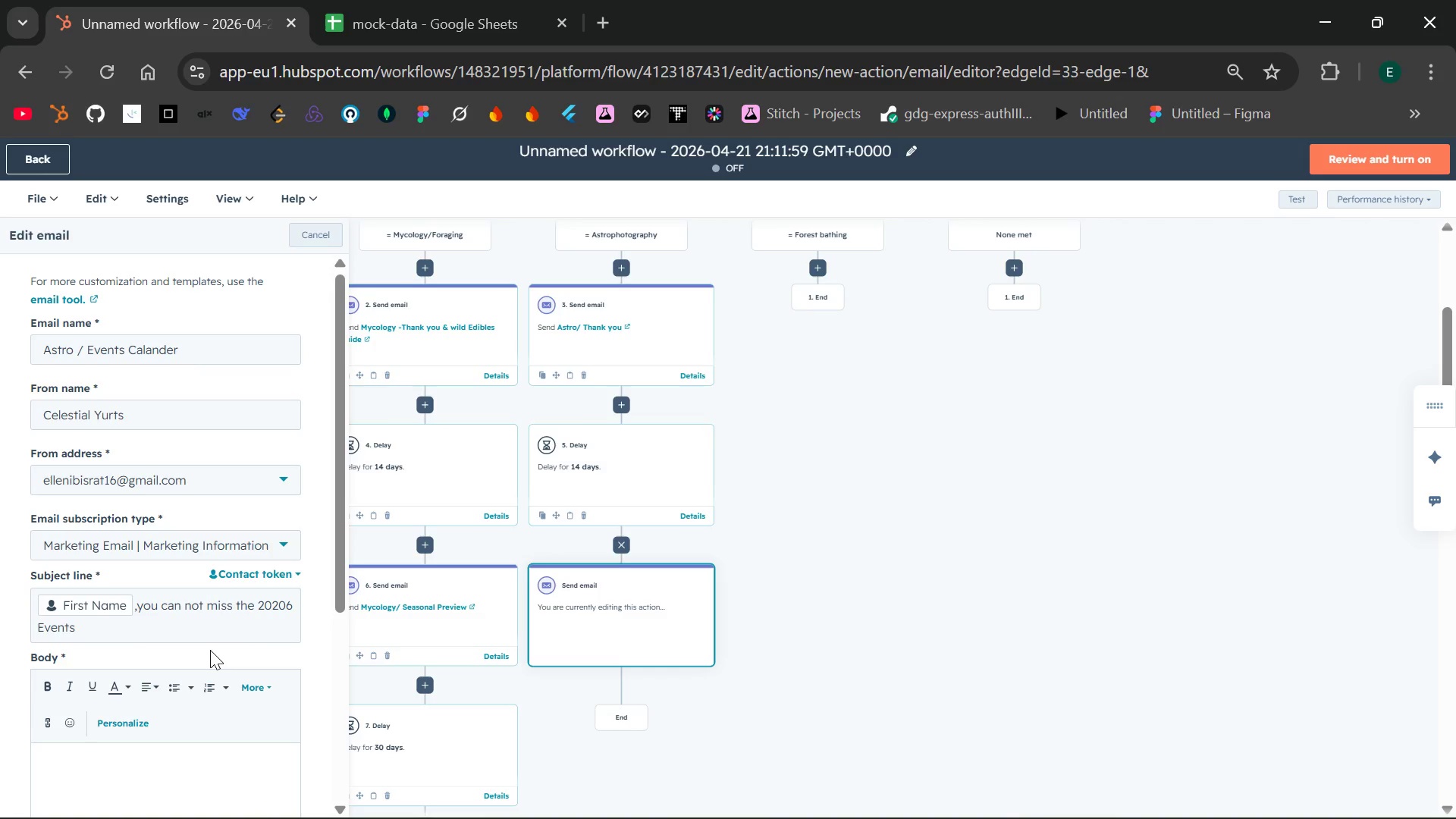 
key(ArrowLeft)
 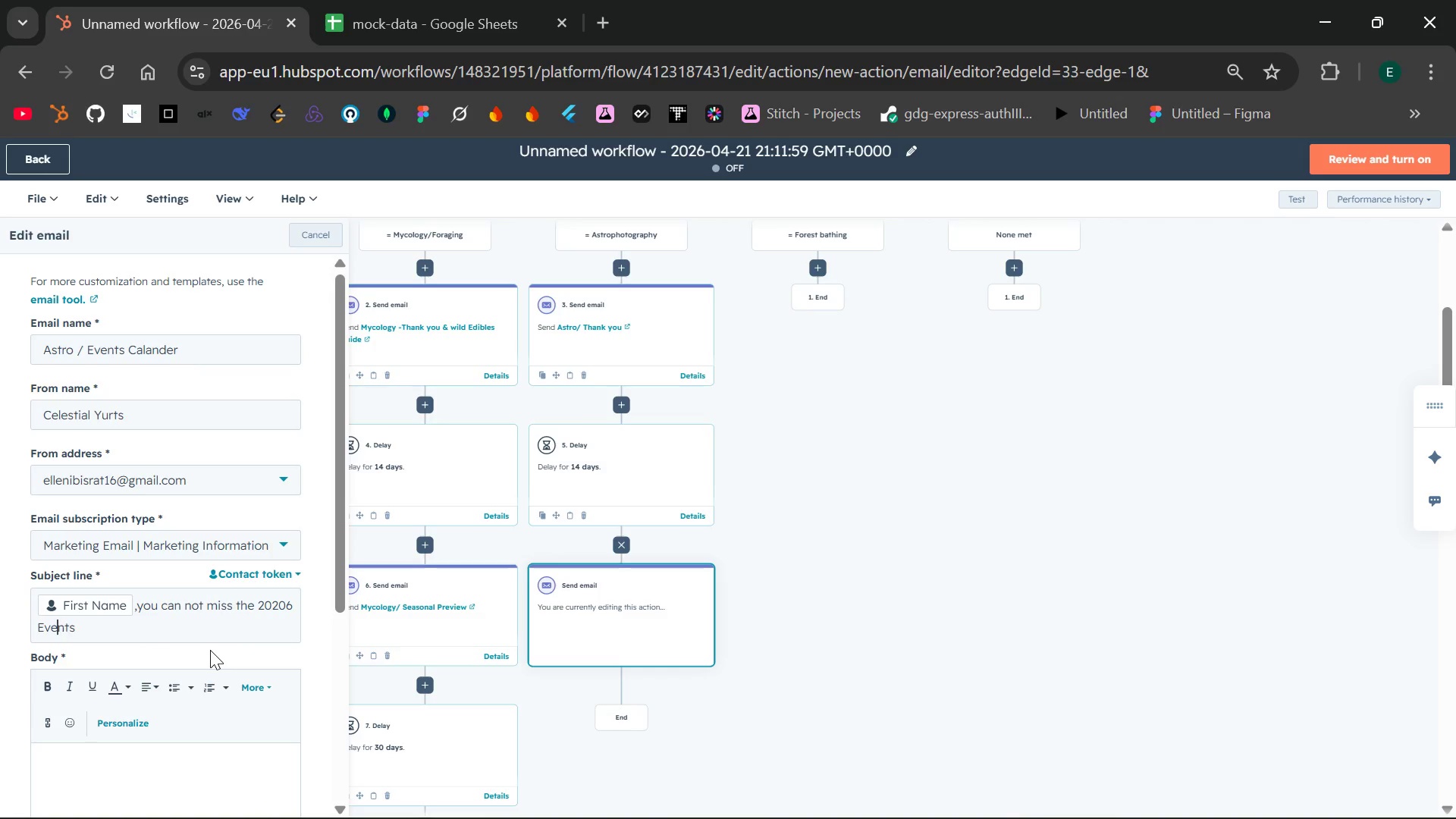 
key(ArrowLeft)
 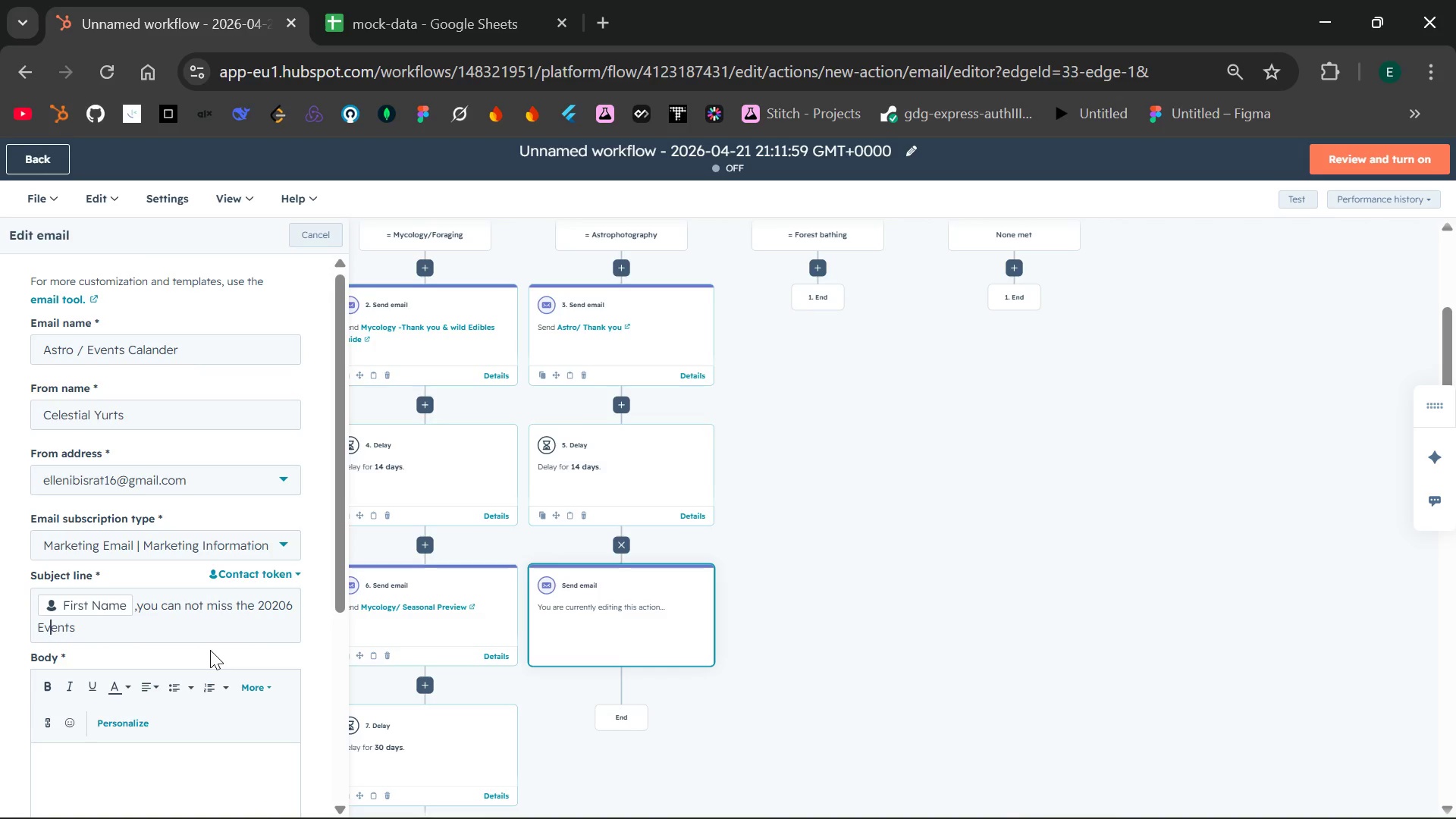 
key(ArrowLeft)
 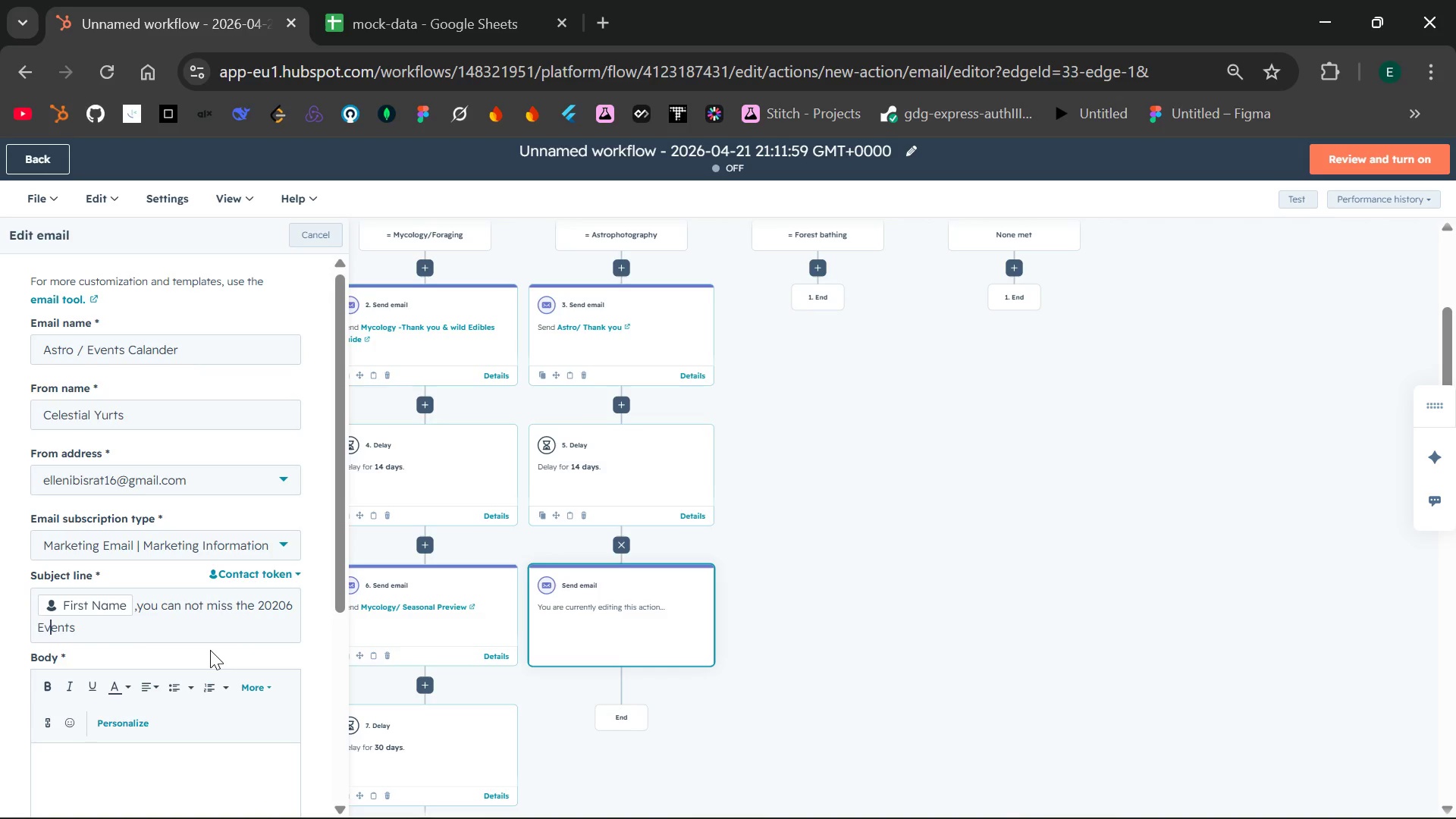 
key(ArrowLeft)
 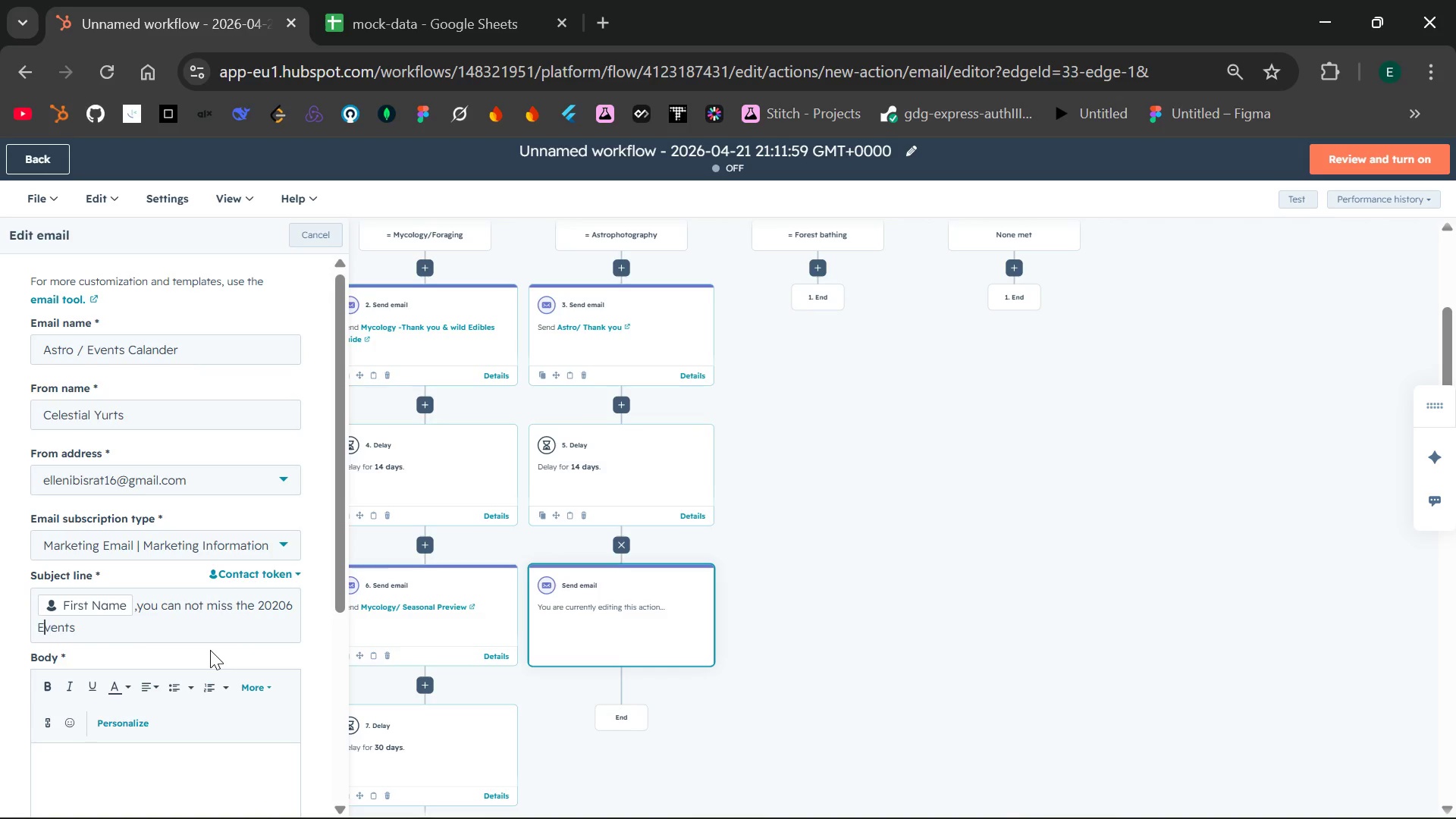 
key(ArrowLeft)
 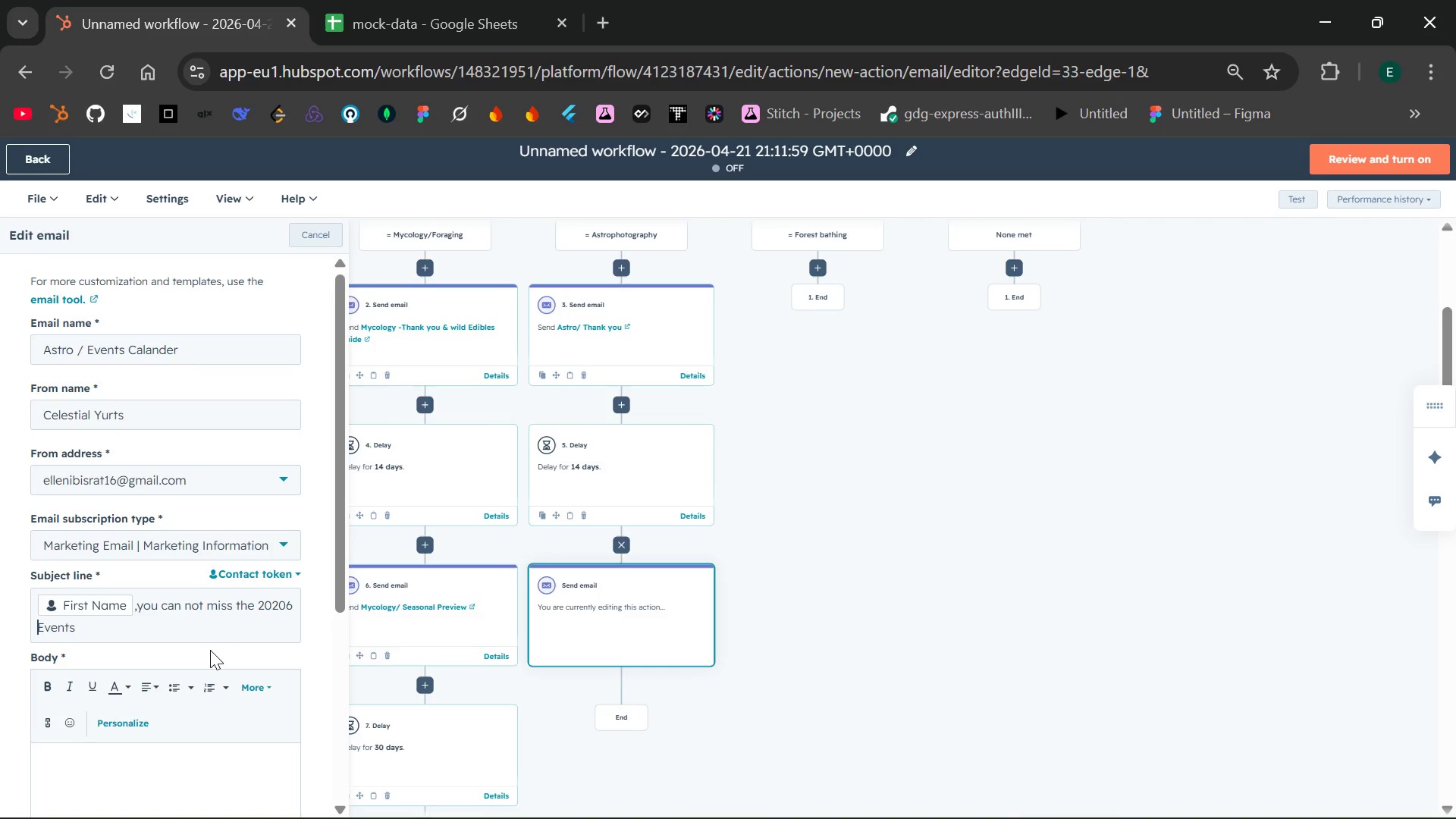 
type(Cle)
key(Backspace)
key(Backspace)
type(elsestial )
 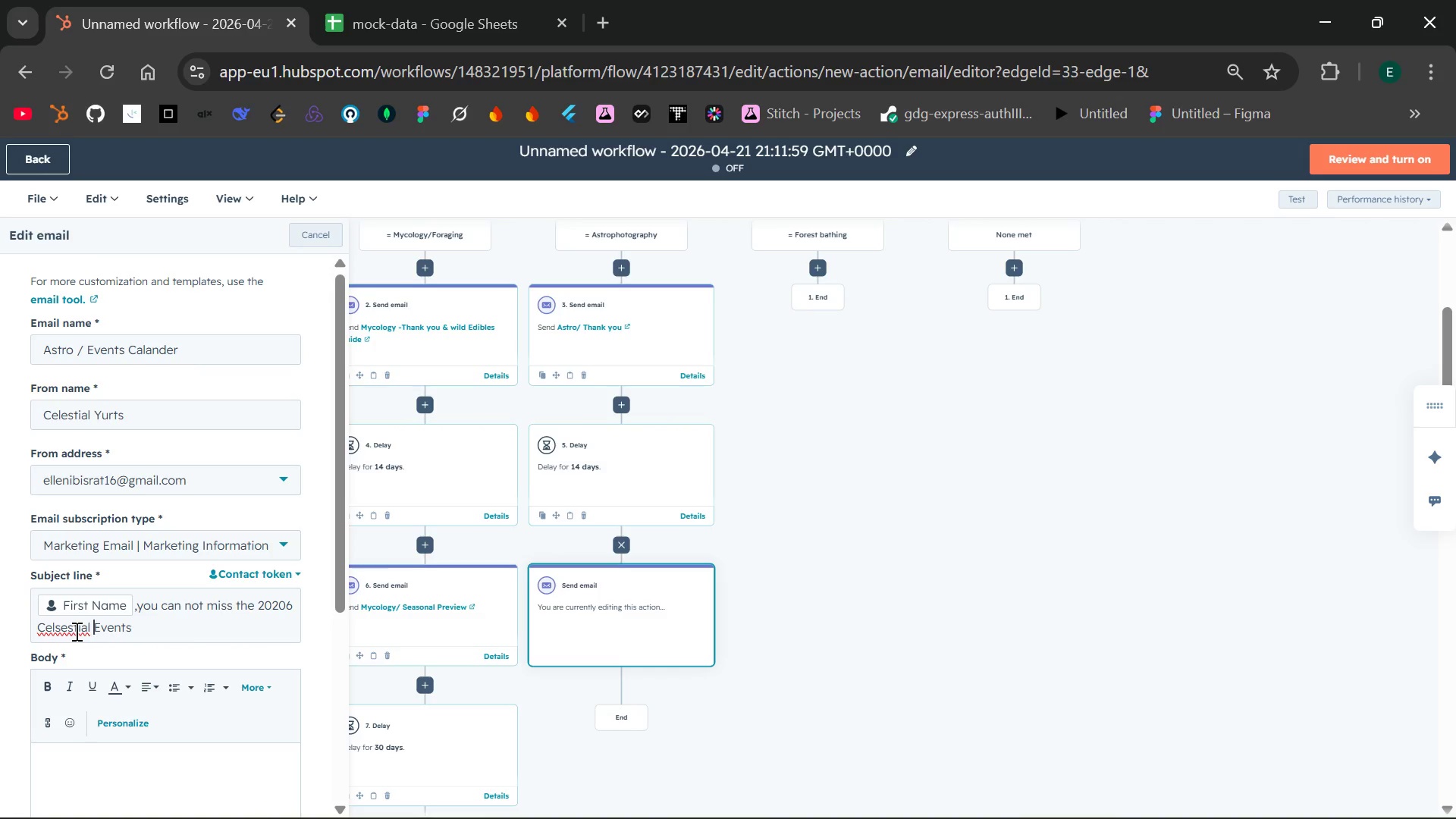 
double_click([75, 631])
 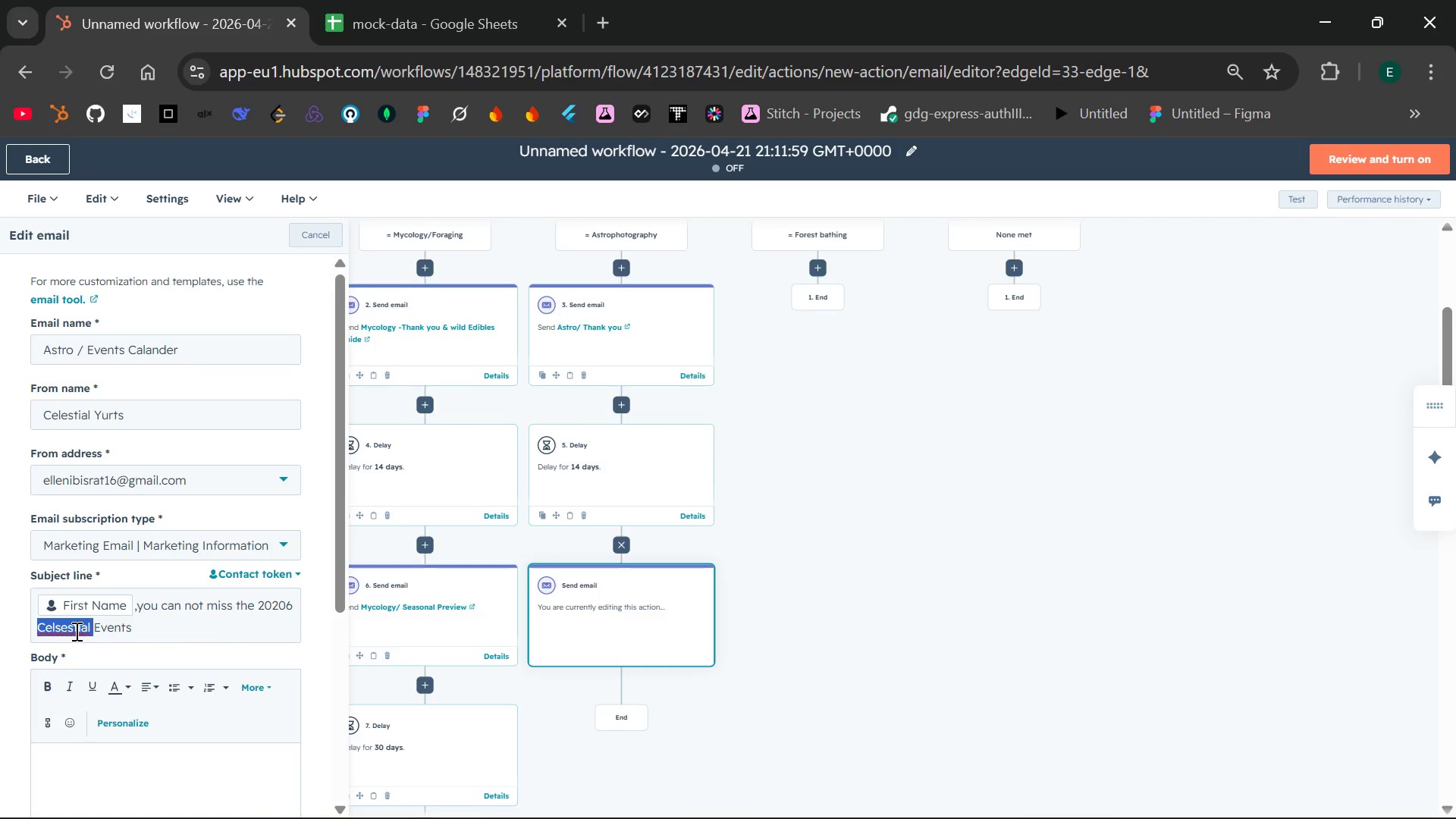 
type(Celestial )
 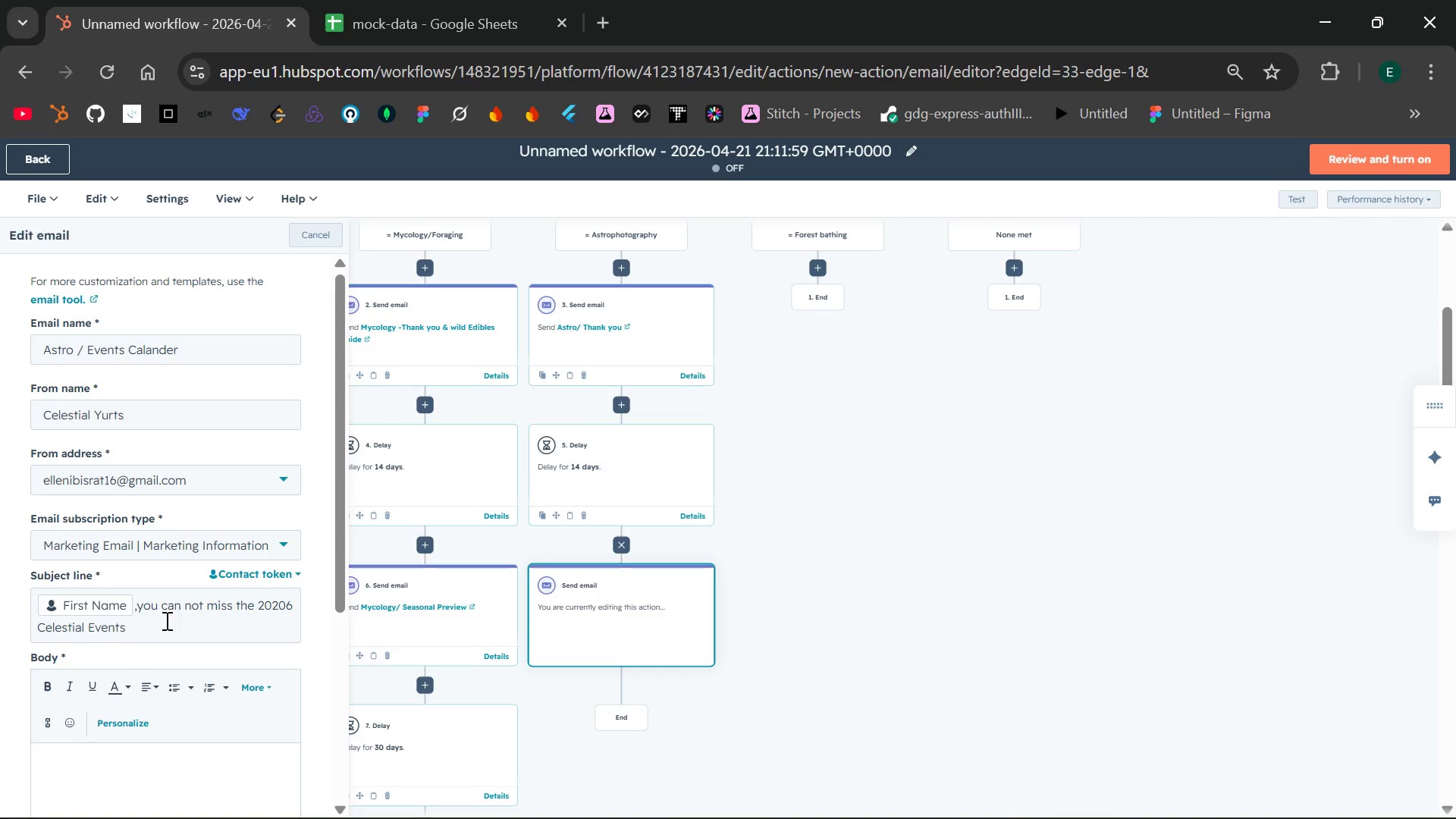 
left_click([165, 620])
 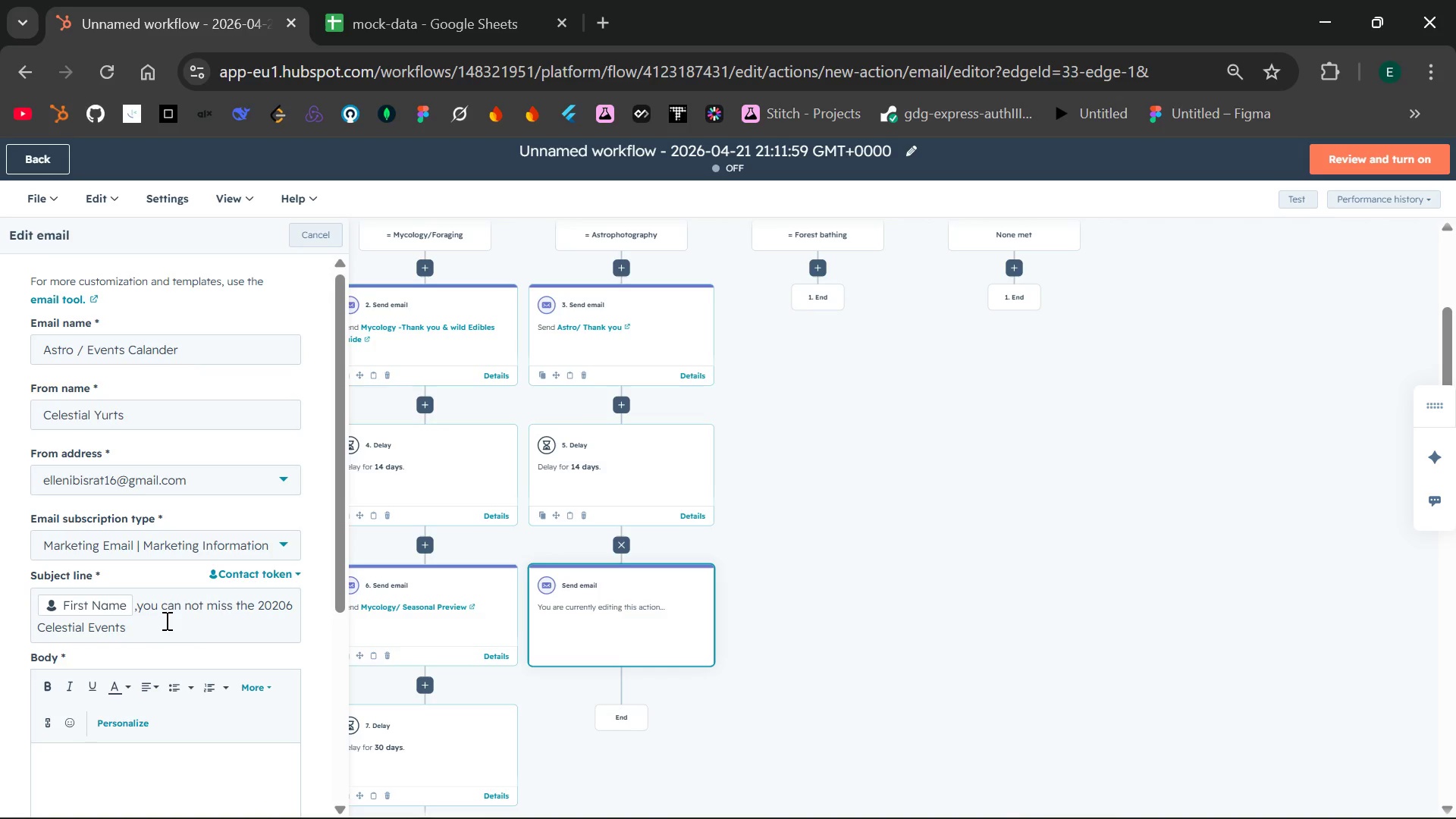 
key(Period)
 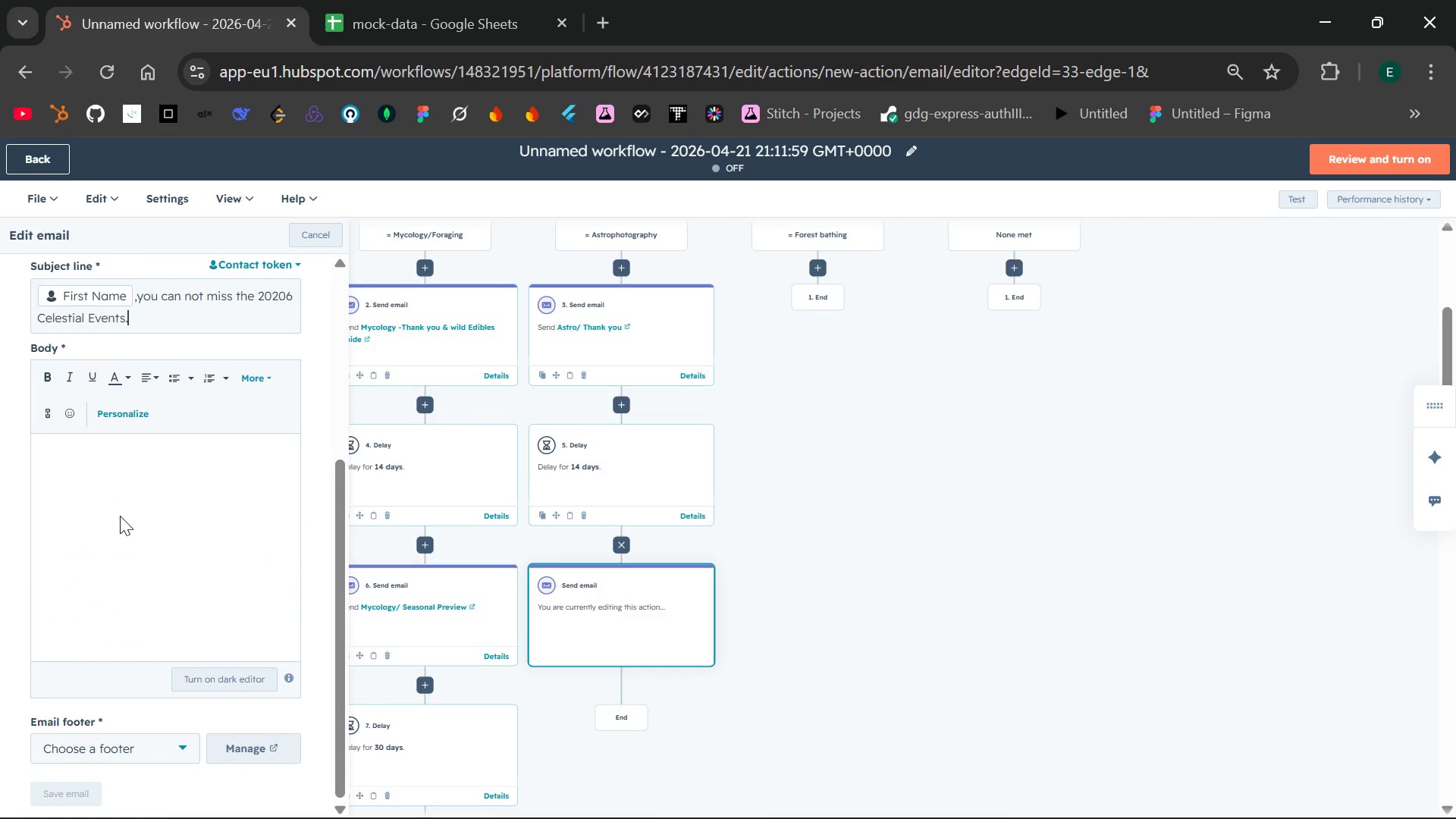 
left_click([118, 512])
 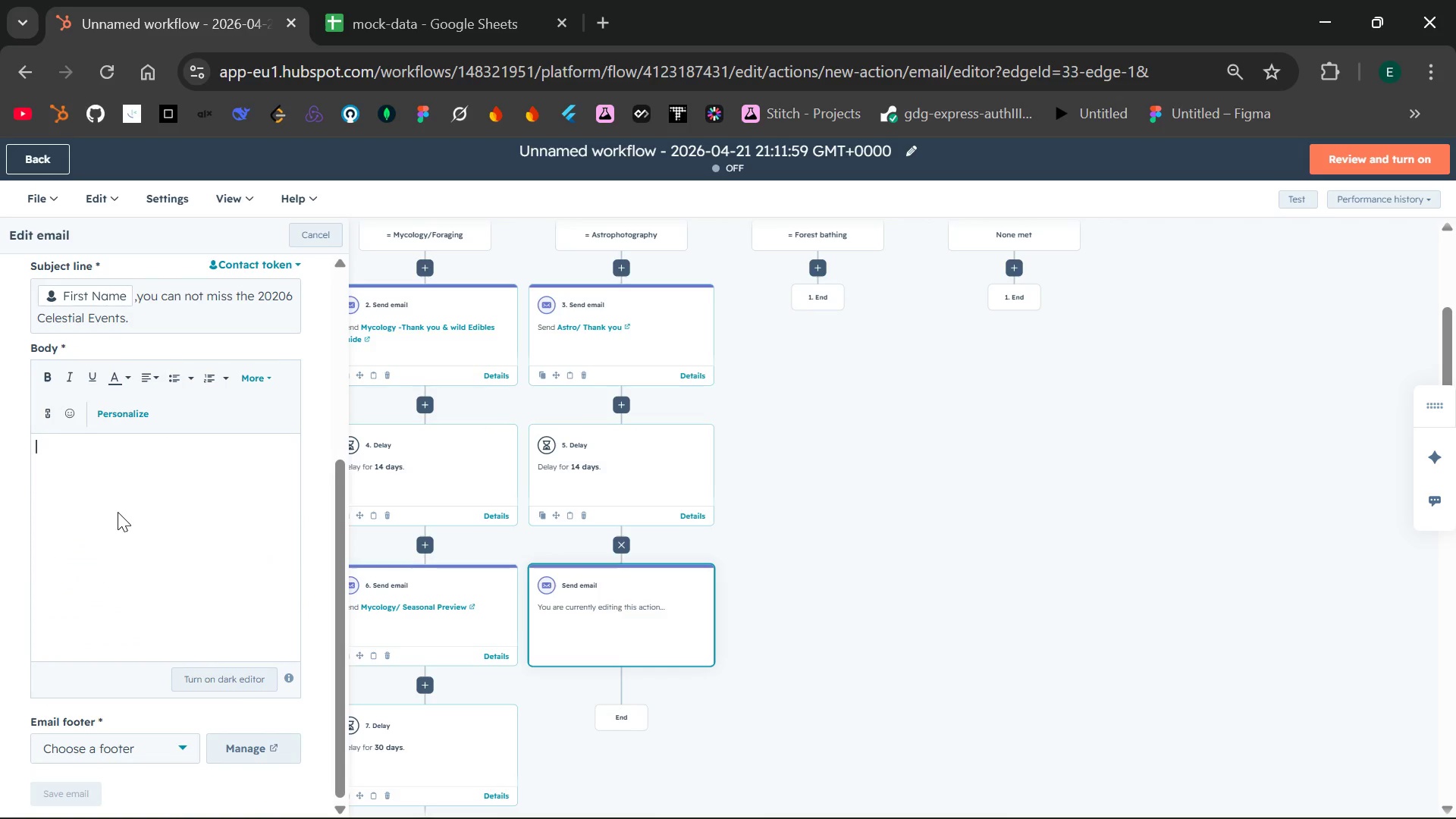 
left_click([67, 465])
 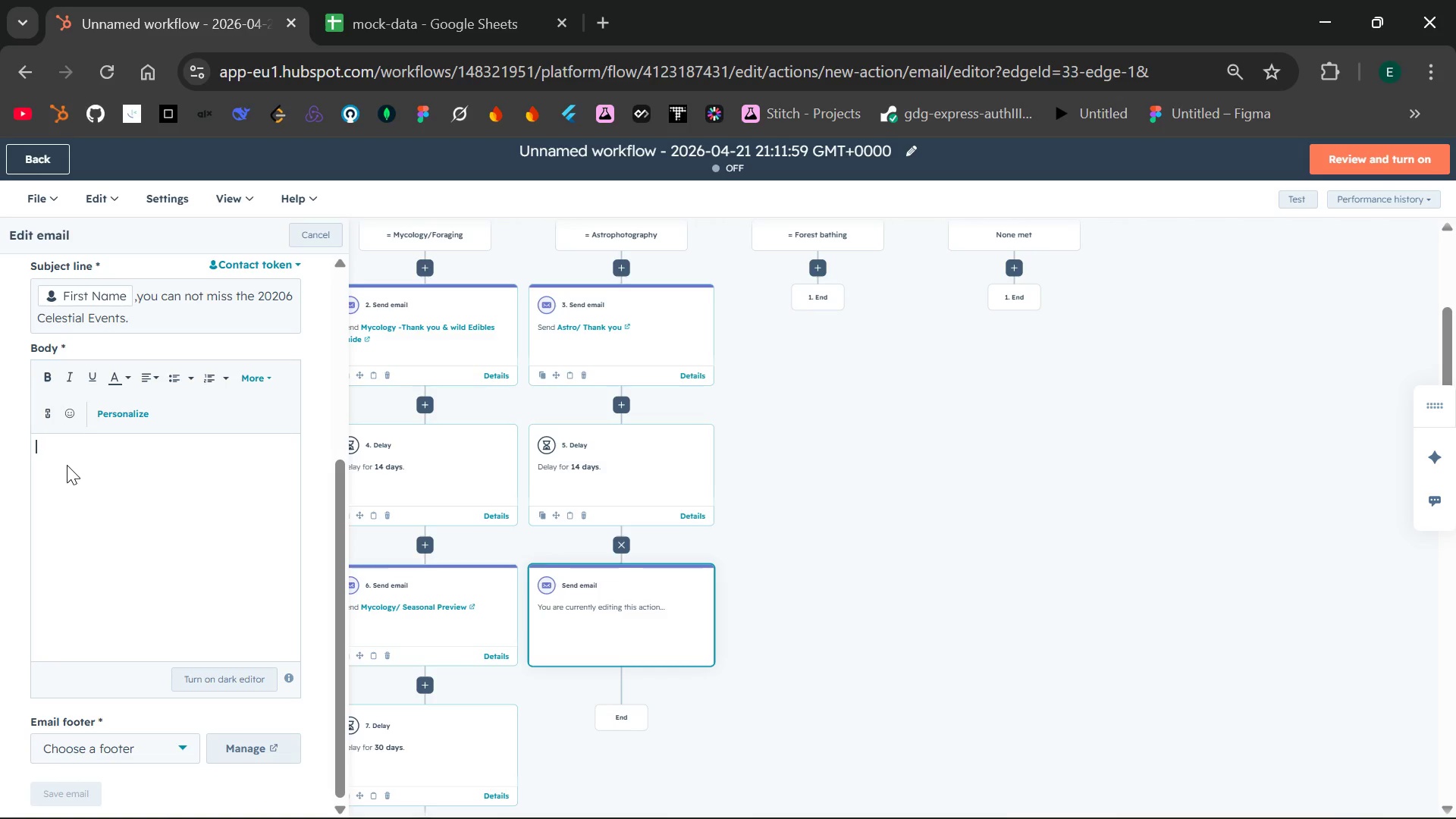 
wait(6.38)
 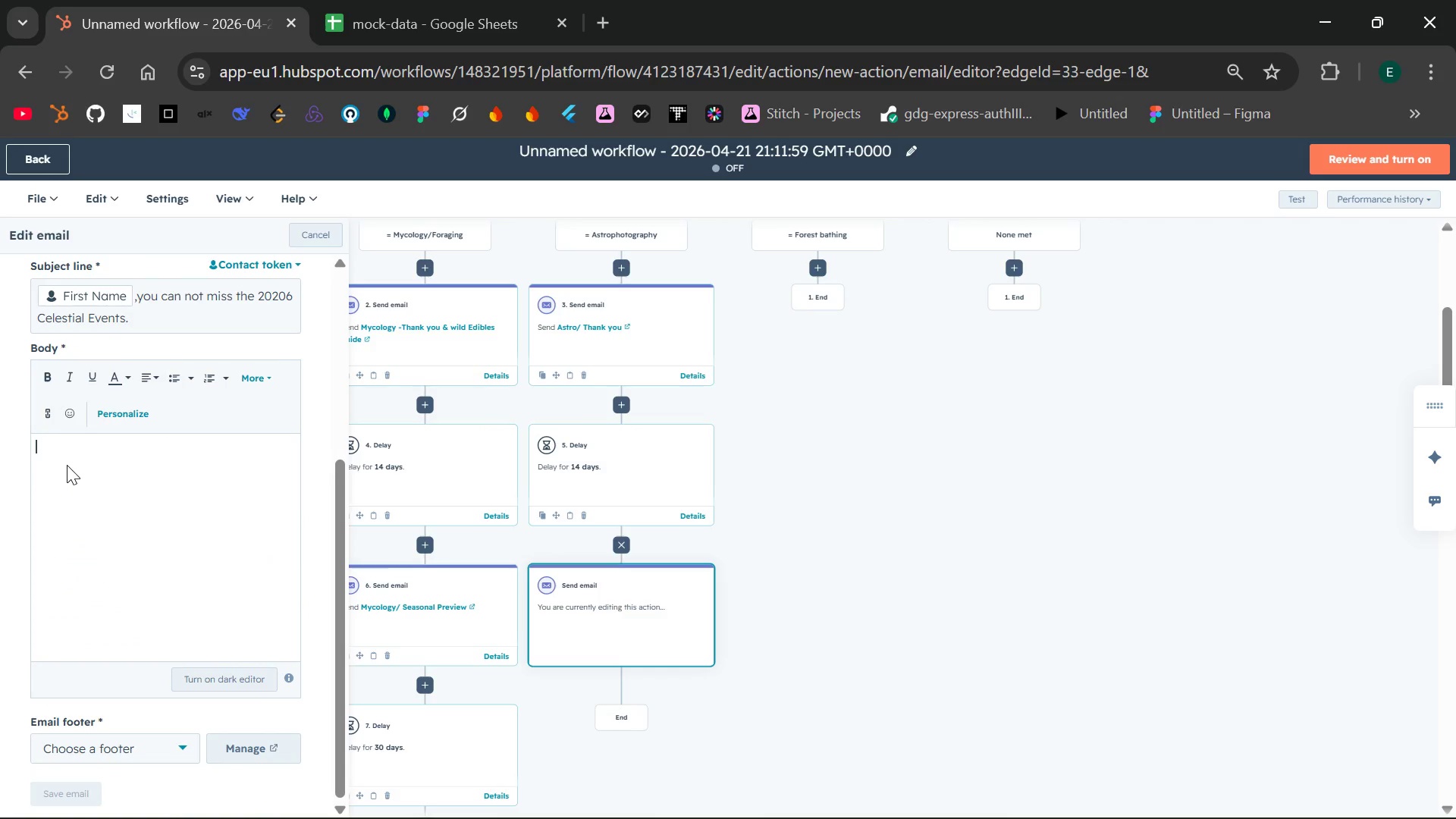 
type(Hi )
 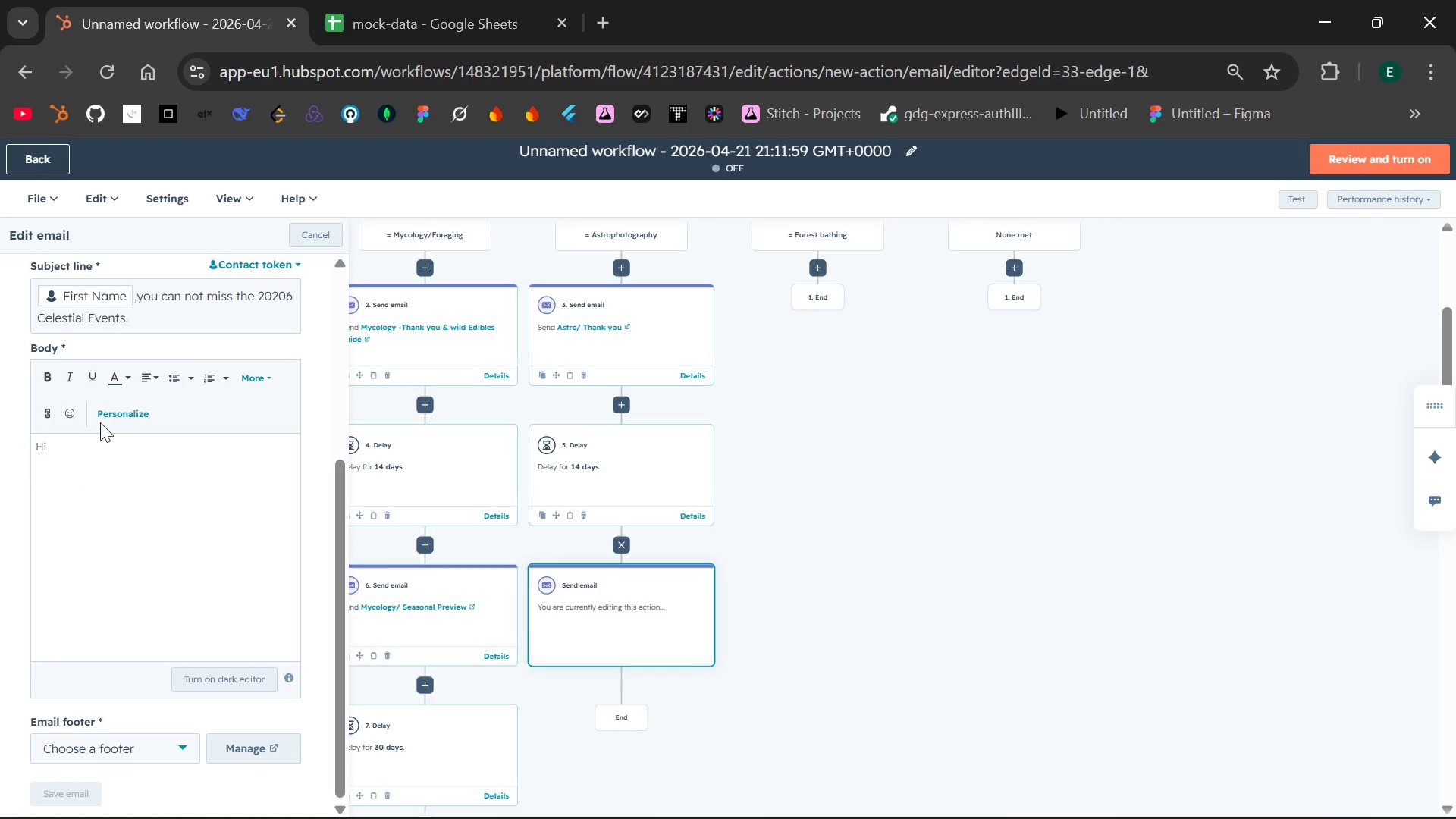 
left_click([121, 411])
 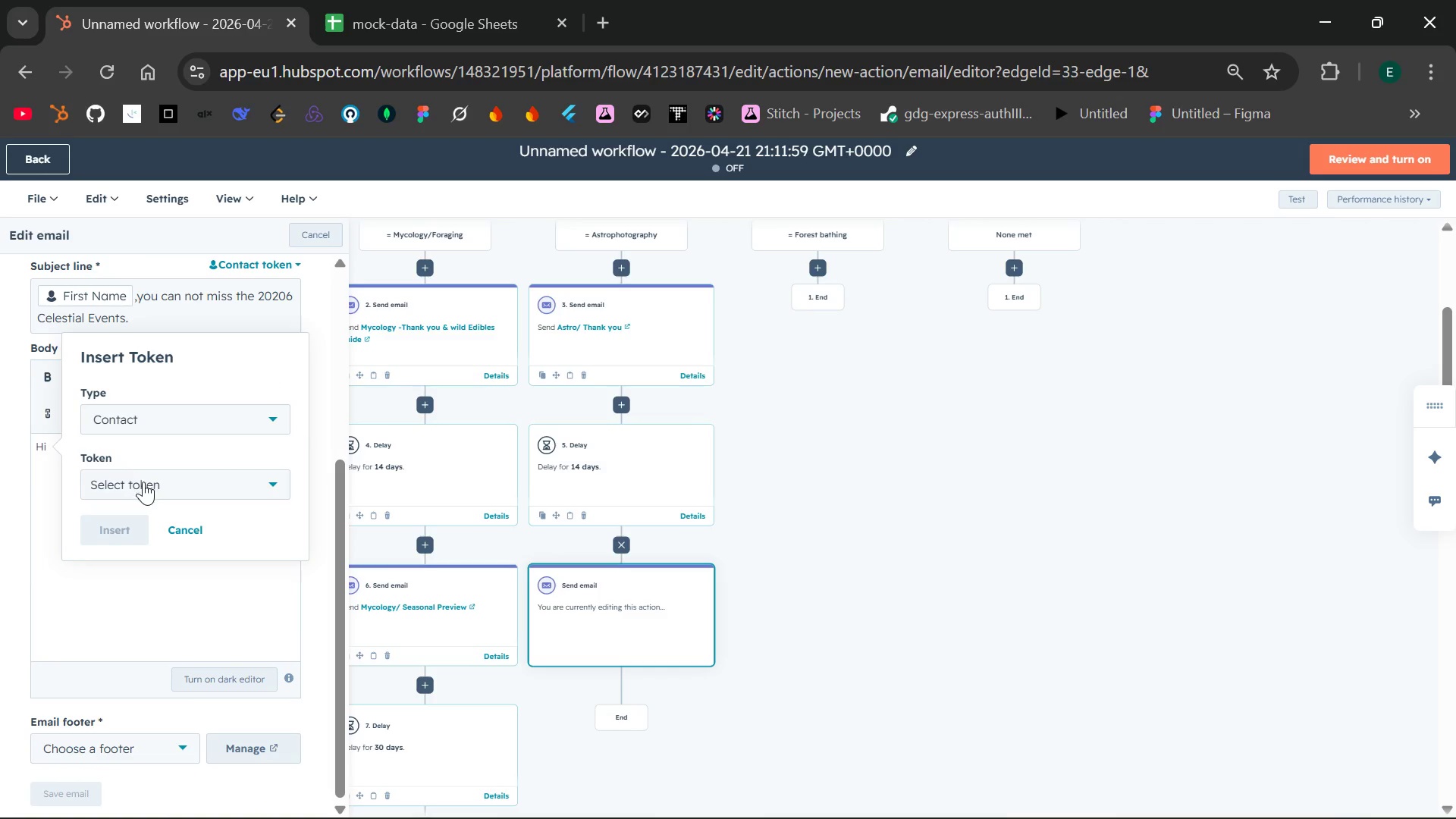 
left_click([143, 482])
 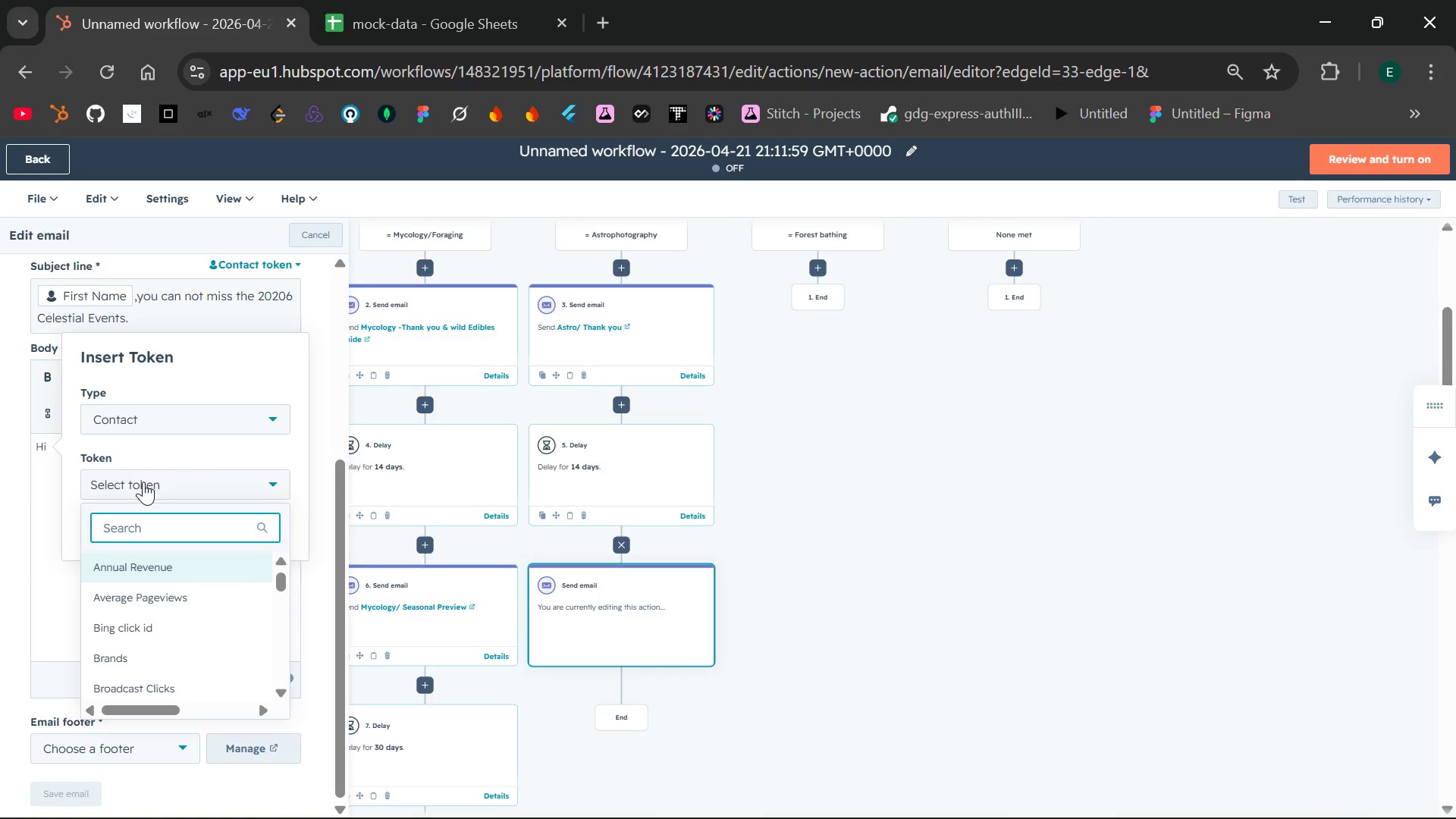 
type(first n)
 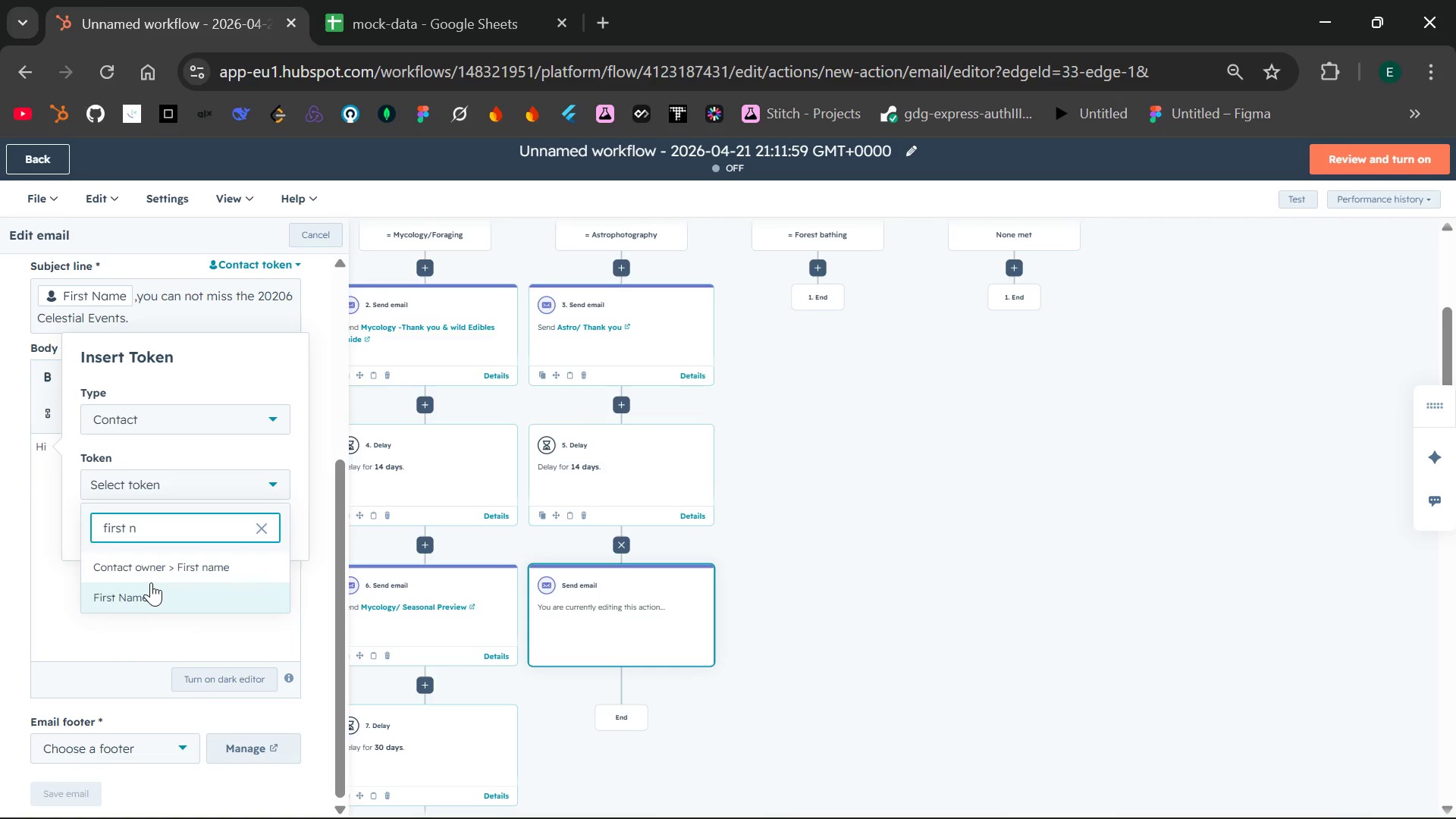 
left_click([151, 584])
 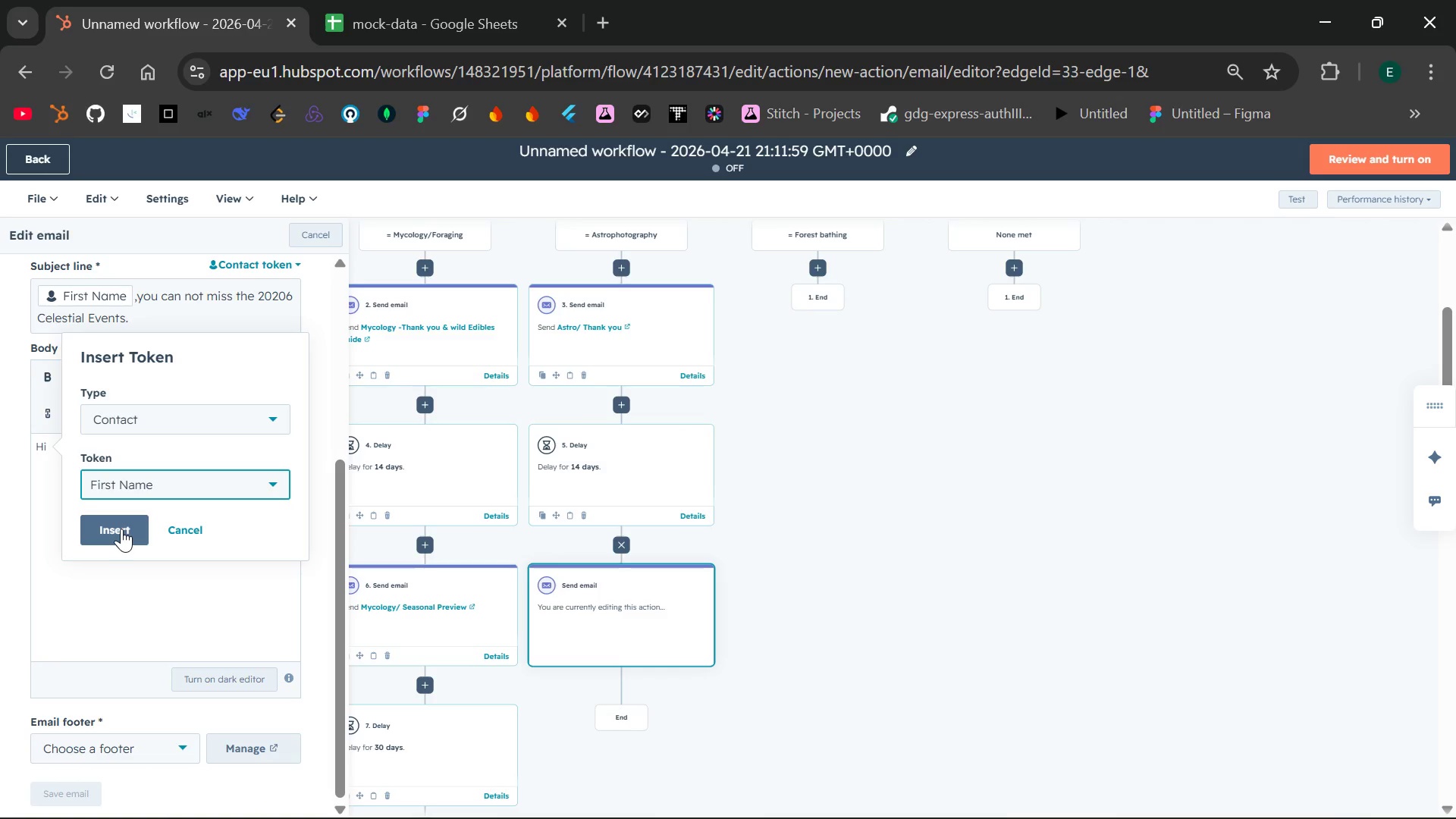 
left_click([121, 529])
 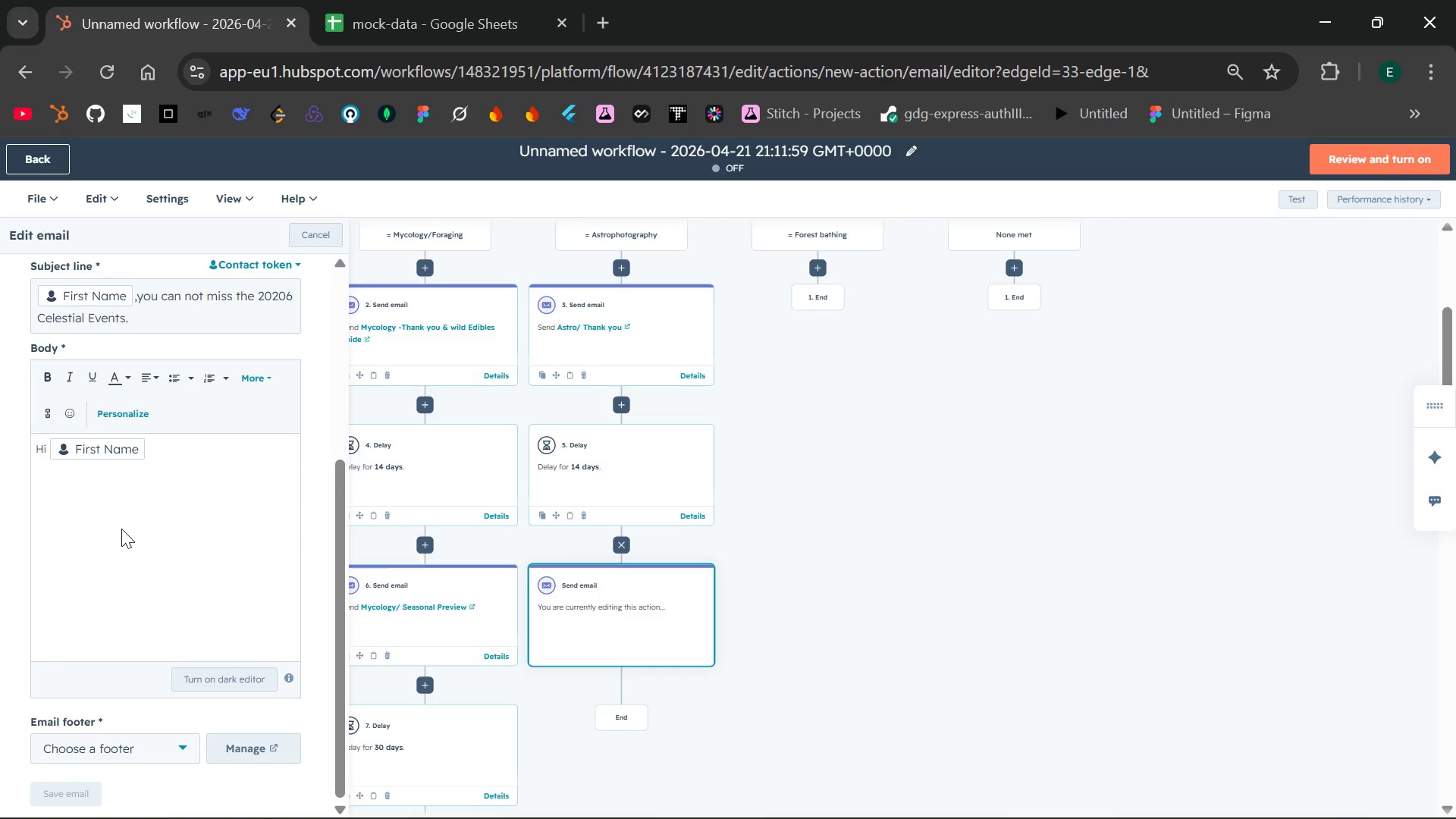 
wait(5.89)
 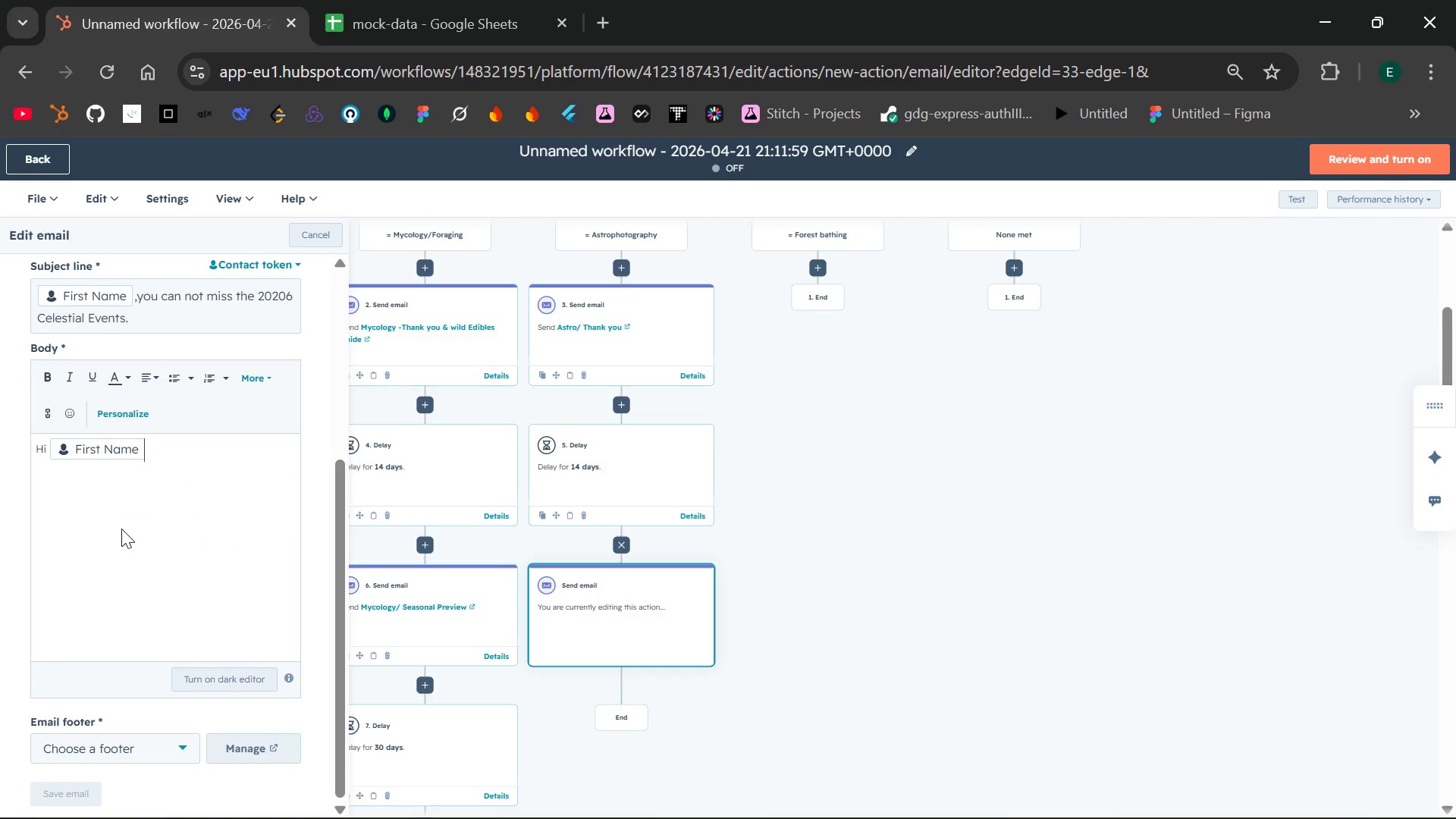 
key(Comma)
 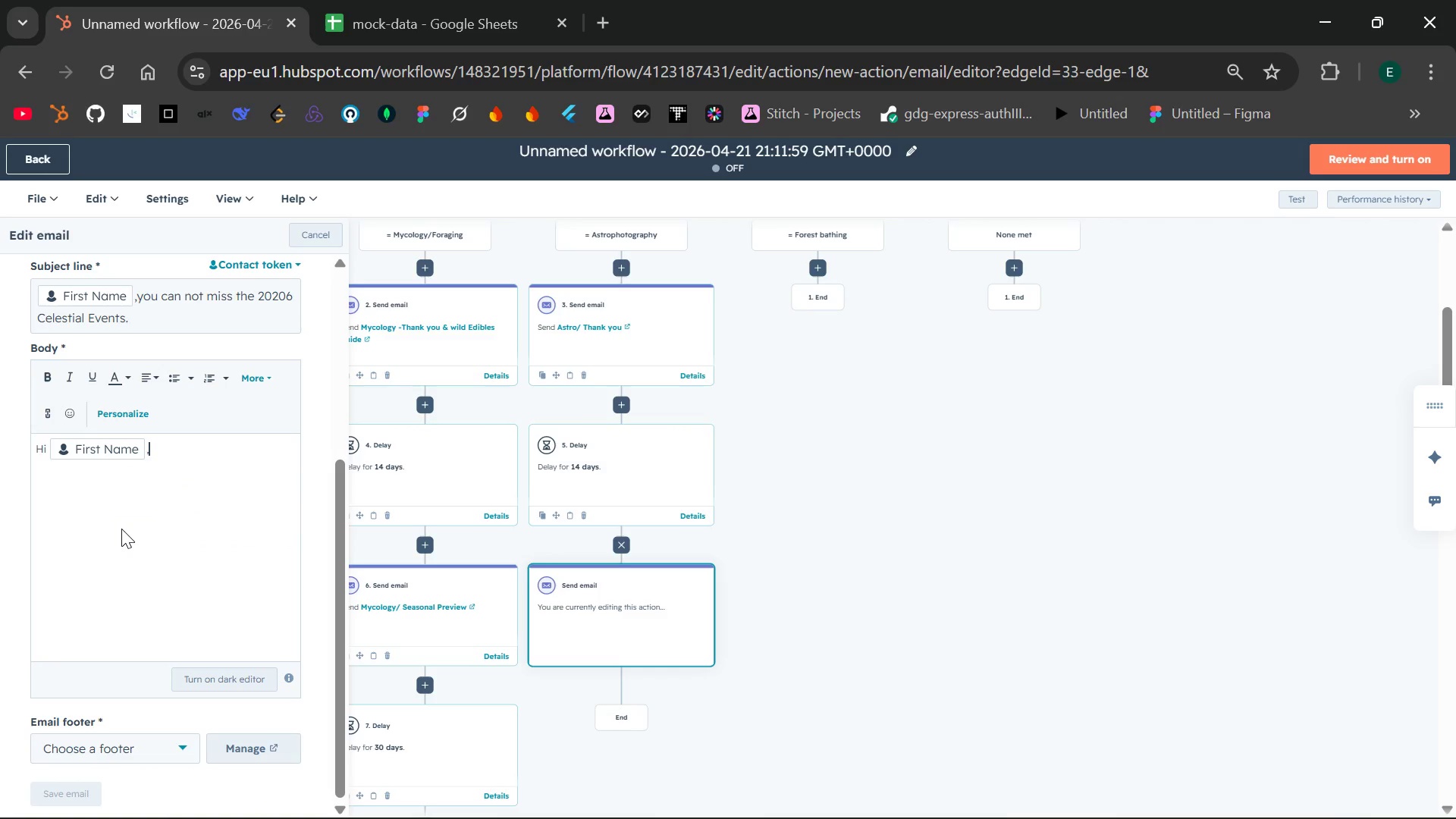 
key(Enter)
 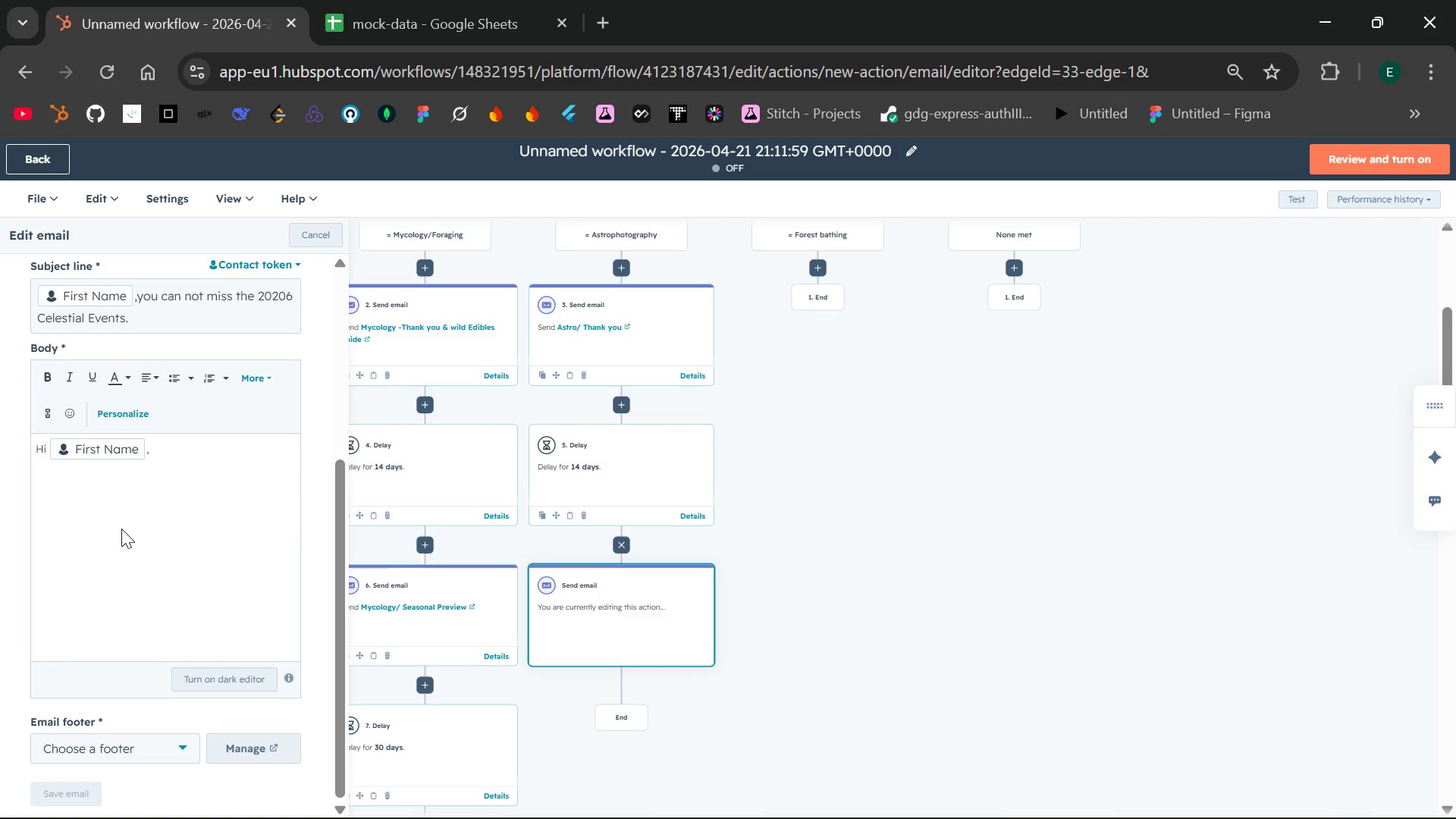 
type(A a )
key(Backspace)
key(Backspace)
key(Backspace)
type(s am)
key(Backspace)
type( memebte)
key(Backspace)
key(Backspace)
type(e)
key(Backspace)
key(Backspace)
type(ber )
key(Backspace)
key(Backspace)
key(Backspace)
key(Backspace)
key(Backspace)
type(ber of our {{contact .)
key(Backspace)
key(Backspace)
key(Backspace)
key(Backspace)
key(Backspace)
key(Backspace)
key(Backspace)
key(Backspace)
key(Backspace)
key(Backspace)
key(Backspace)
 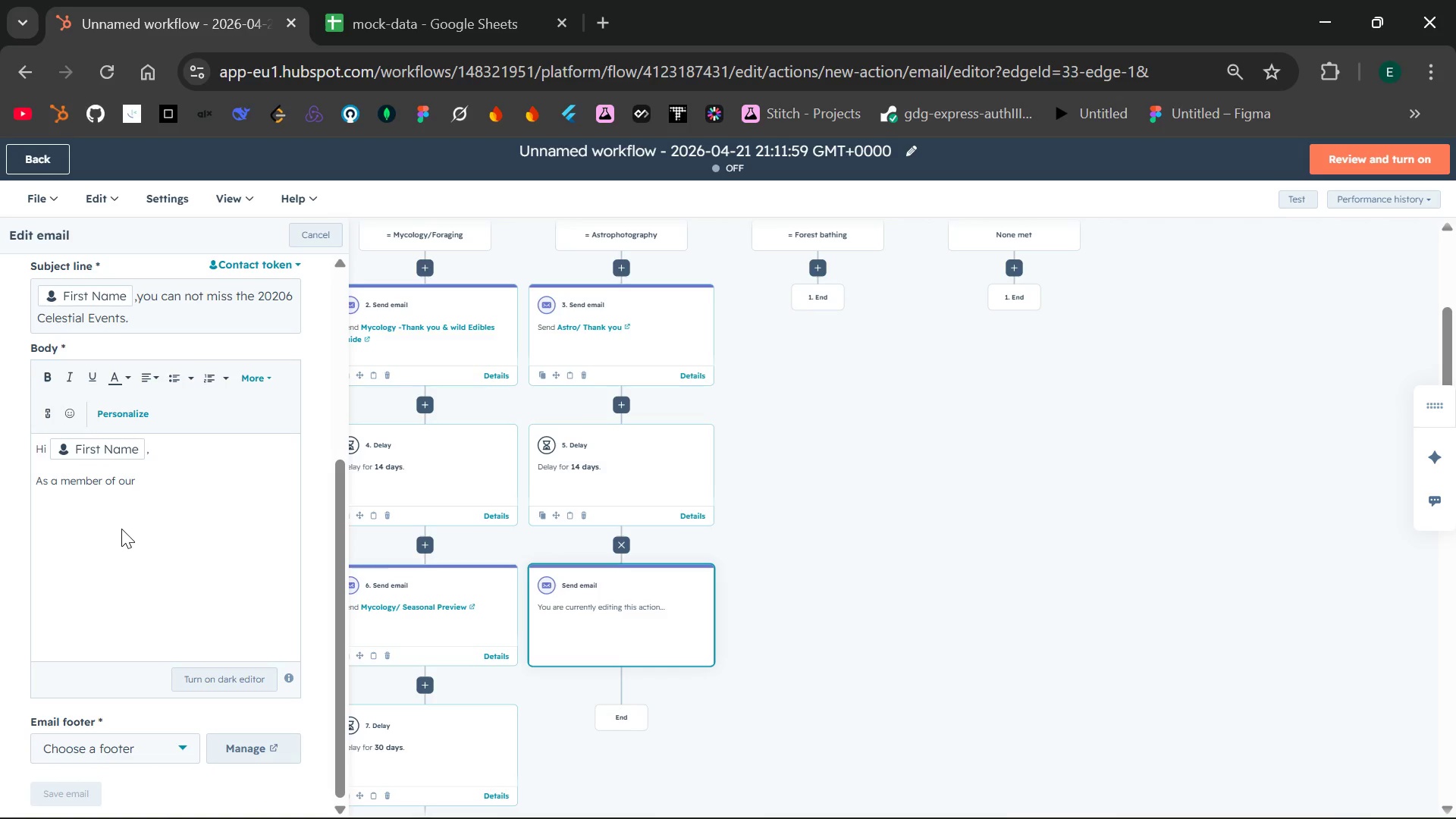 
left_click([129, 416])
 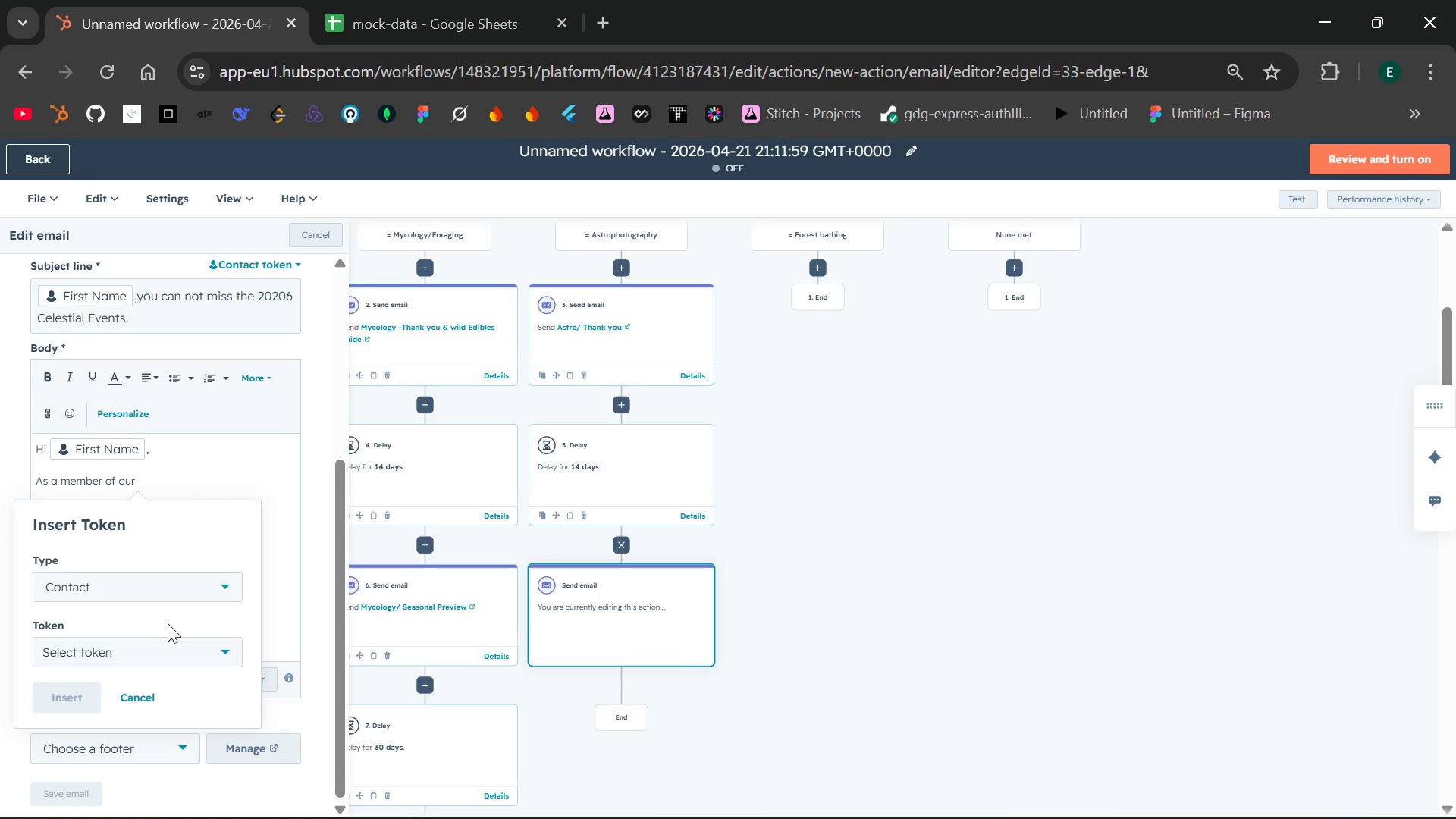 
left_click([146, 650])
 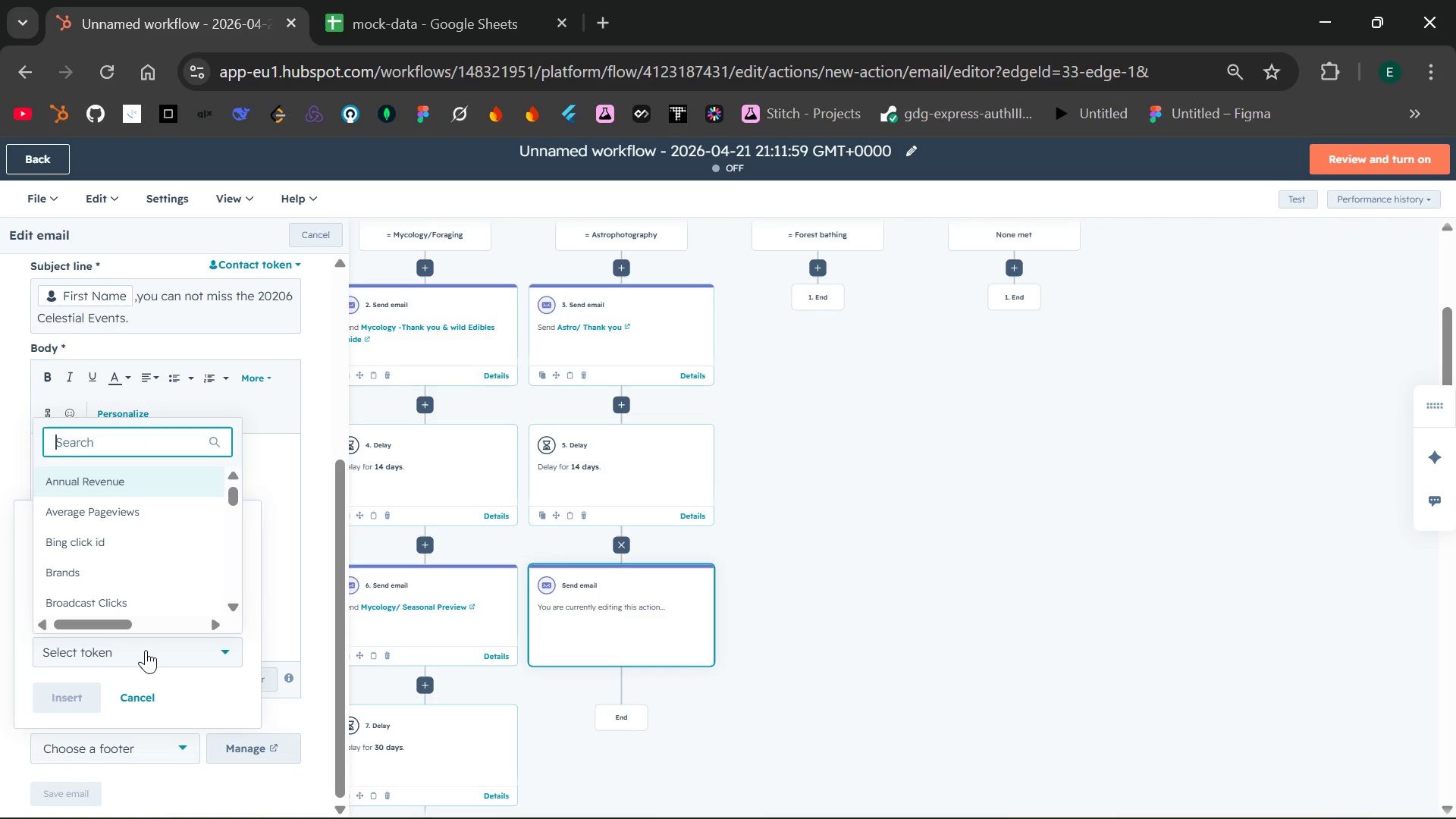 
type(gues)
 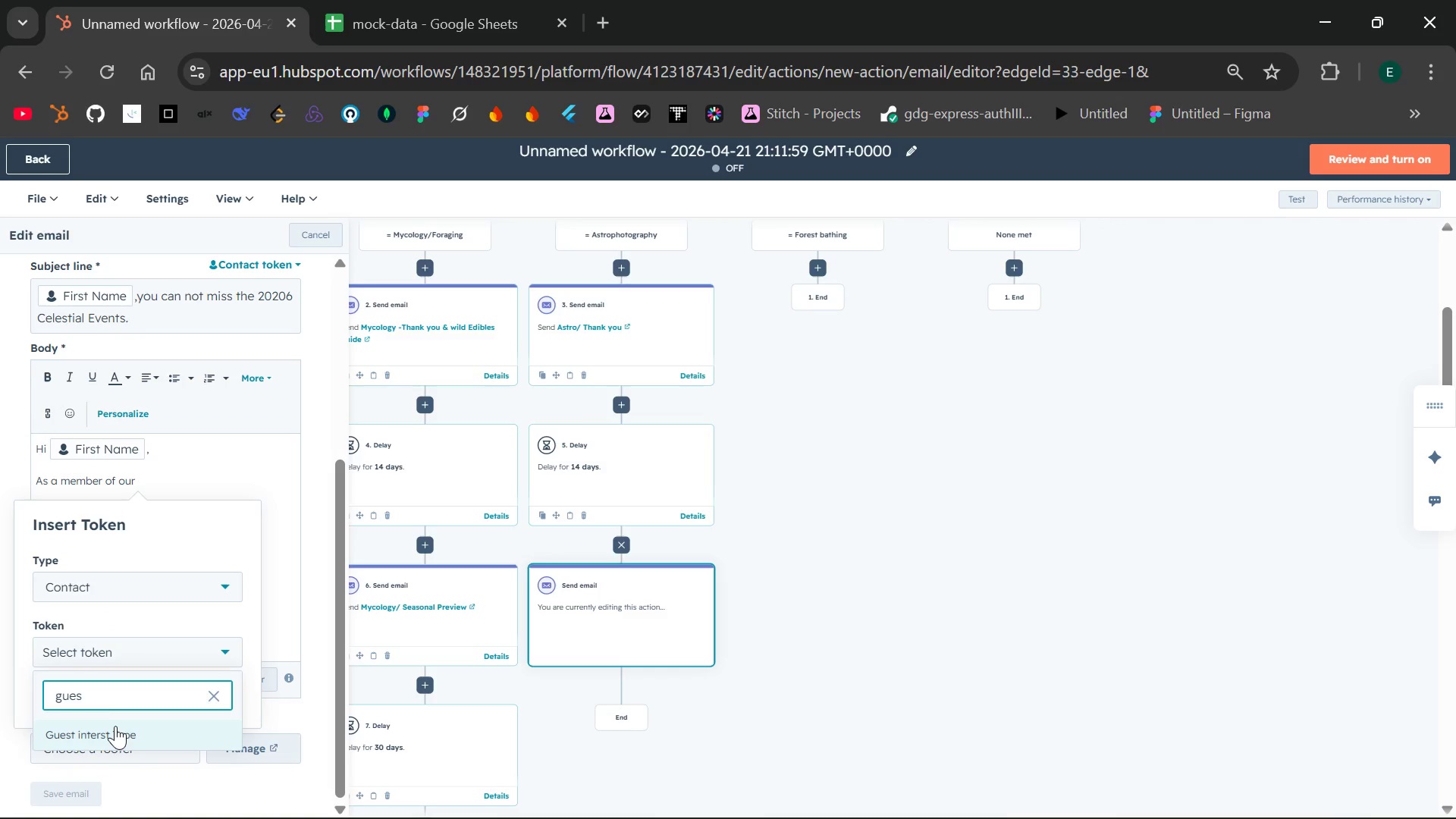 
left_click([112, 730])
 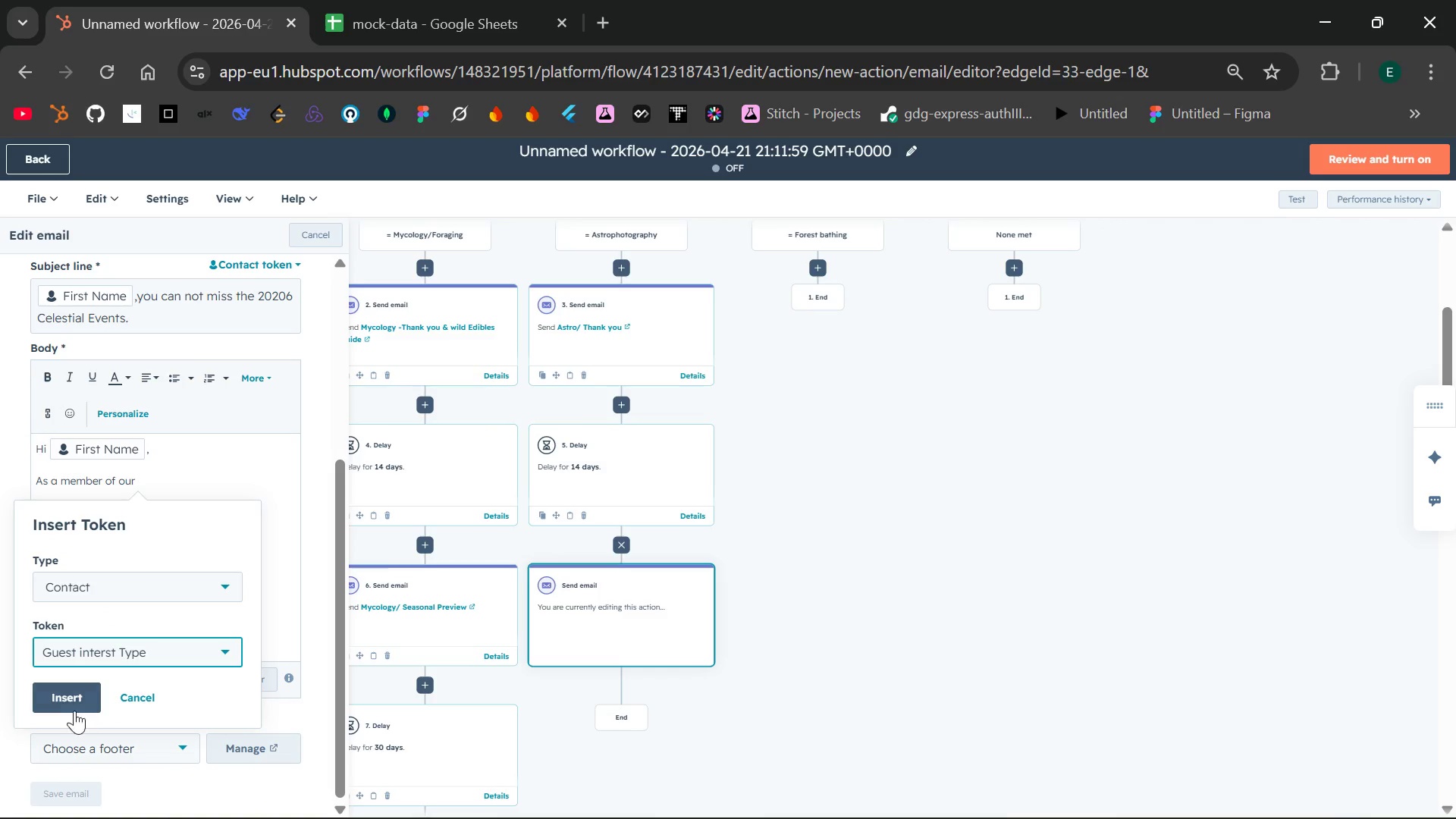 
left_click([67, 704])
 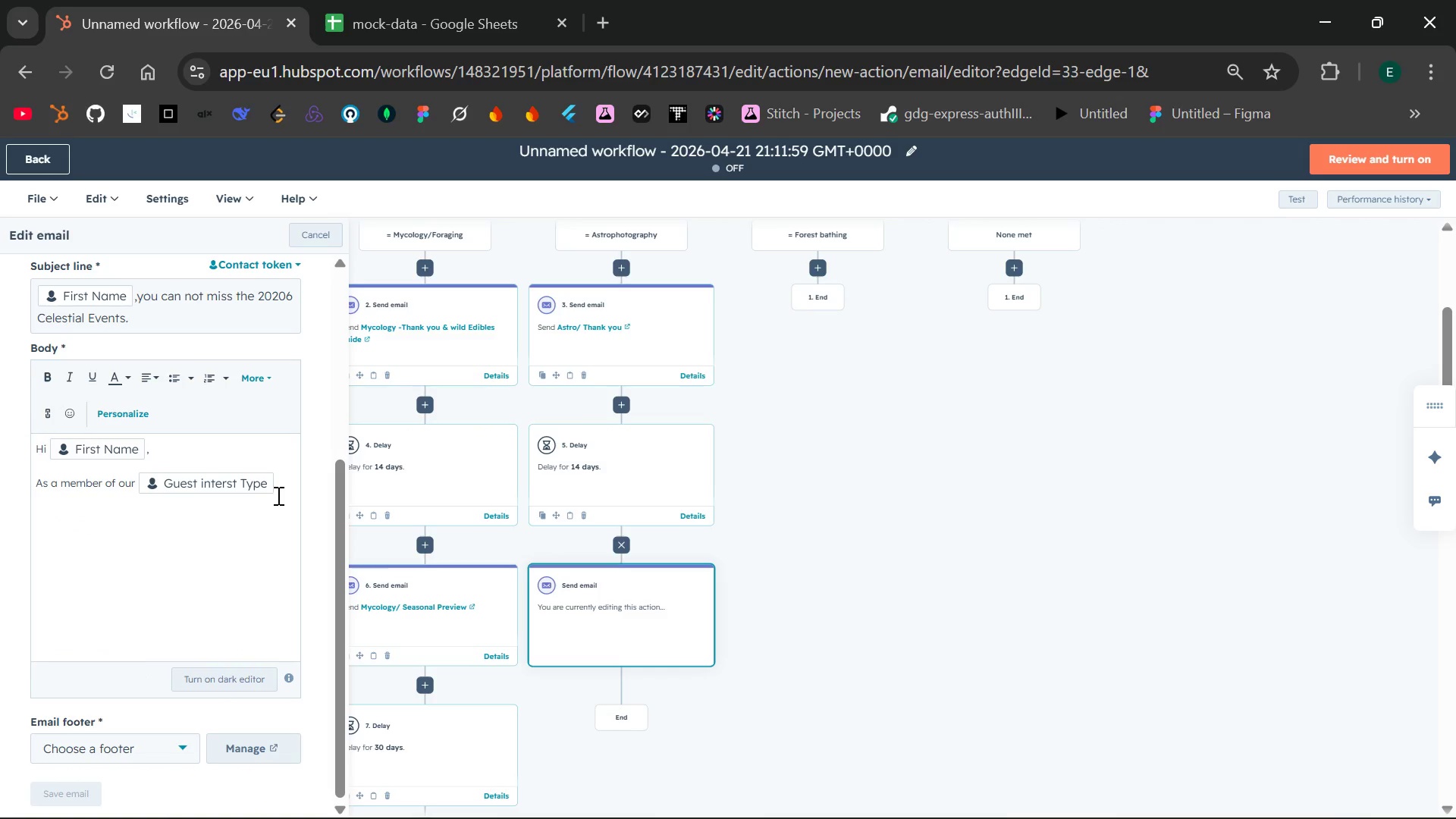 
type( community , your)
key(Backspace)
type( get first acess to)
key(Backspace)
key(Backspace)
key(Backspace)
key(Backspace)
key(Backspace)
key(Backspace)
type(cess to our Dark s)
key(Backspace)
type(Sky event ca)
key(Backspace)
type(alendar.)
 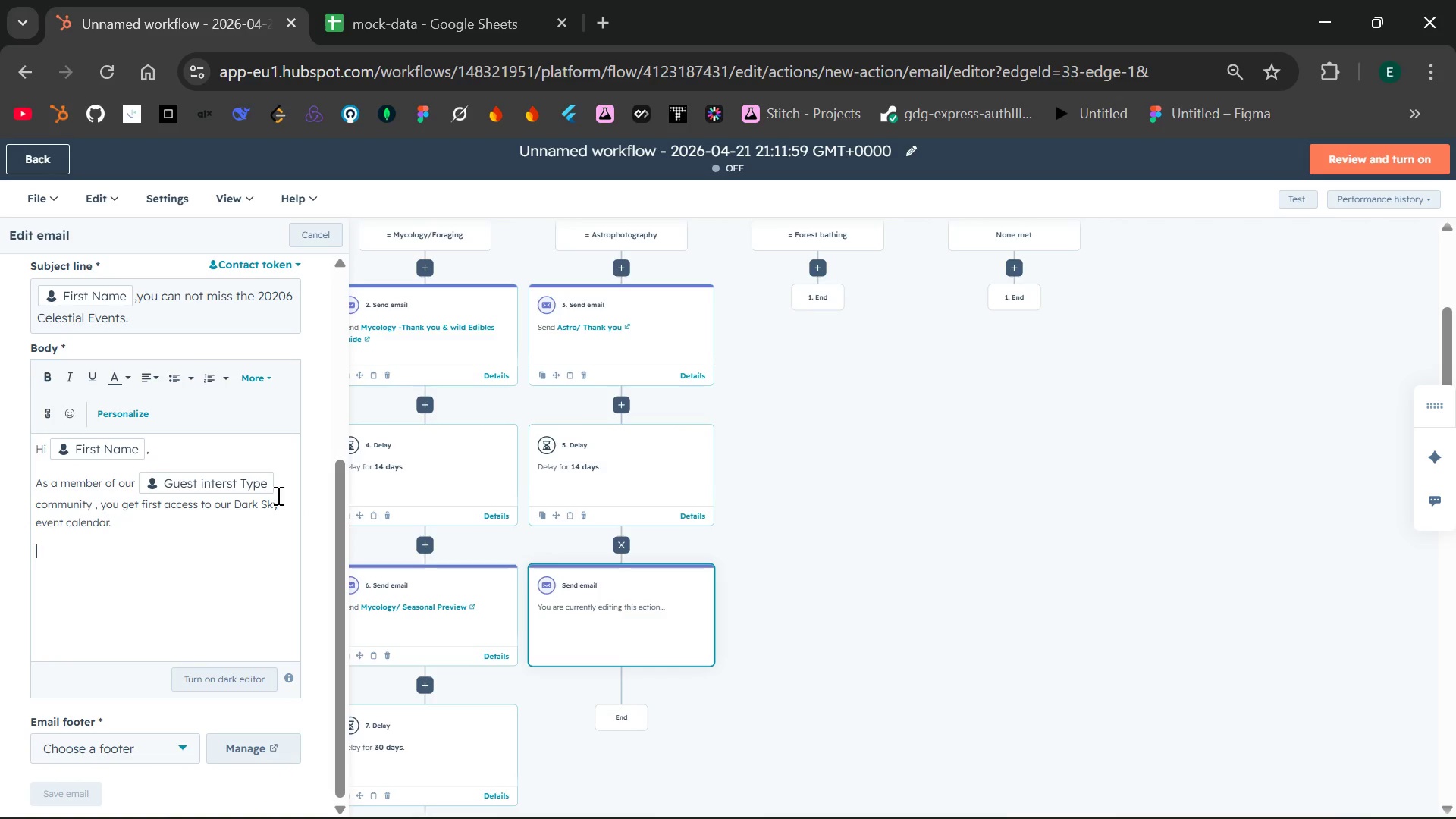 
 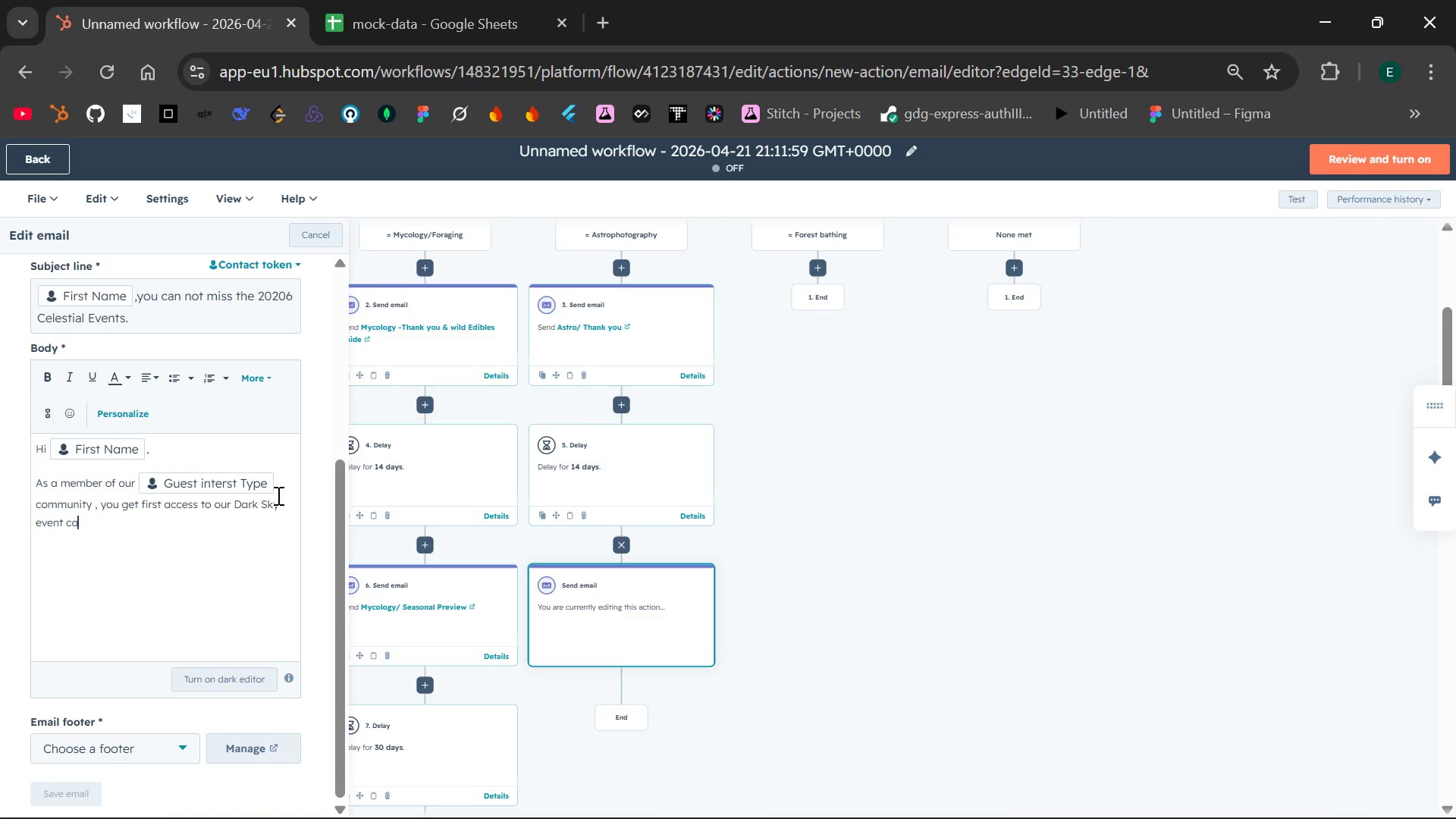 
key(Enter)
 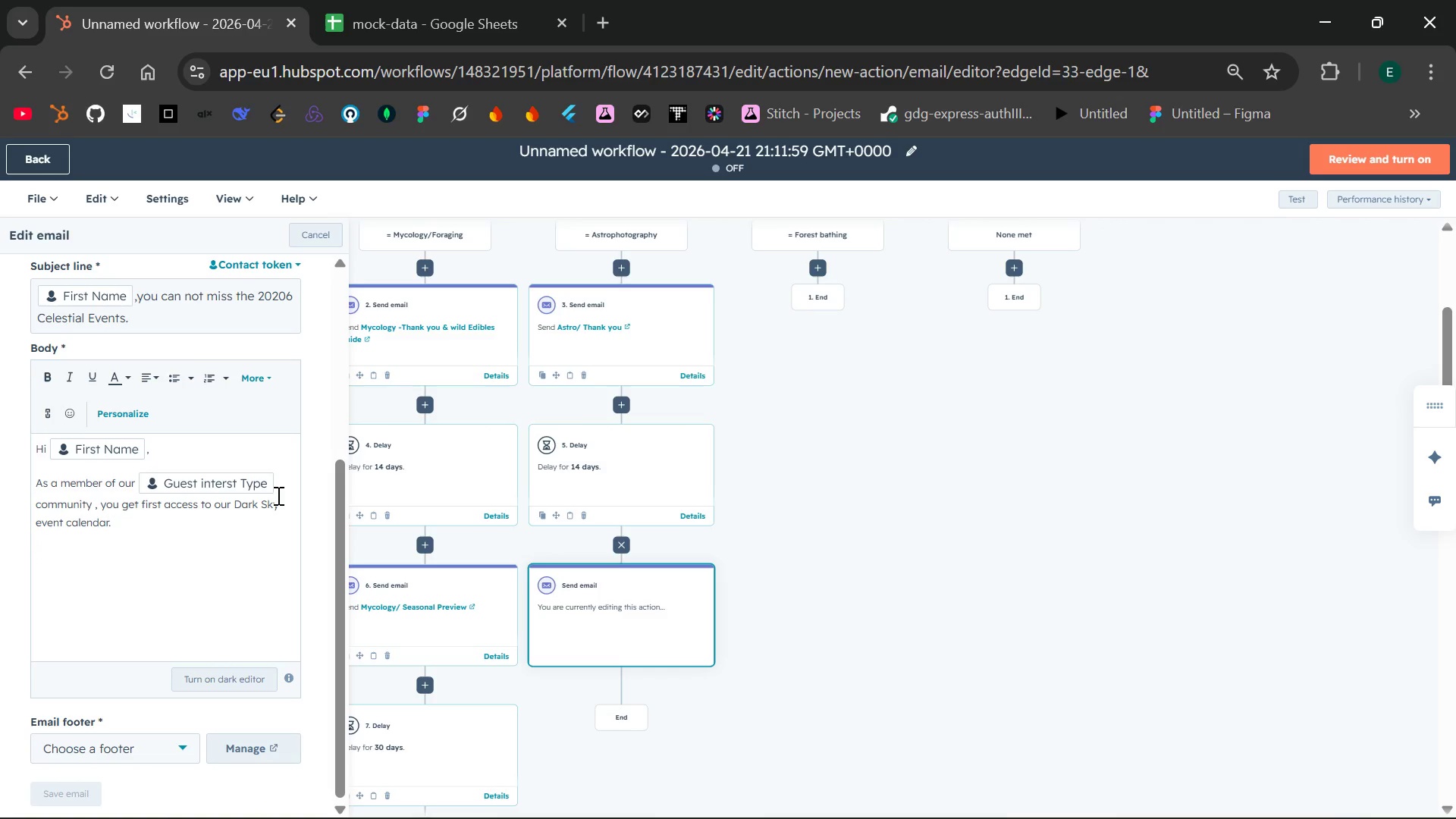 
wait(15.11)
 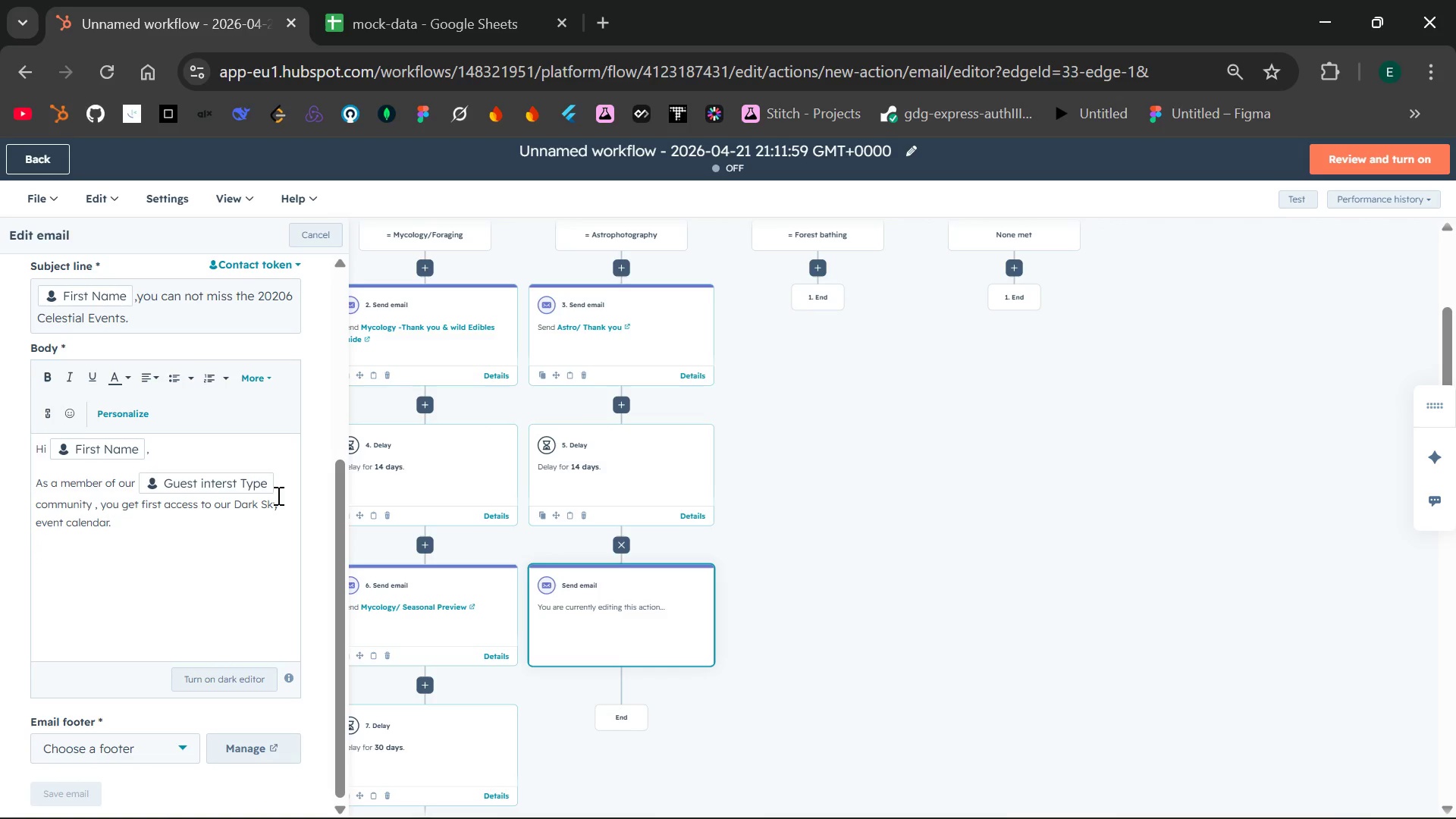 
type(upcom)
key(Backspace)
key(Backspace)
key(Backspace)
key(Backspace)
key(Backspace)
type(Upcommin )
key(Backspace)
type(g )
key(Backspace)
key(Backspace)
key(Backspace)
key(Backspace)
key(Backspace)
type(ing Clee)
key(Backspace)
key(Backspace)
key(Backspace)
type(elestial Eents 200)
key(Backspace)
type(25)
key(Backspace)
type(6)
 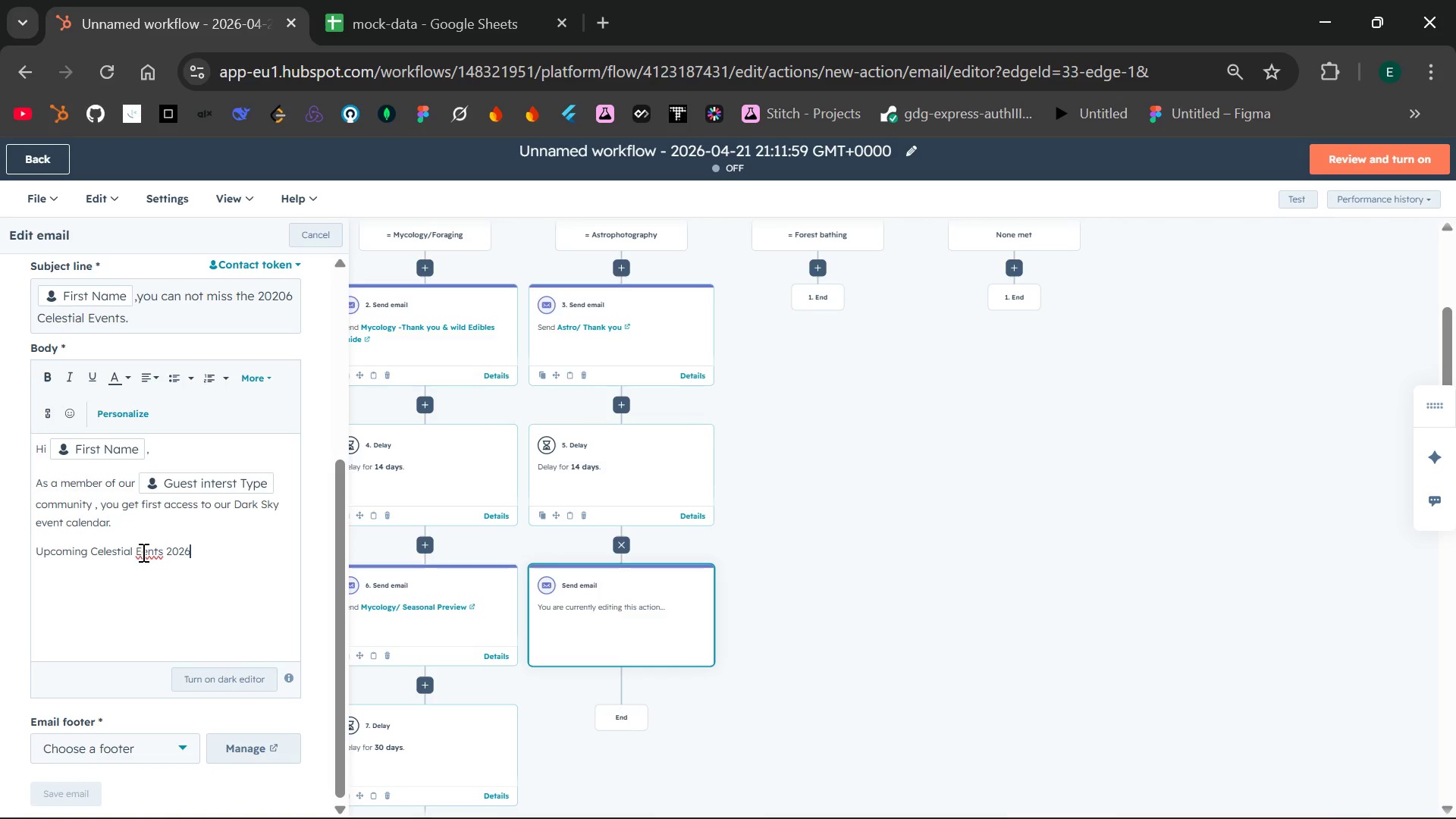 
double_click([142, 552])
 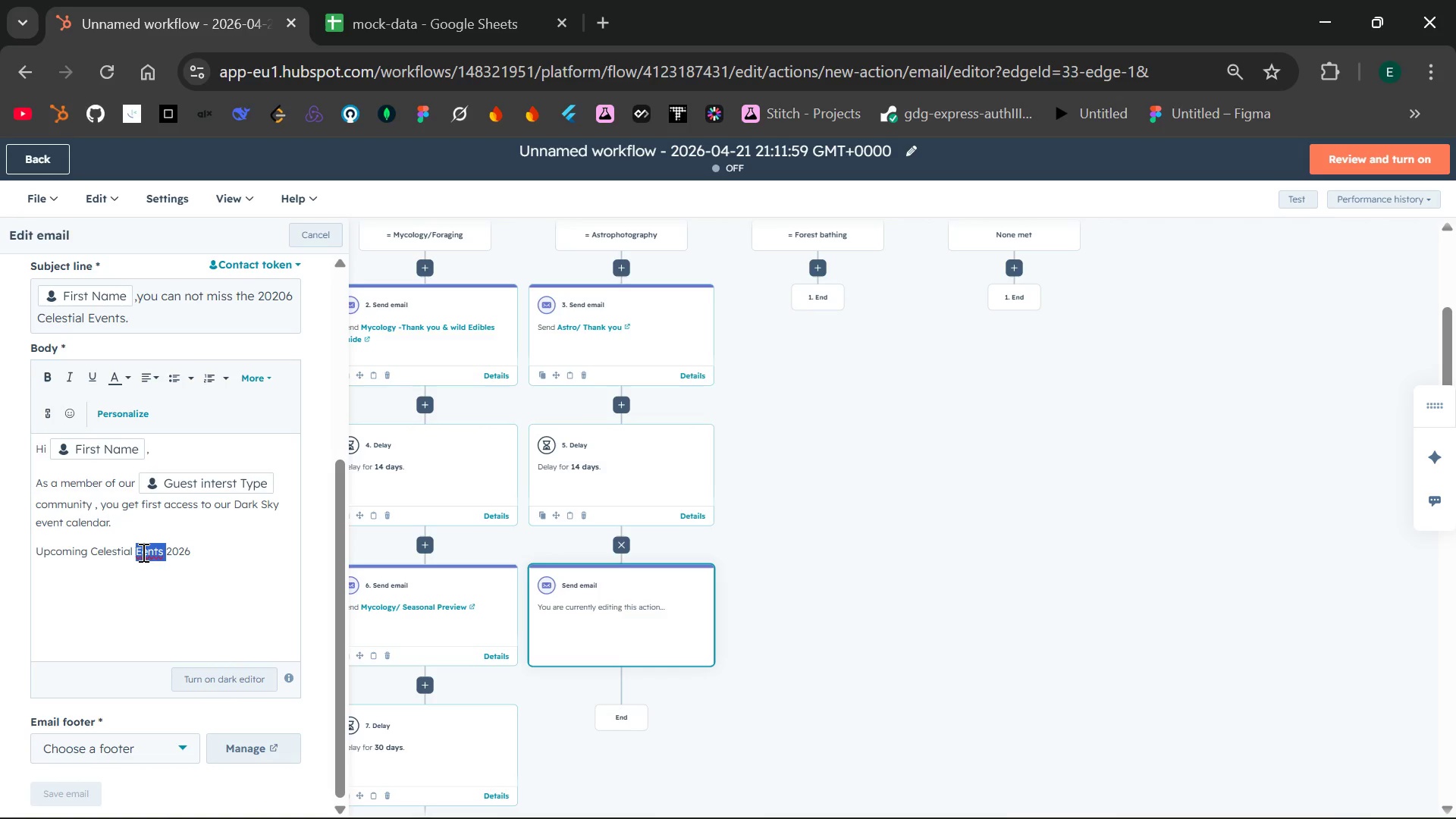 
type(Evet)
key(Backspace)
type(nts )
 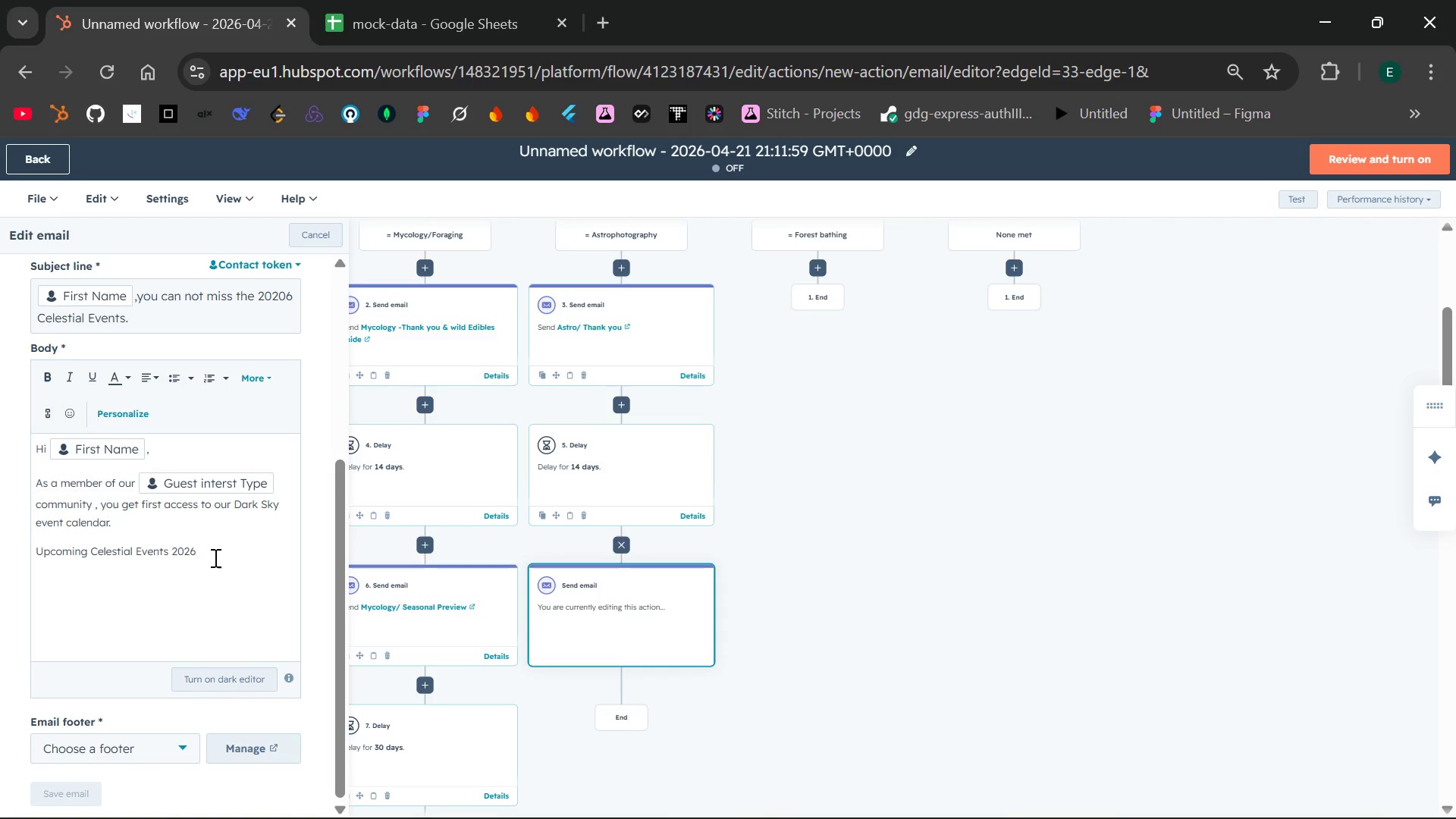 
left_click([214, 557])
 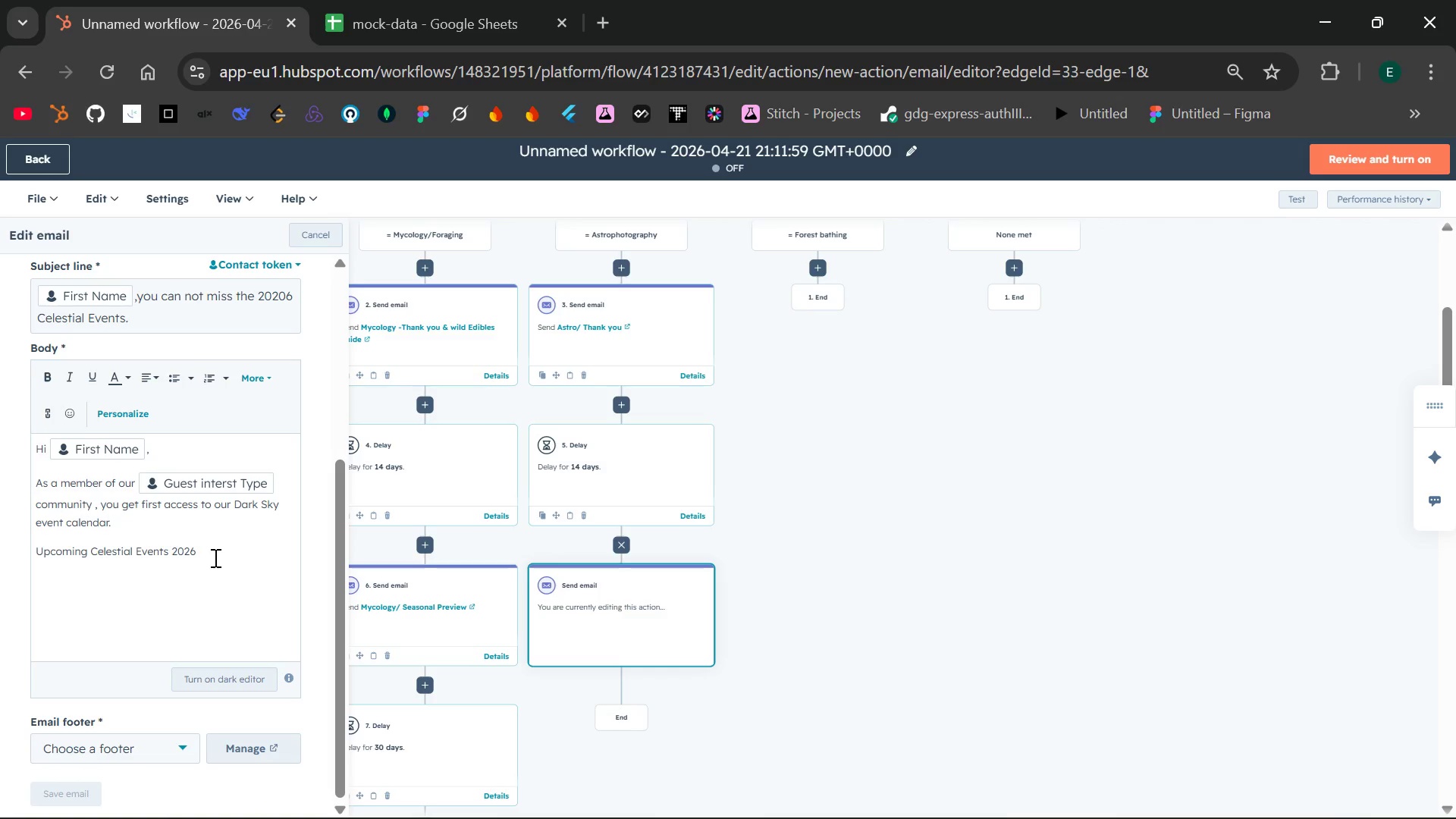 
key(Shift+ShiftLeft)
 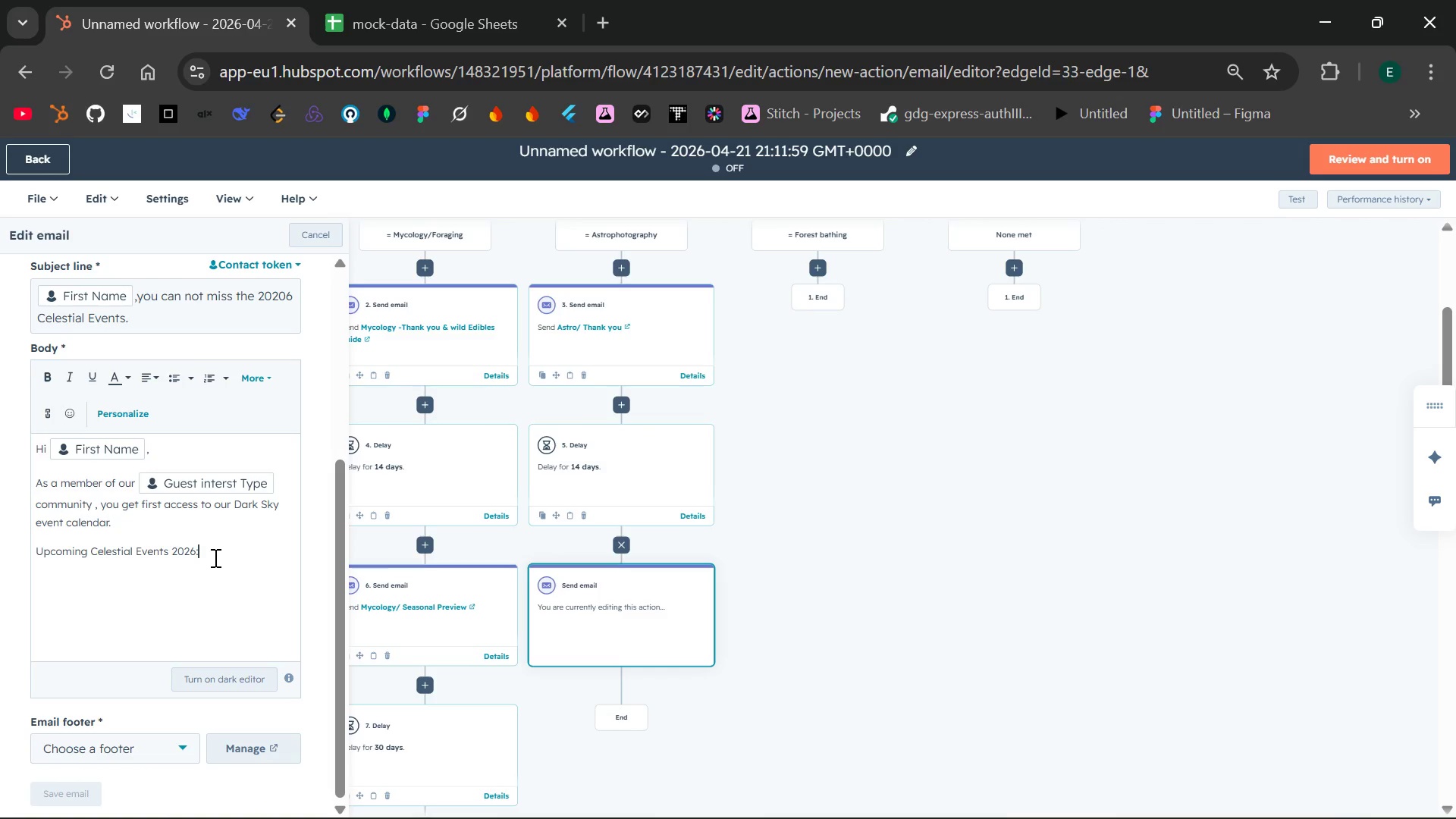 
key(Shift+Semicolon)
 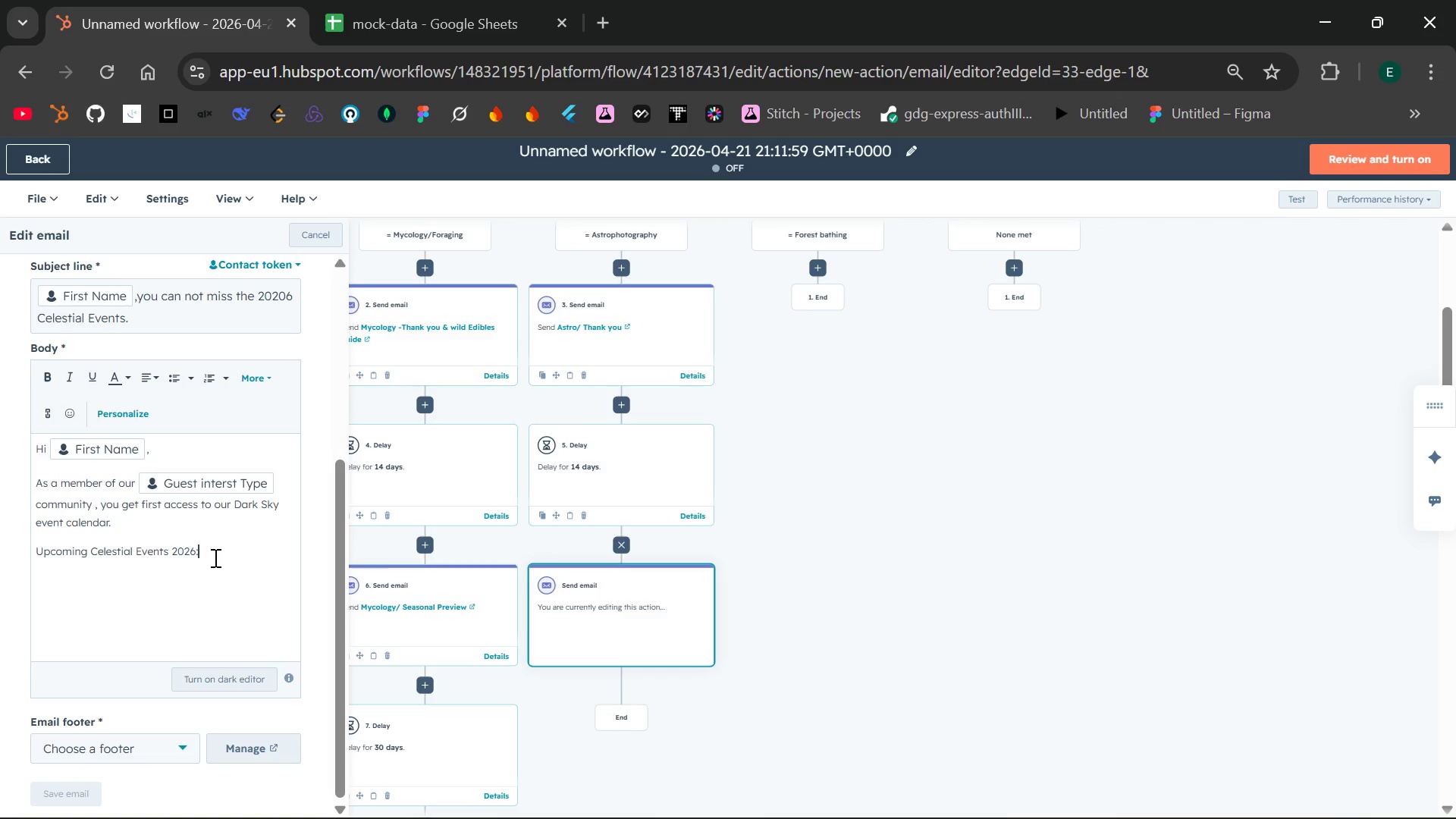 
key(Enter)
 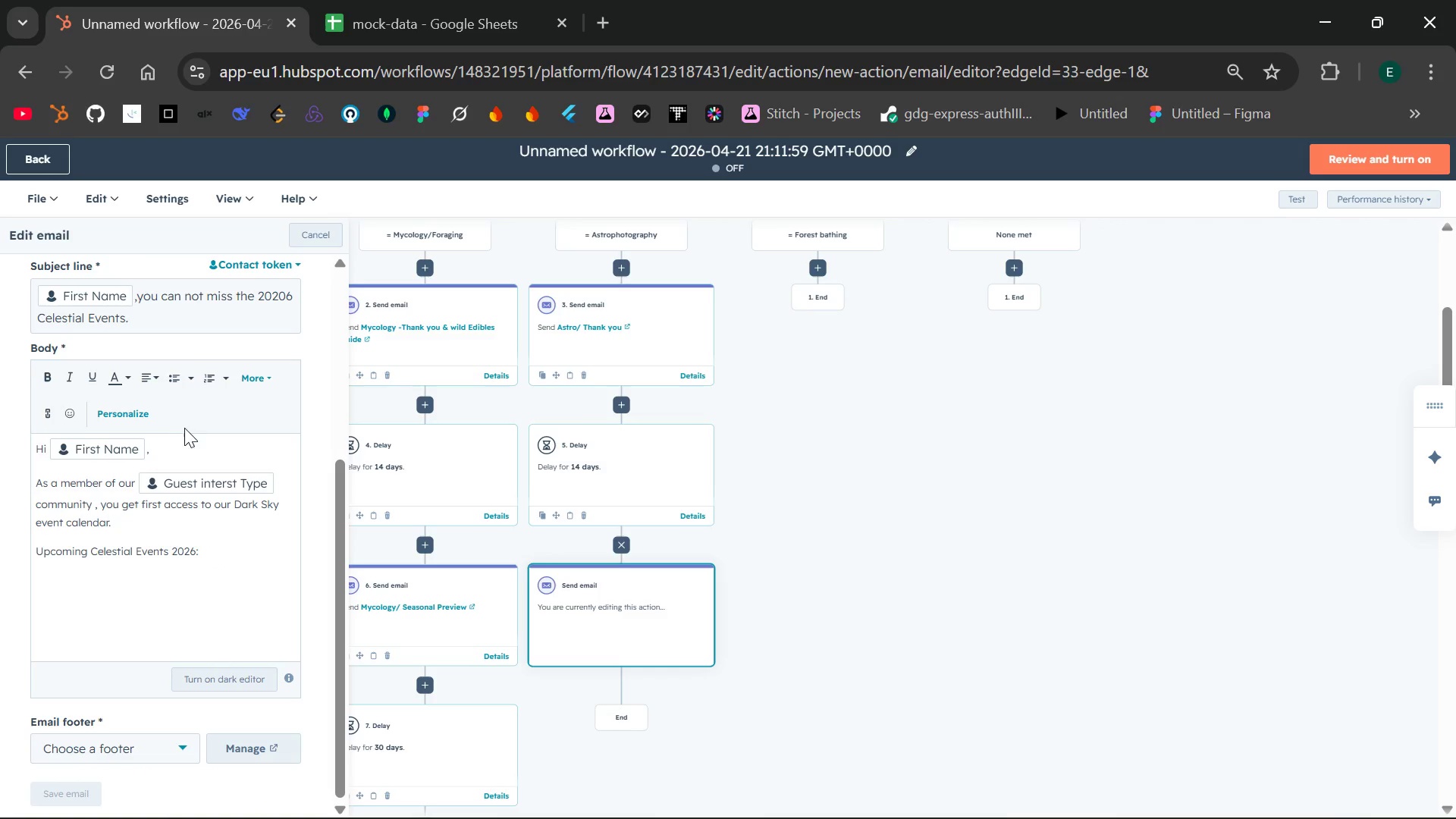 
left_click([169, 379])
 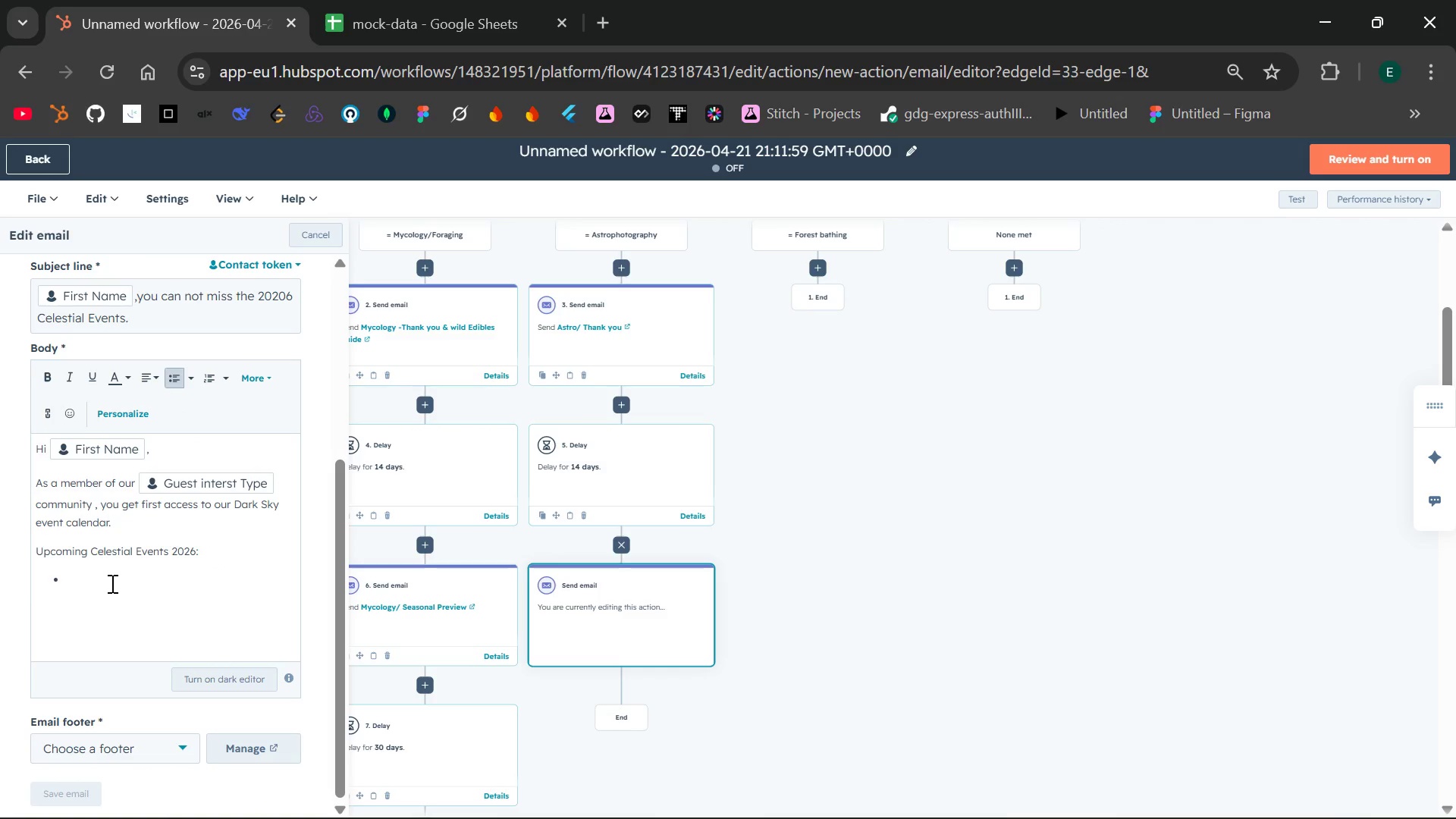 
type(New Moon Dark Sky weejend)
key(Backspace)
key(Backspace)
key(Backspace)
key(Backspace)
type(kend )
 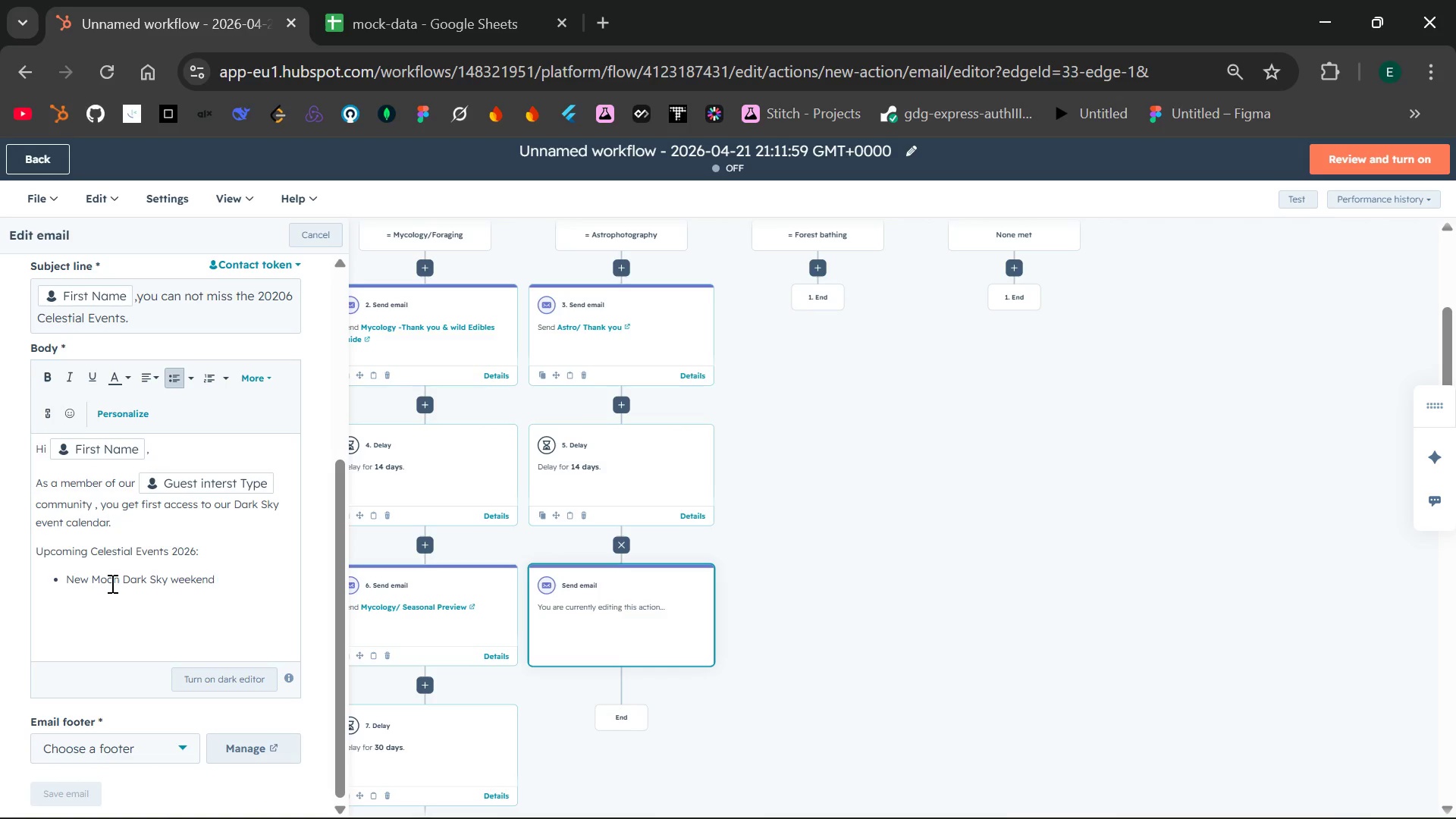 
type(Septemper 3-)
 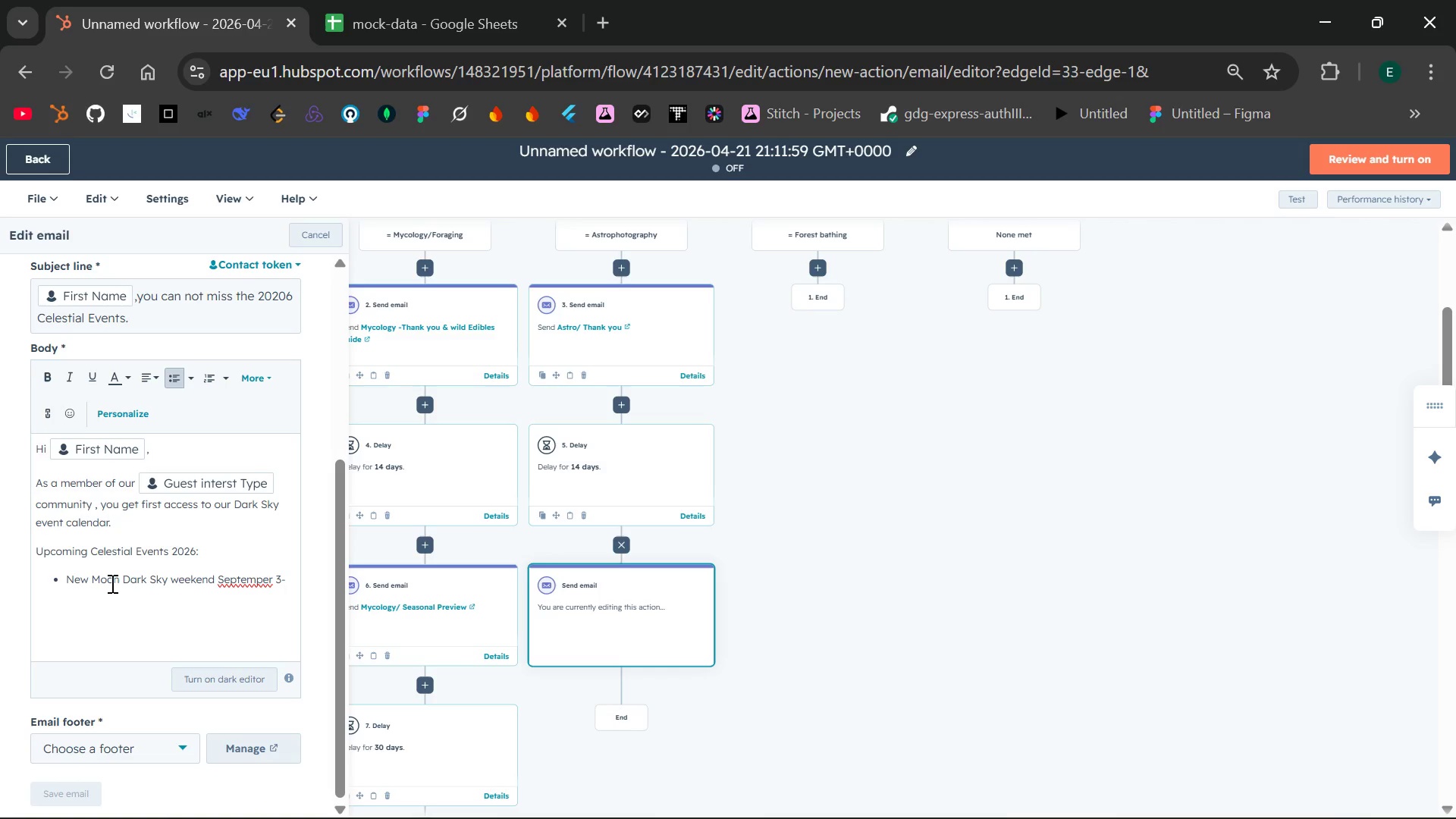 
key(5)
 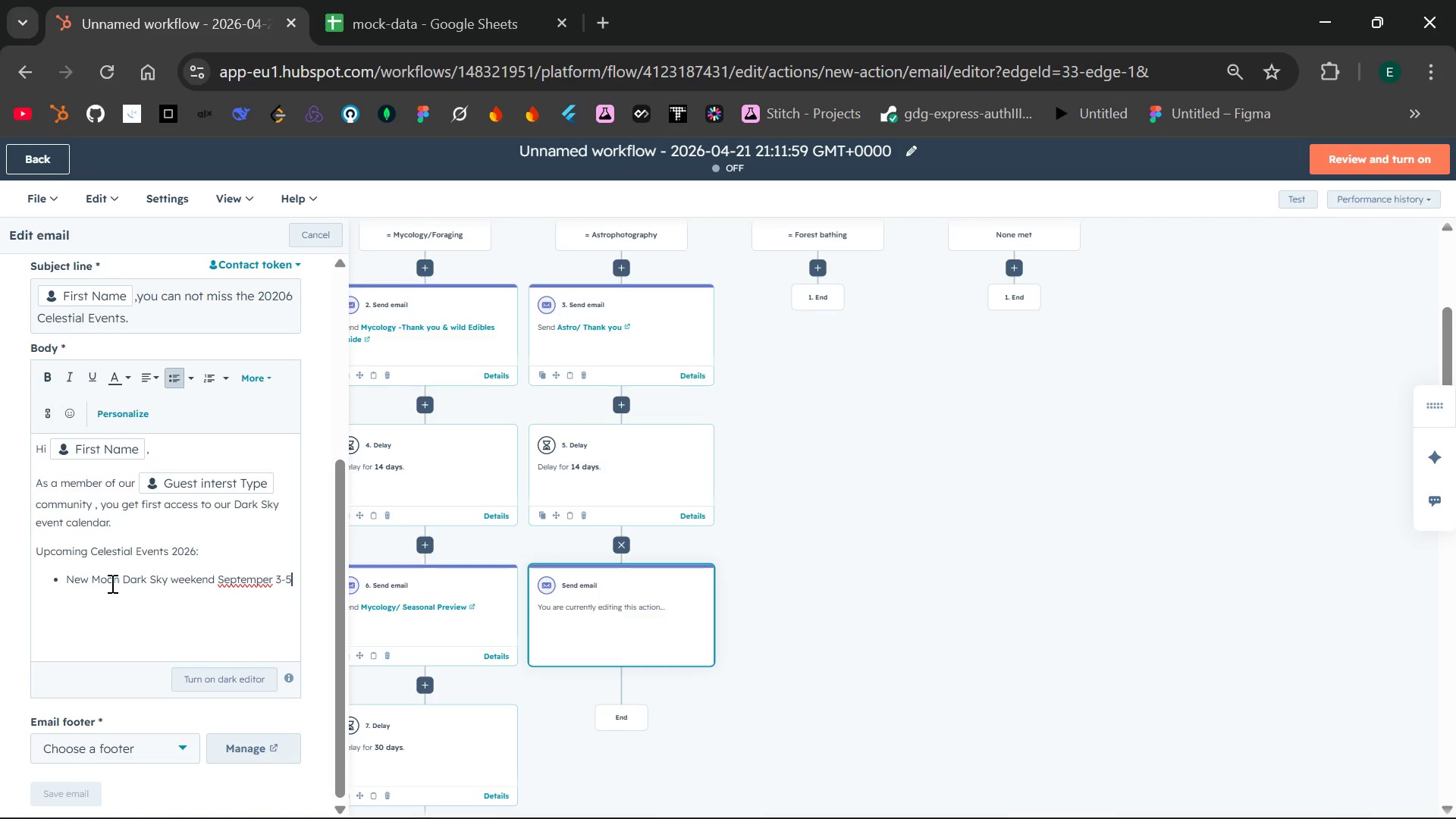 
wait(5.67)
 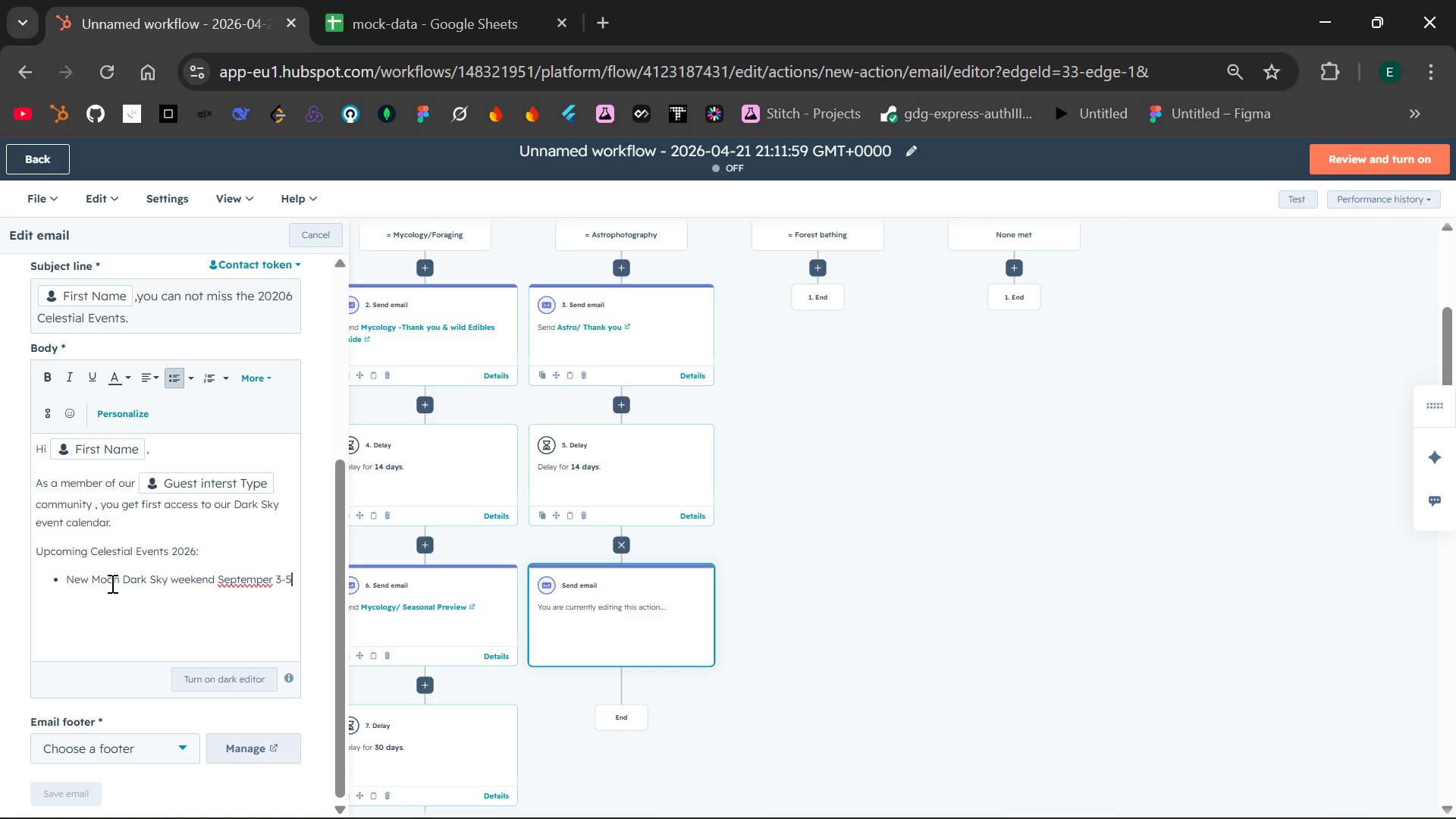 
left_click([215, 579])
 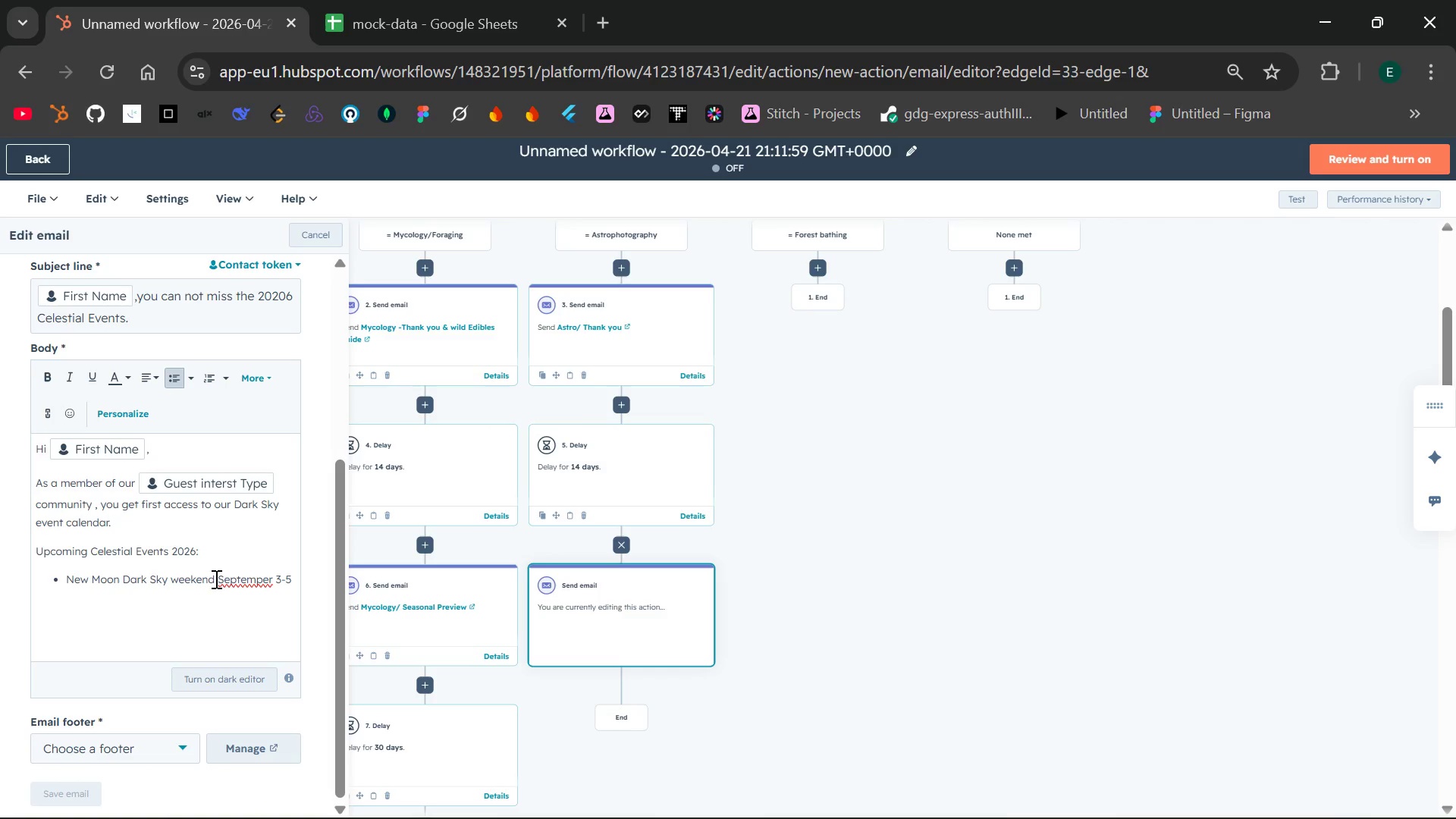 
key(Space)
 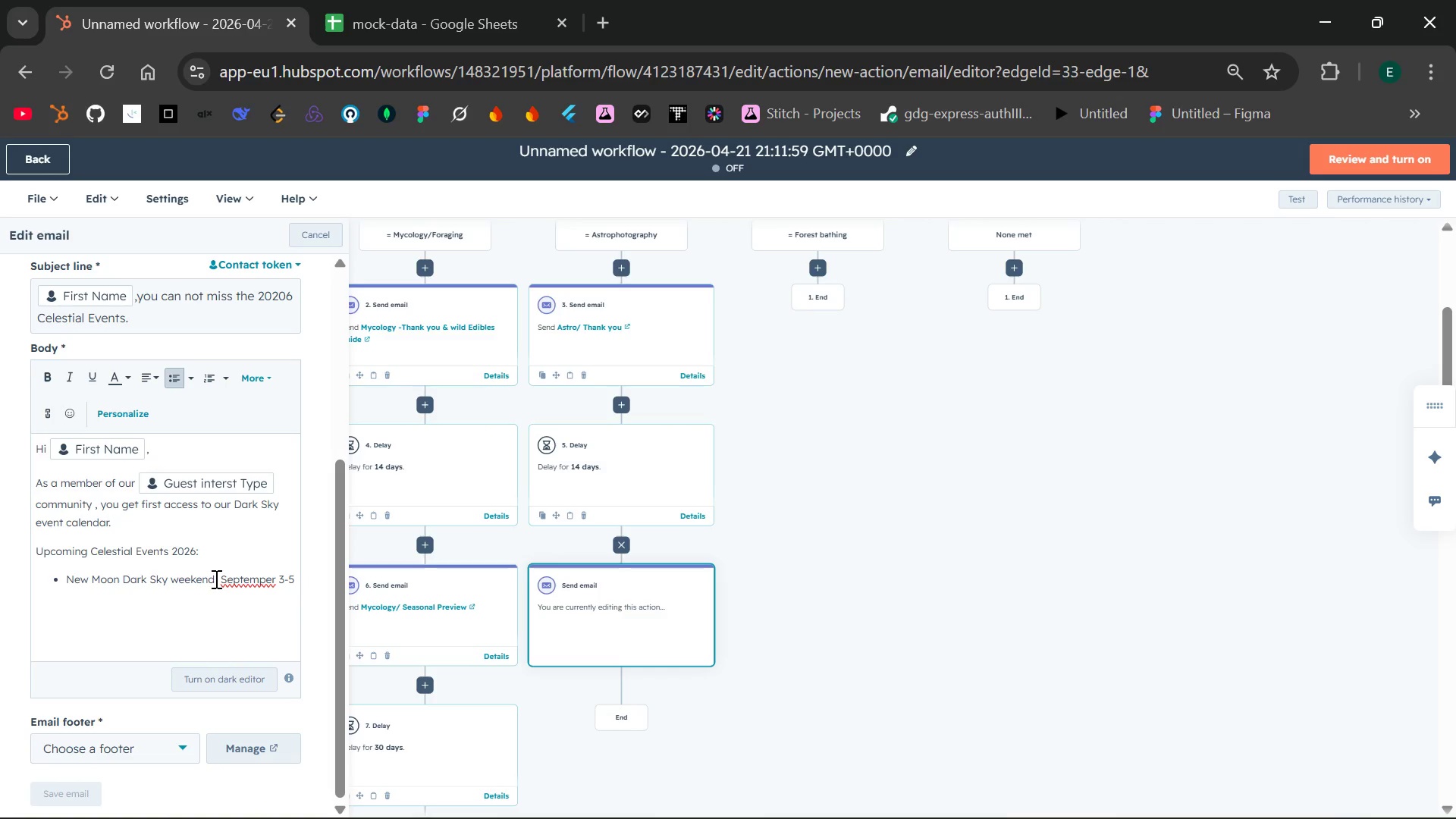 
key(Shift+ShiftLeft)
 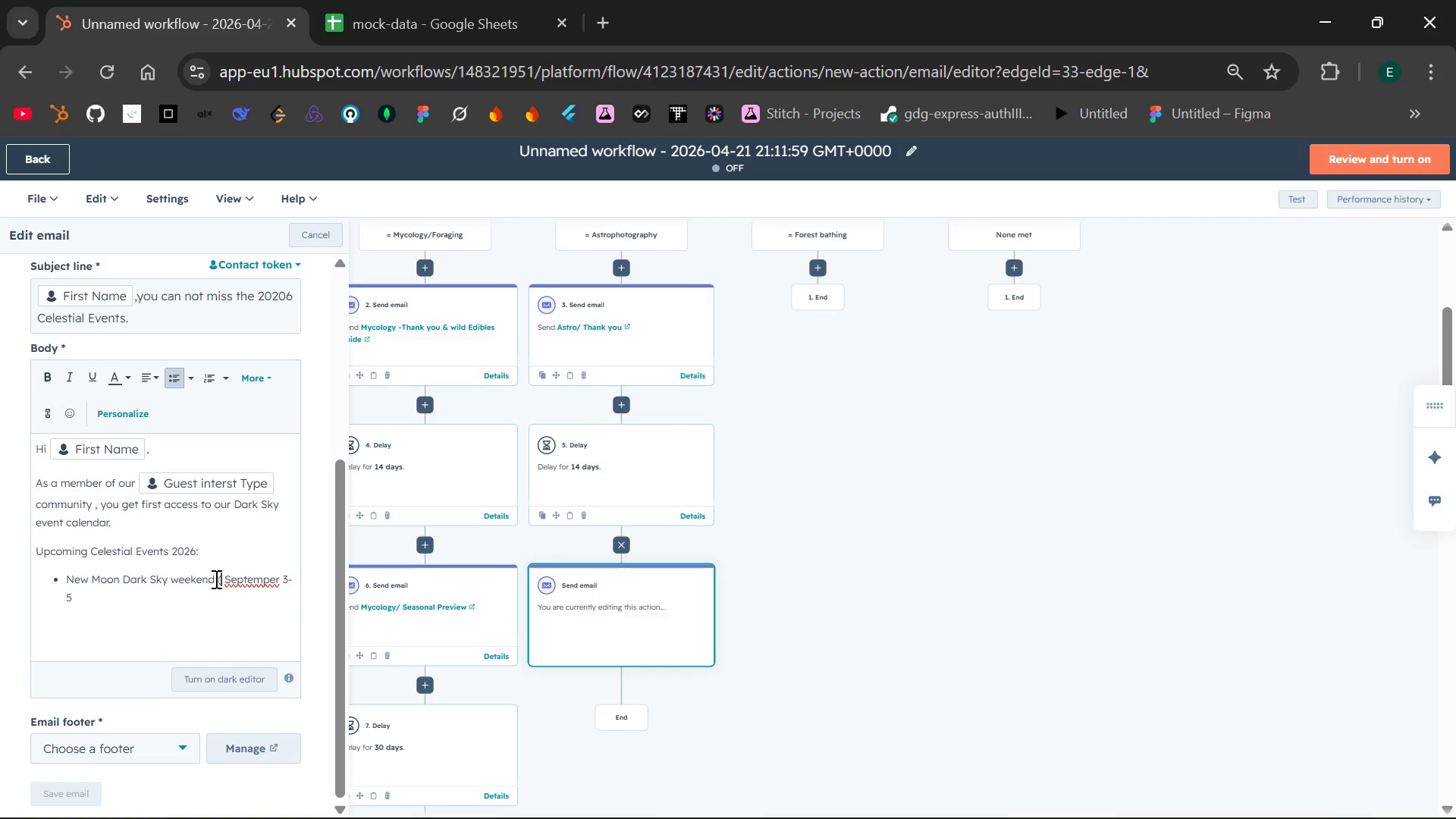 
key(Shift+9)
 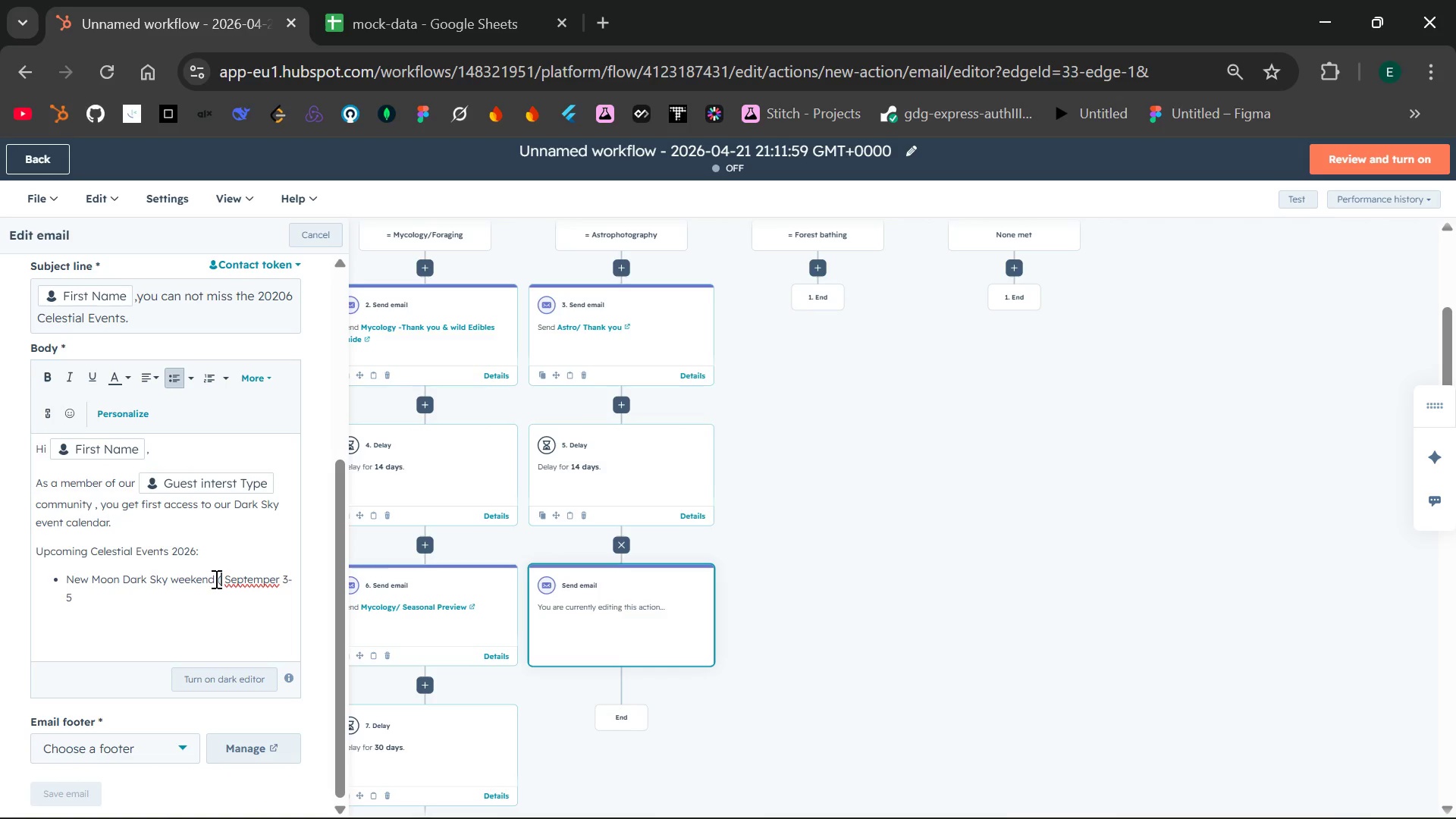 
hold_key(key=ArrowRight, duration=0.86)
 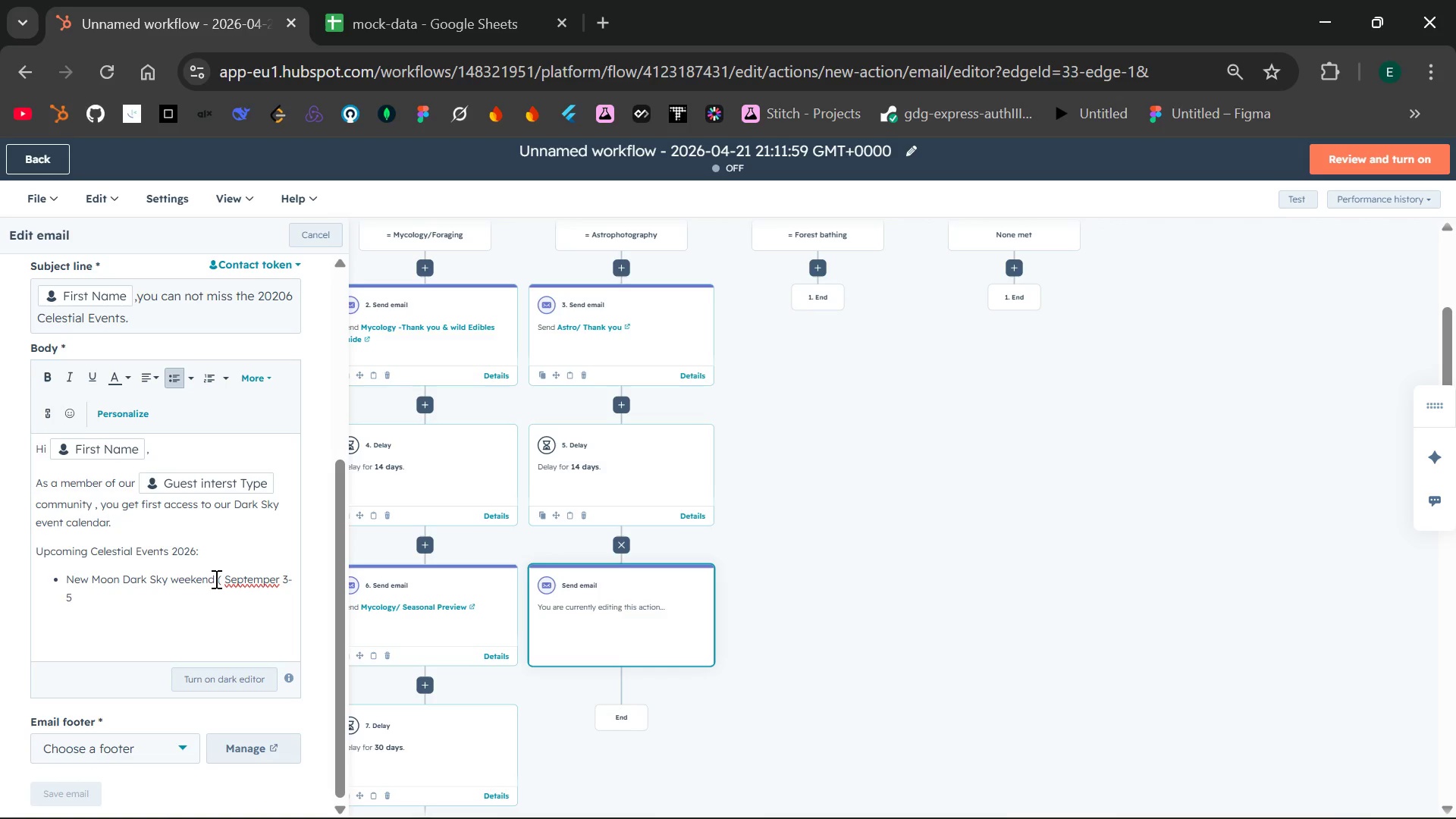 
key(ArrowRight)
 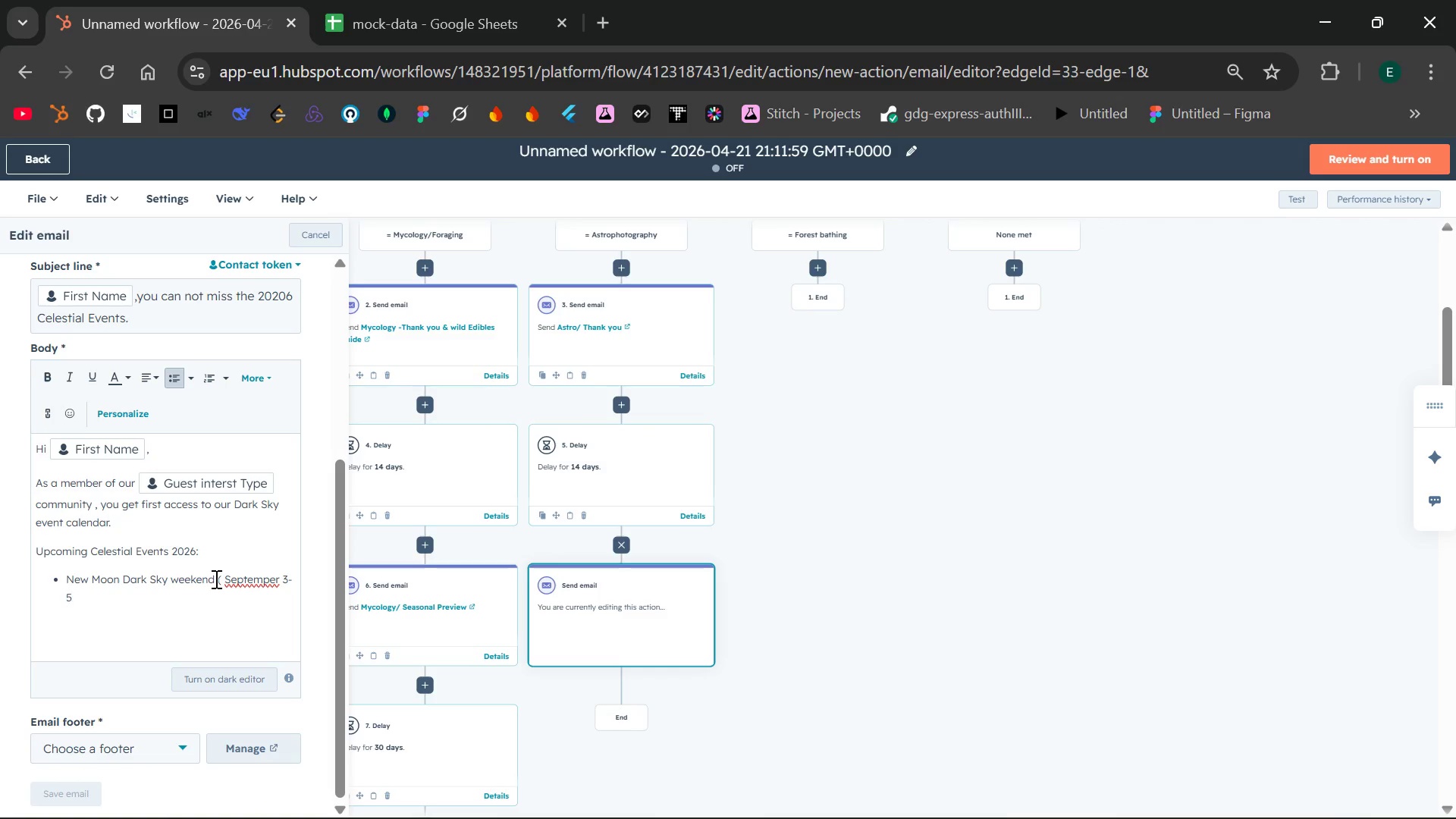 
key(ArrowRight)
 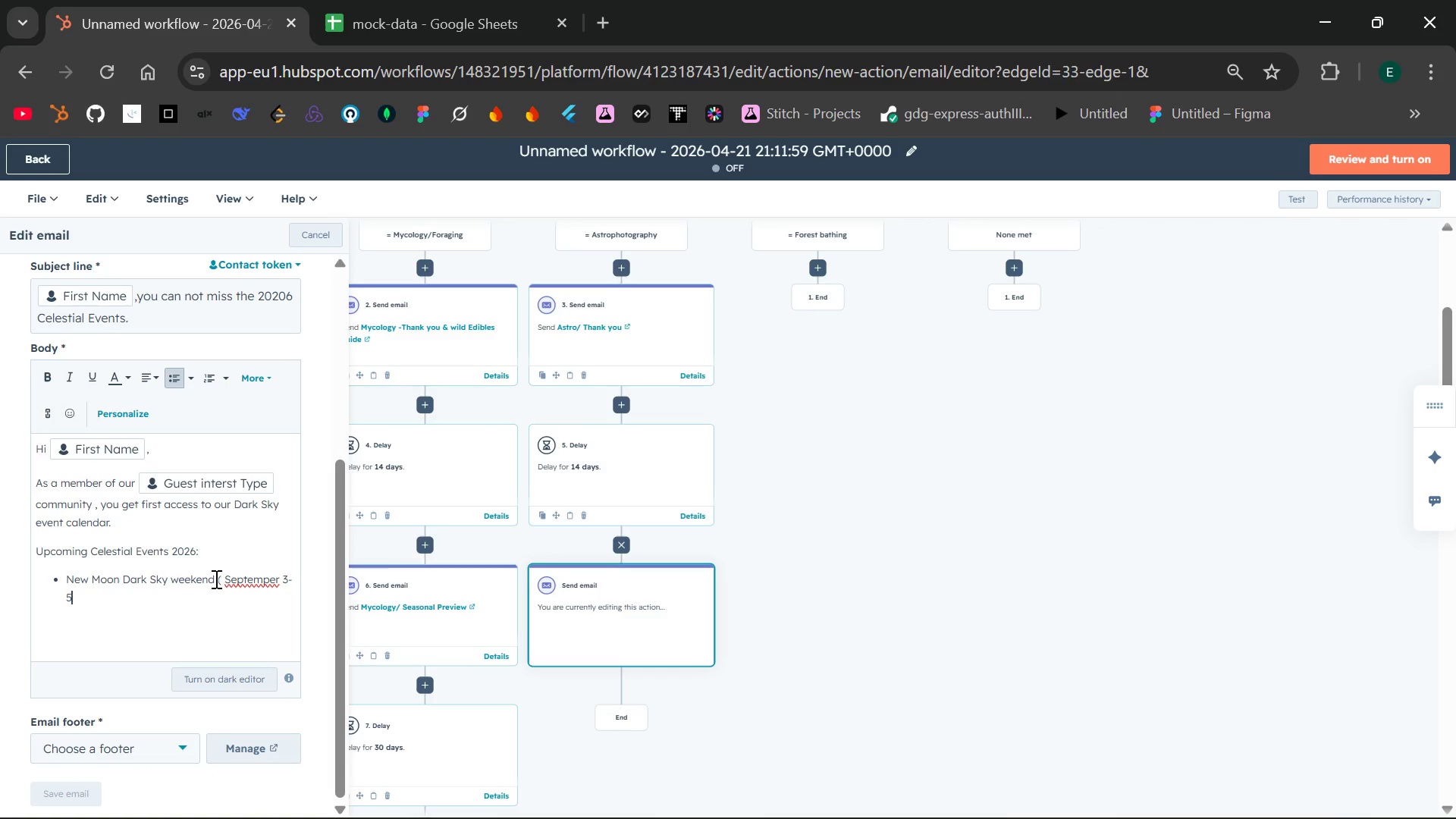 
key(Shift+0)
 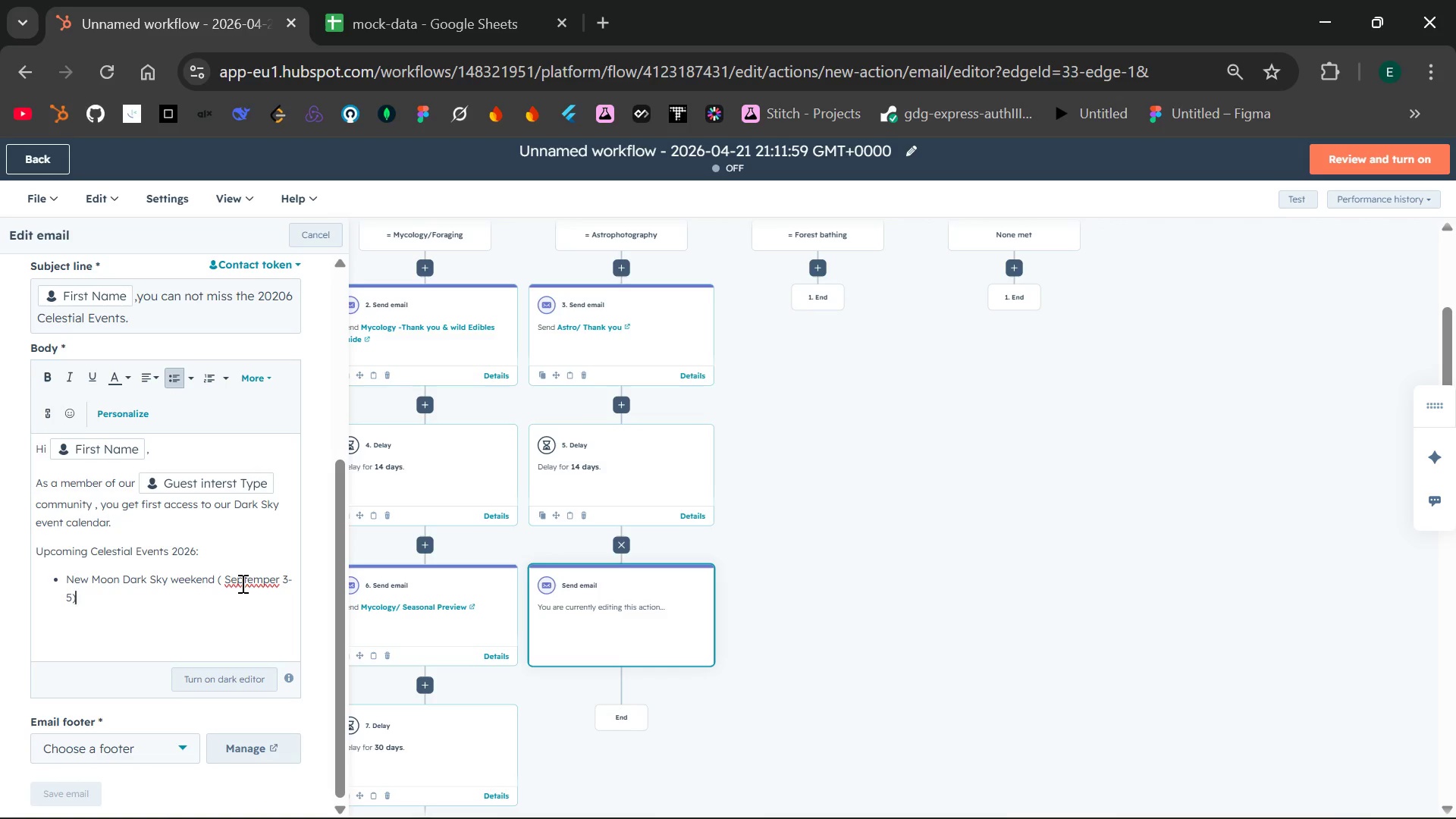 
double_click([247, 583])
 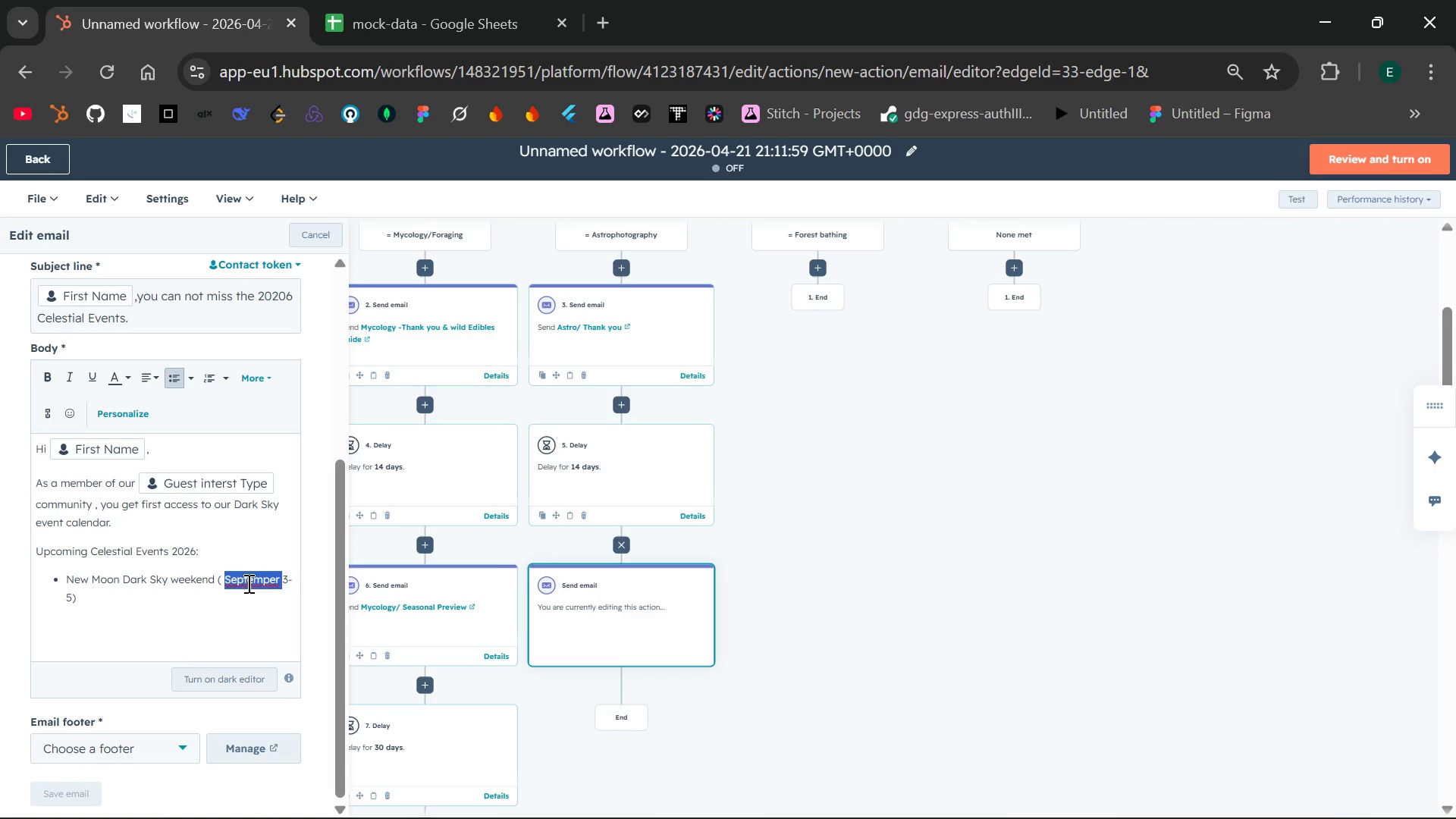 
type(september )
 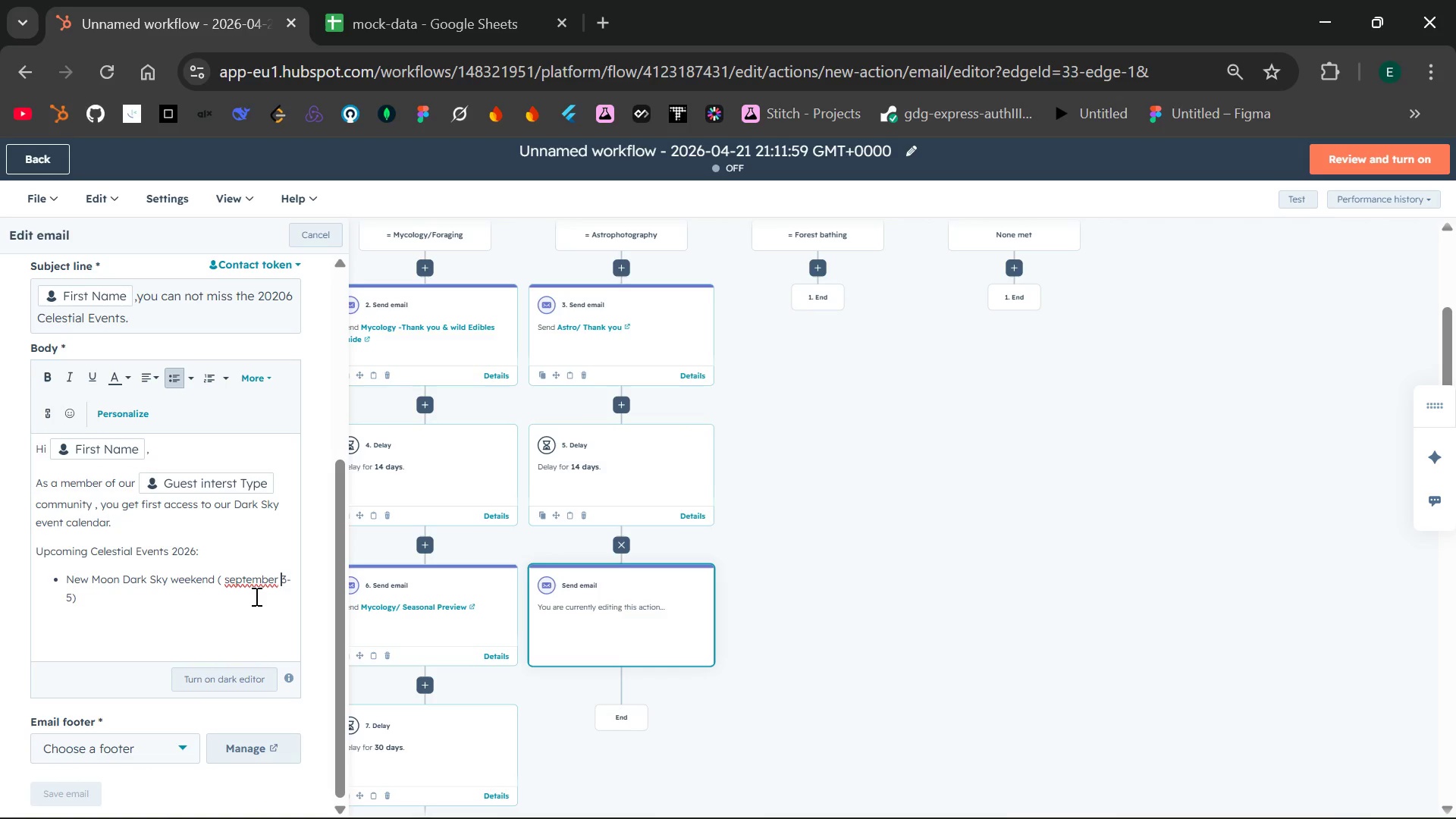 
wait(11.67)
 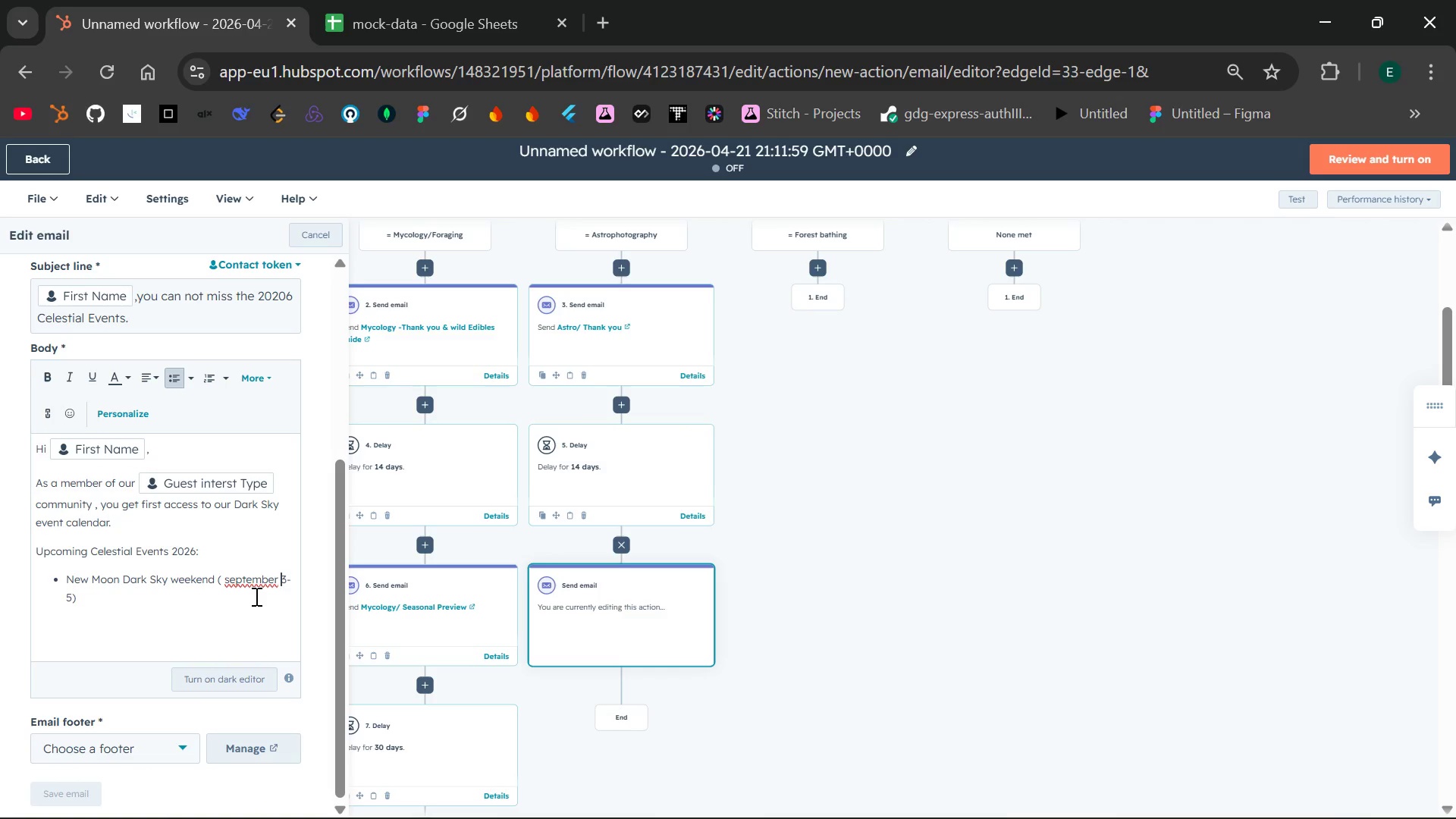 
left_click([226, 583])
 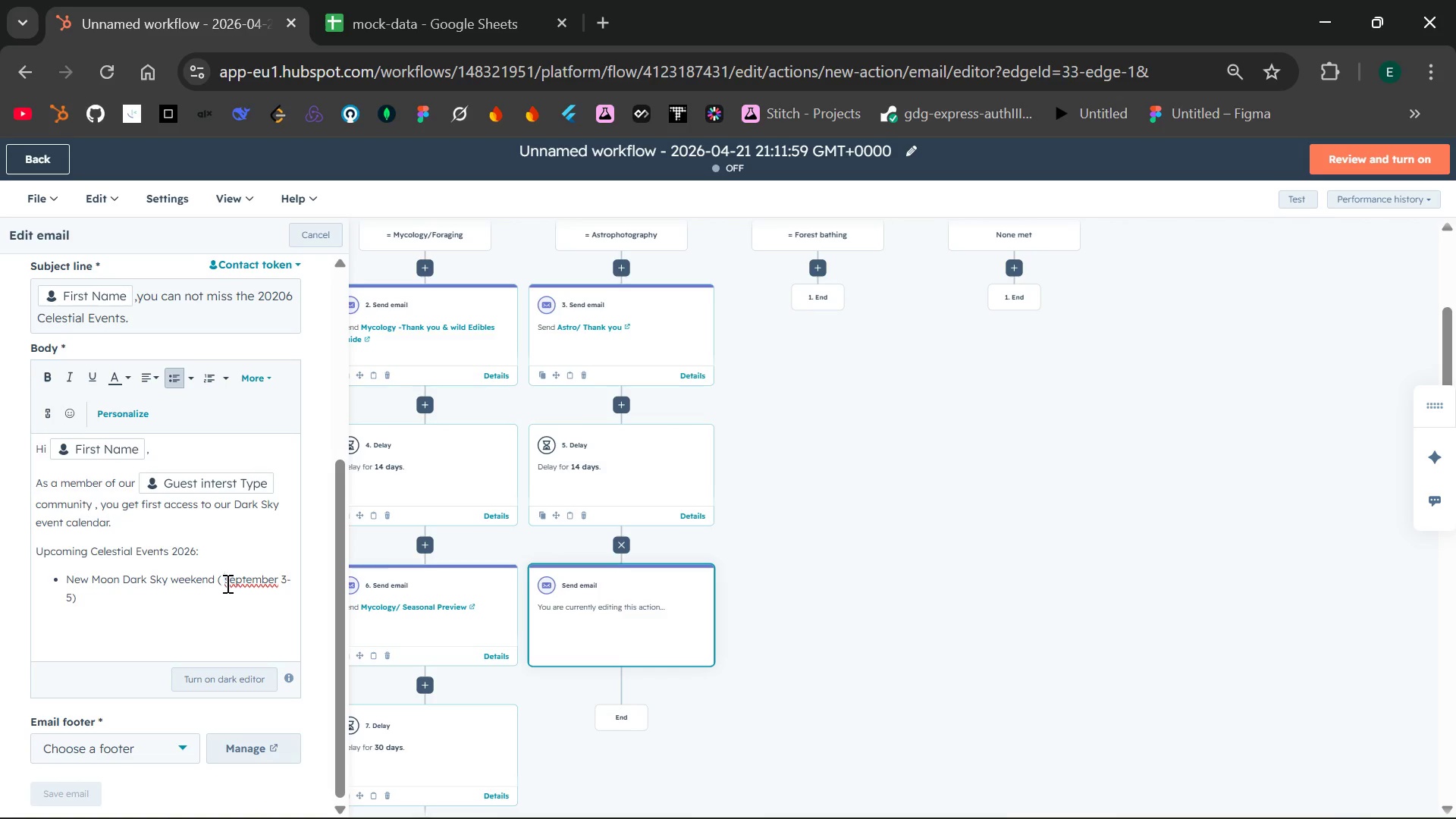 
key(ArrowRight)
 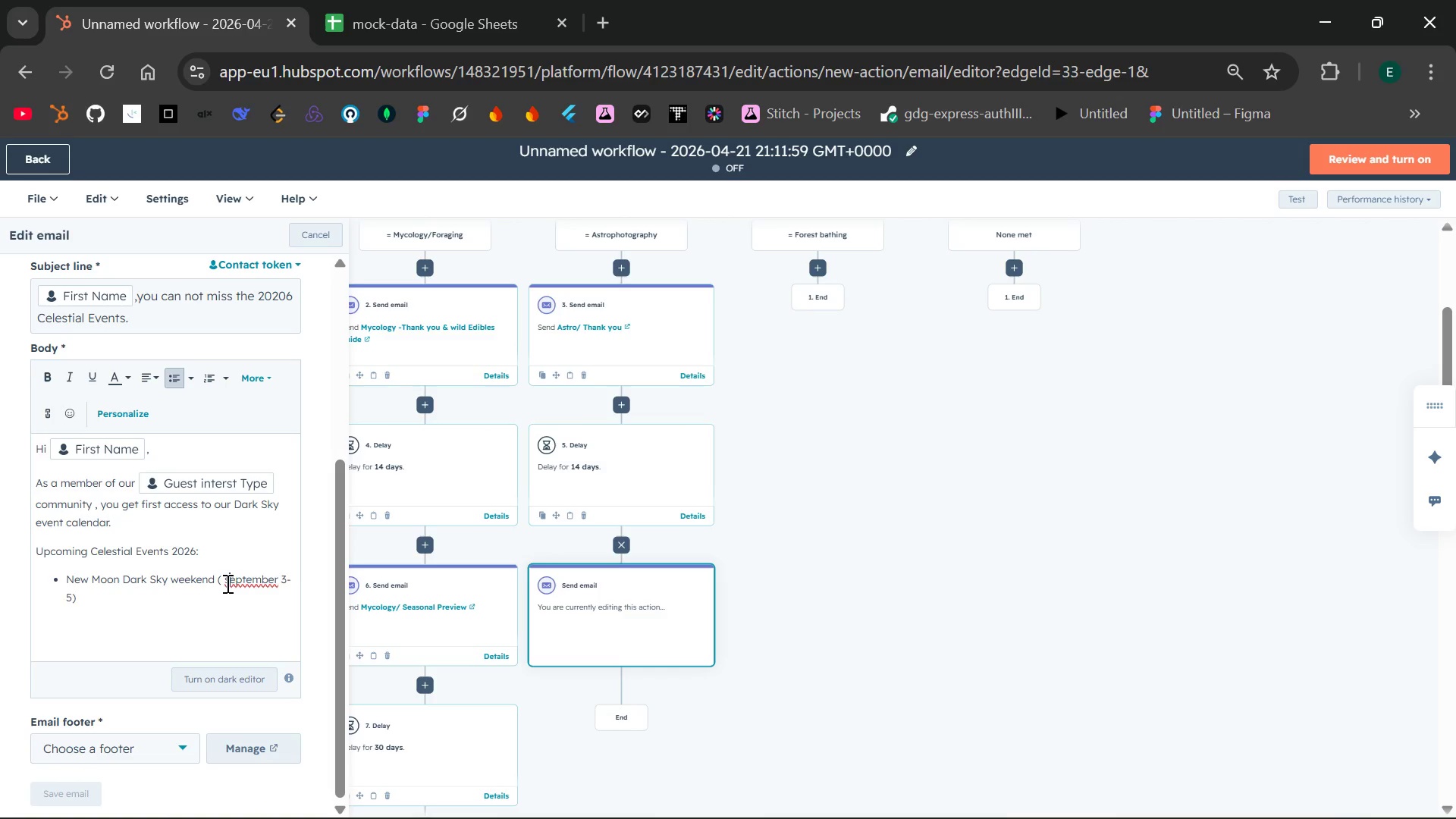 
key(Backspace)
 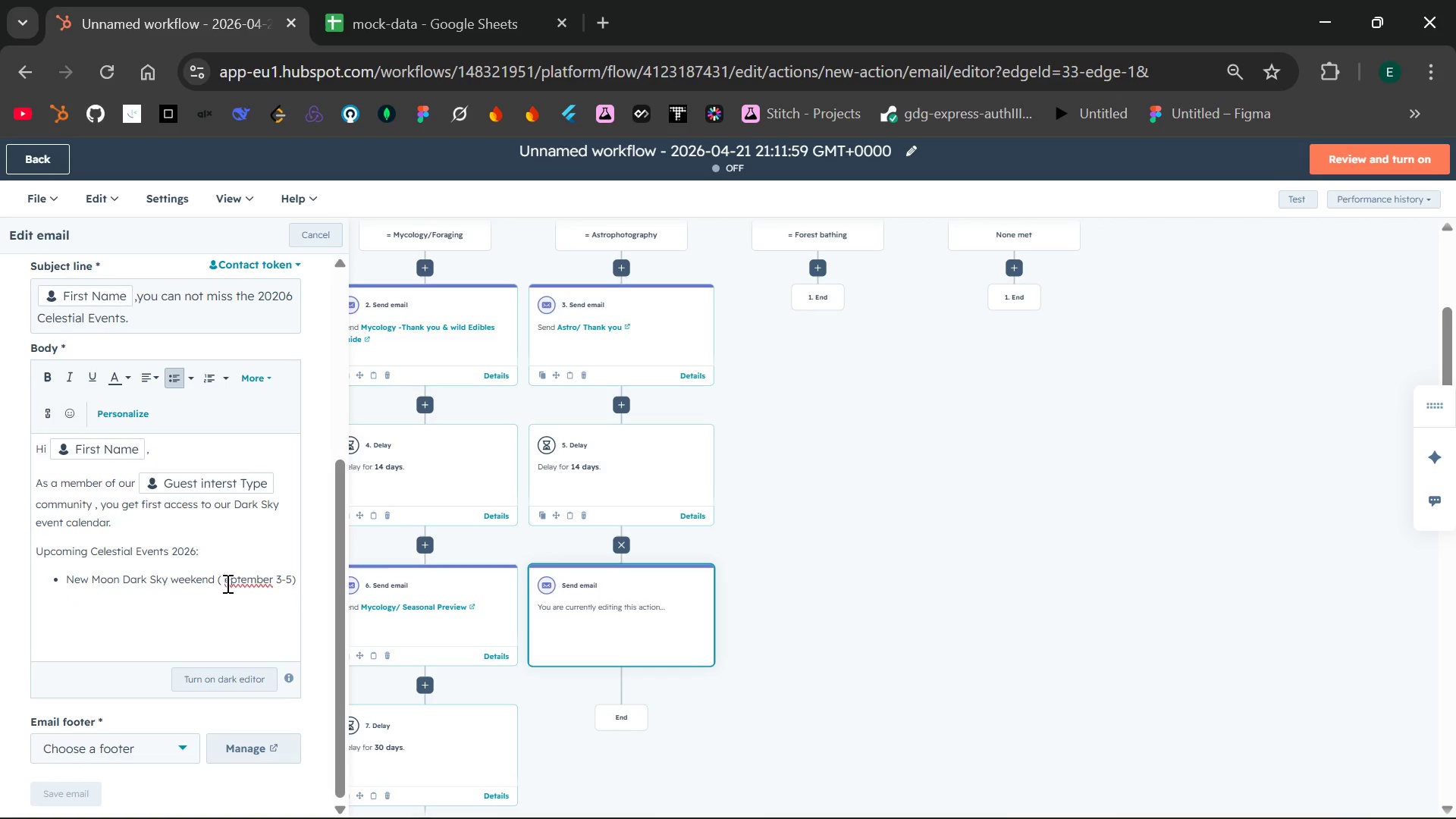 
key(Shift+S)
 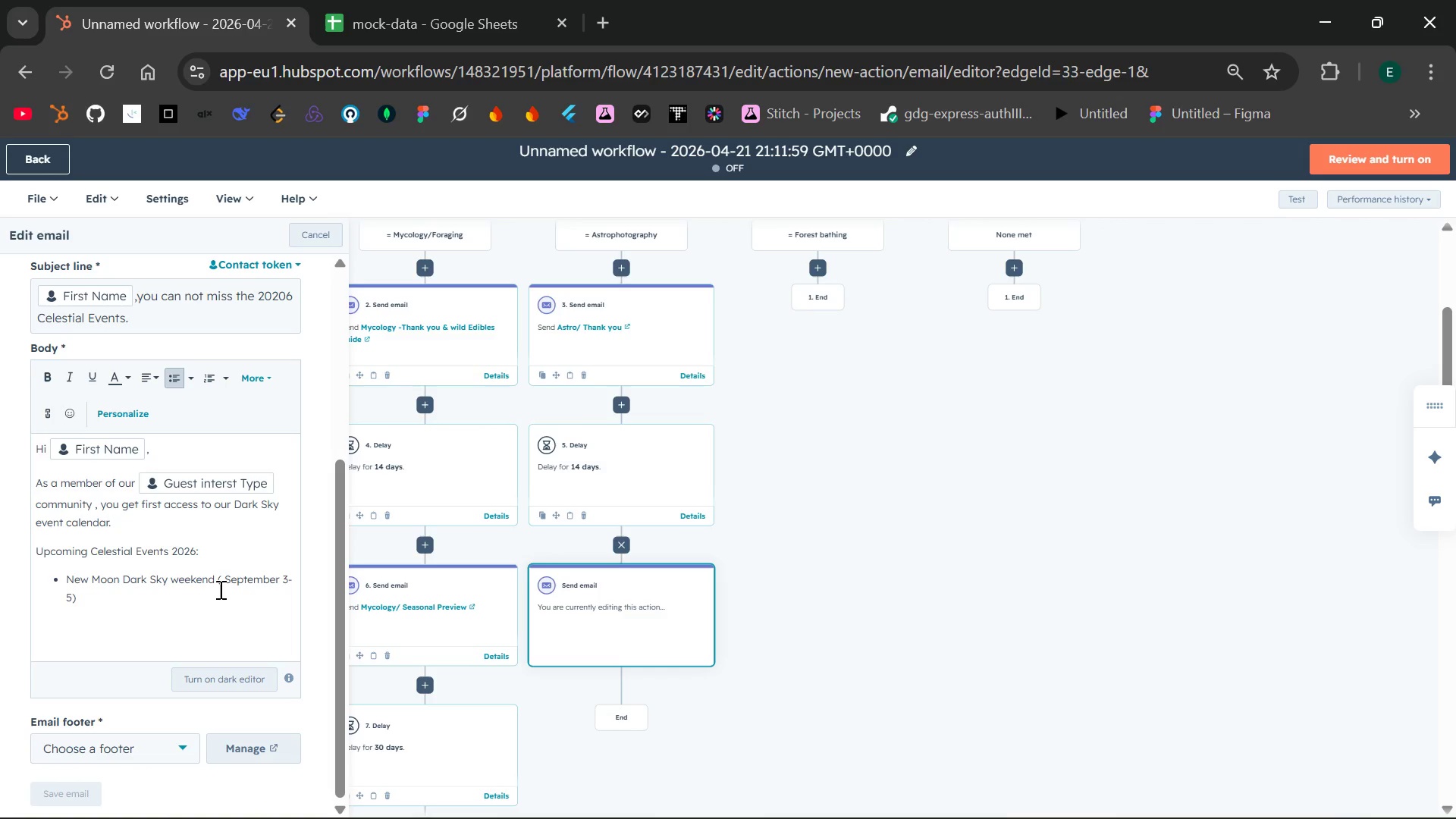 
left_click([219, 589])
 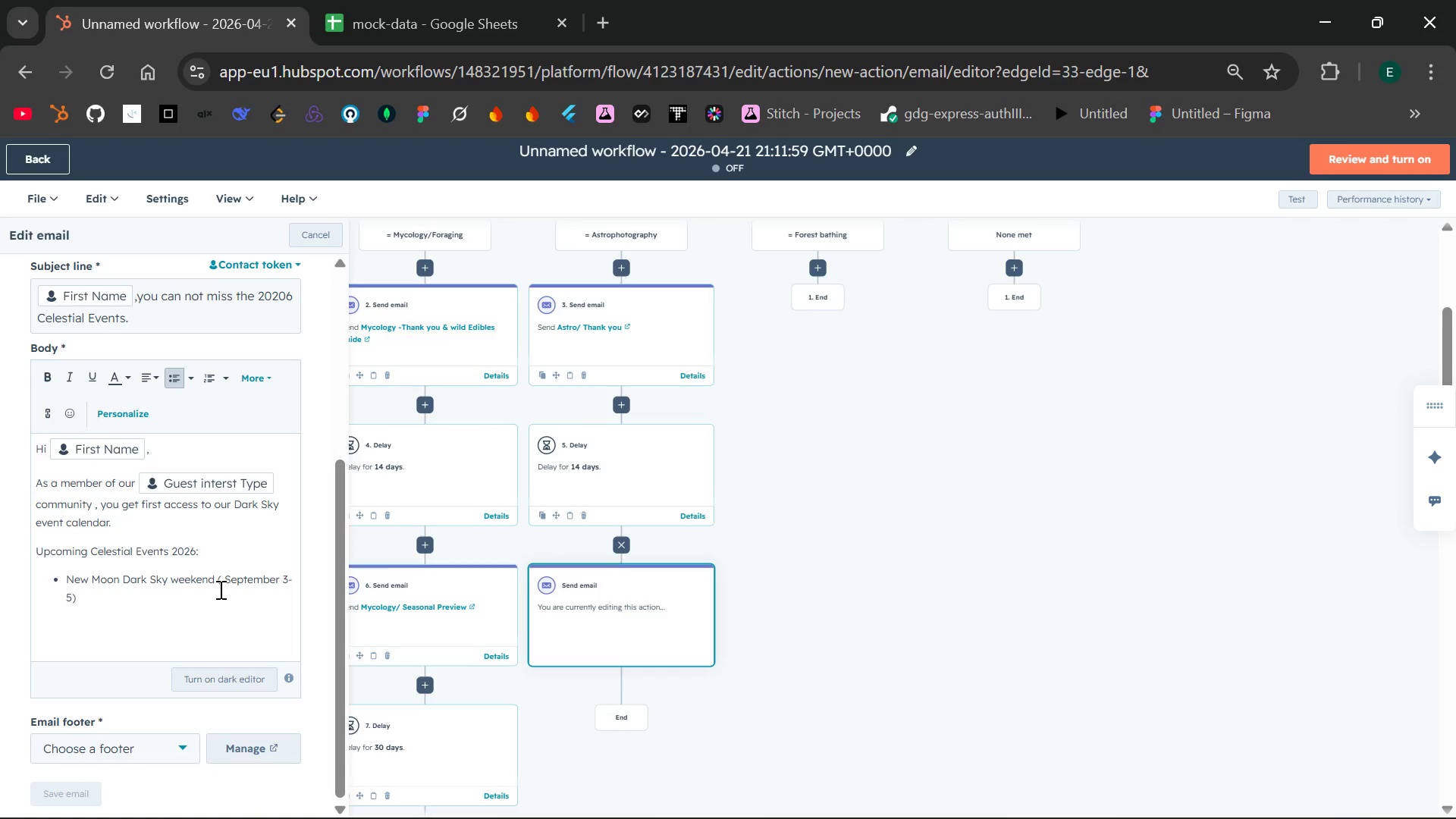 
key(Enter)
 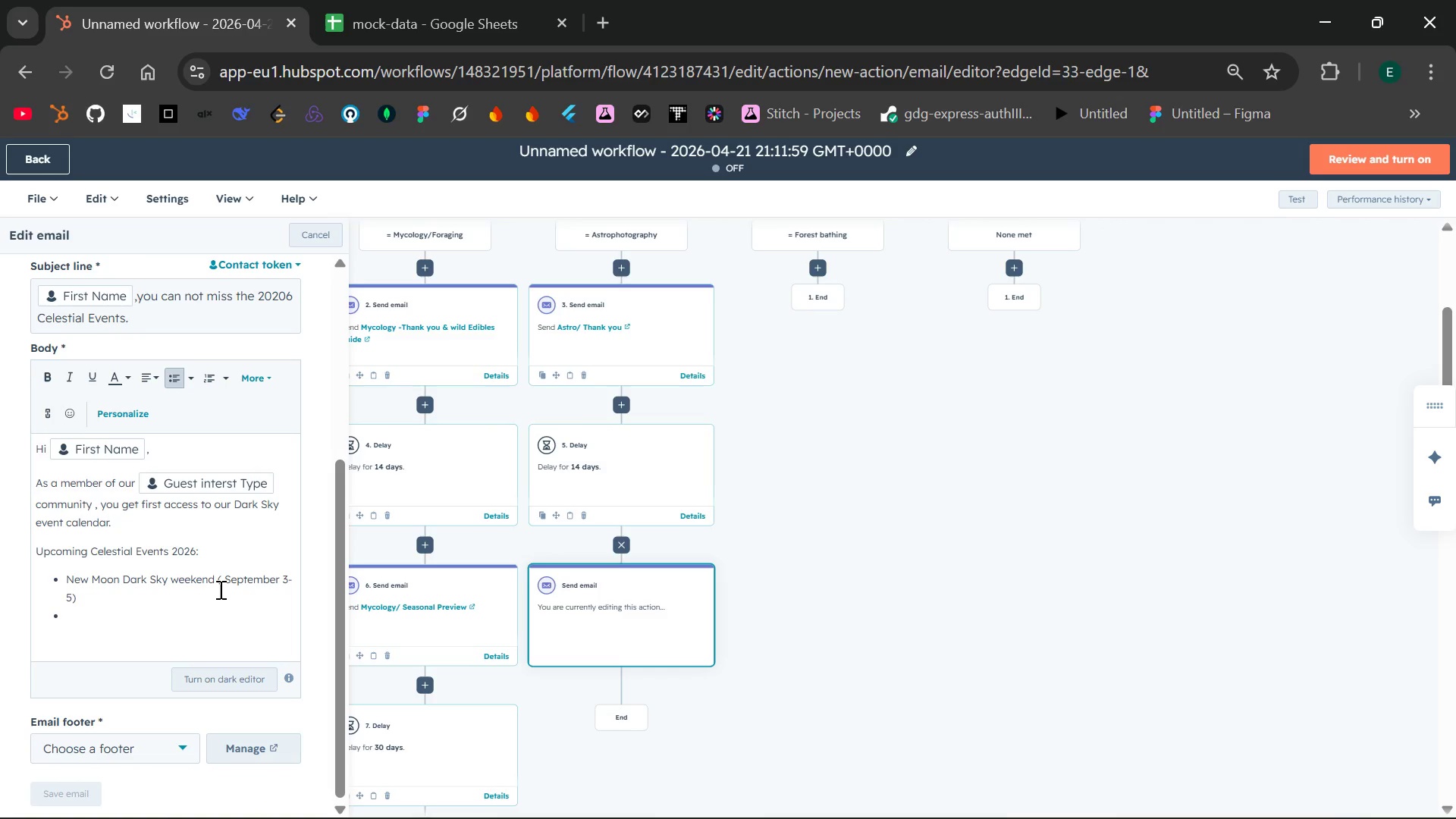 
wait(6.78)
 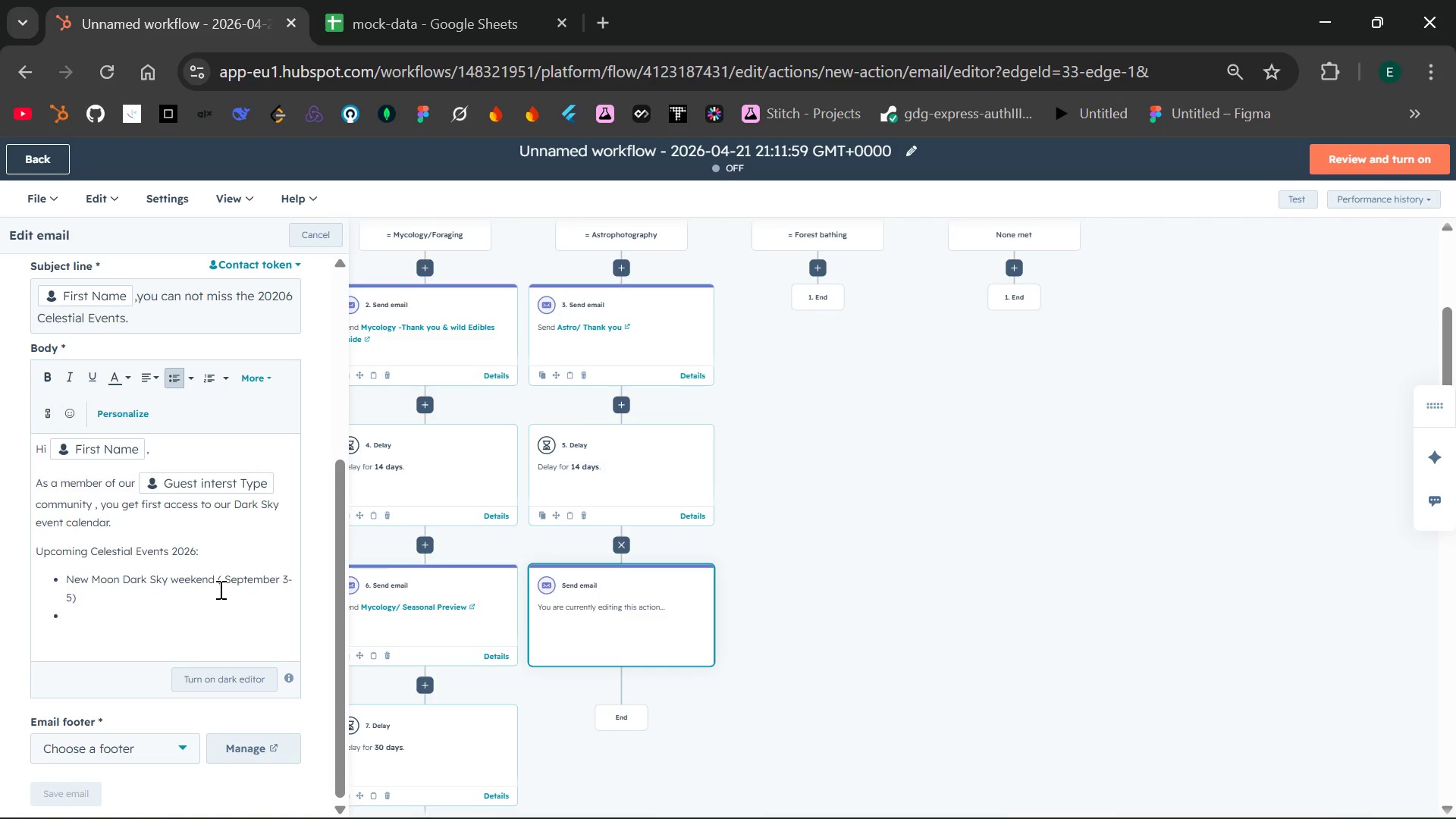 
type(Winter Solo)
key(Backspace)
type(stice:December 20)
 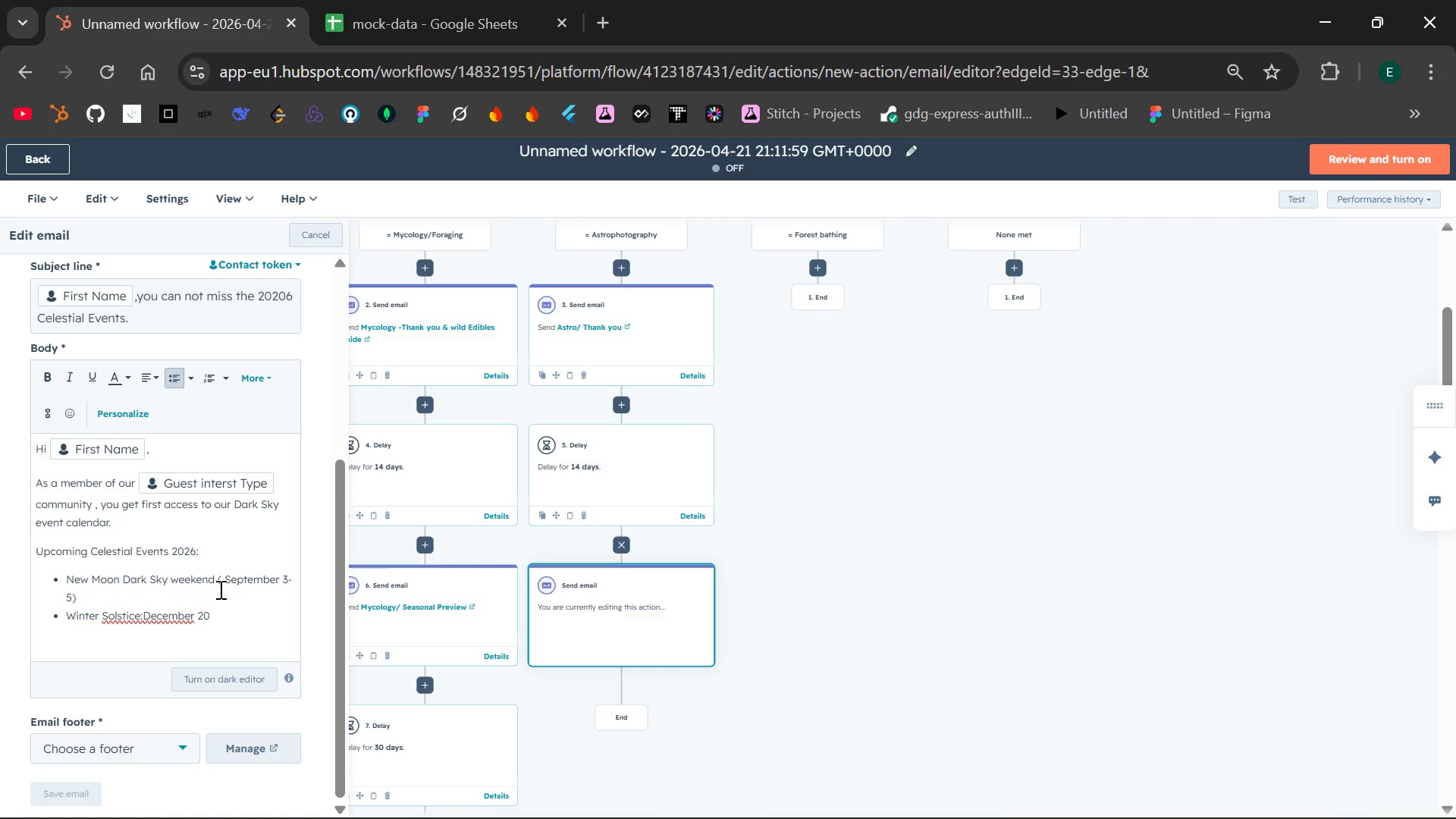 
key(Enter)
 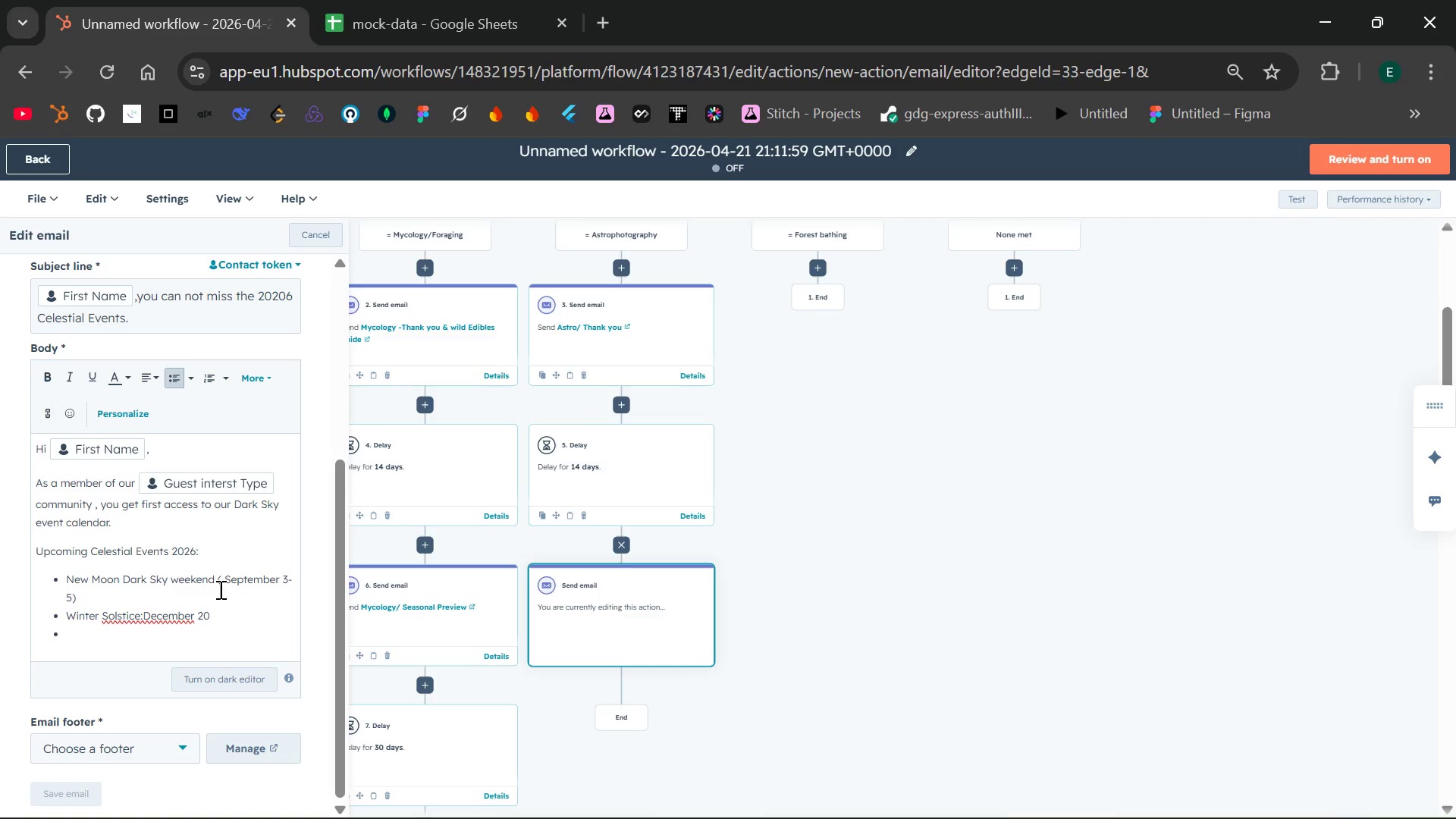 
key(Backspace)
 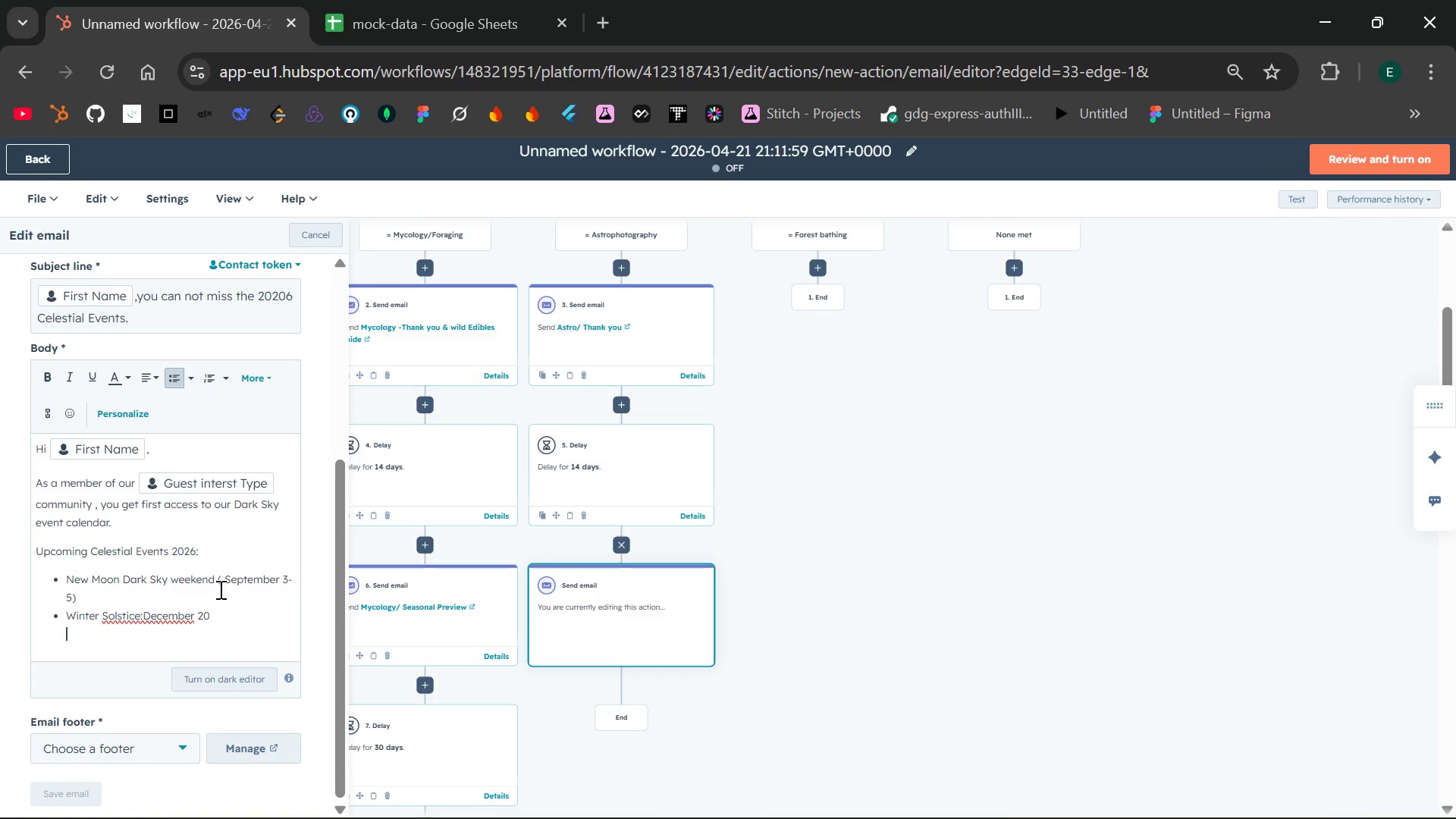 
key(Backspace)
 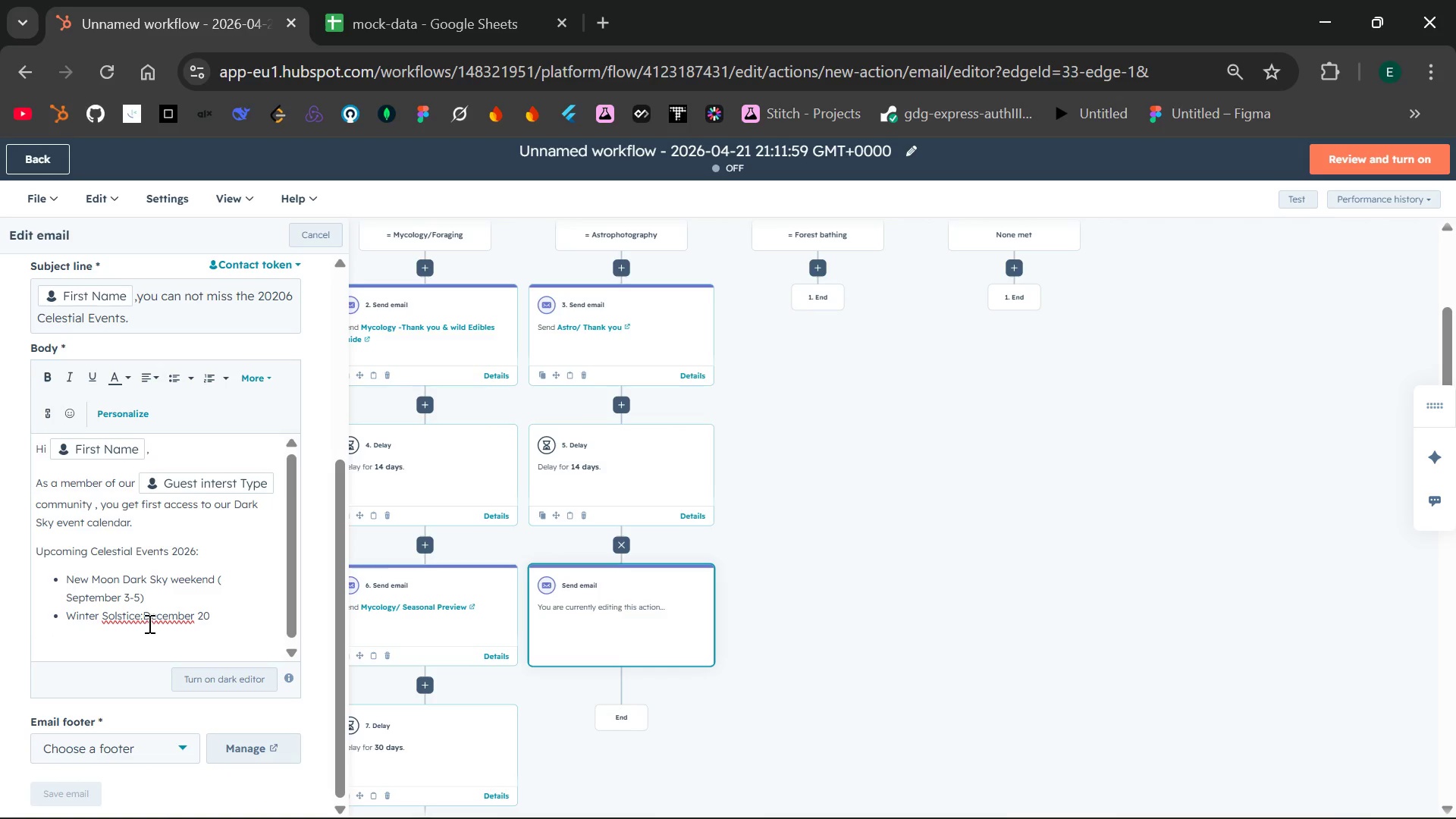 
left_click([146, 620])
 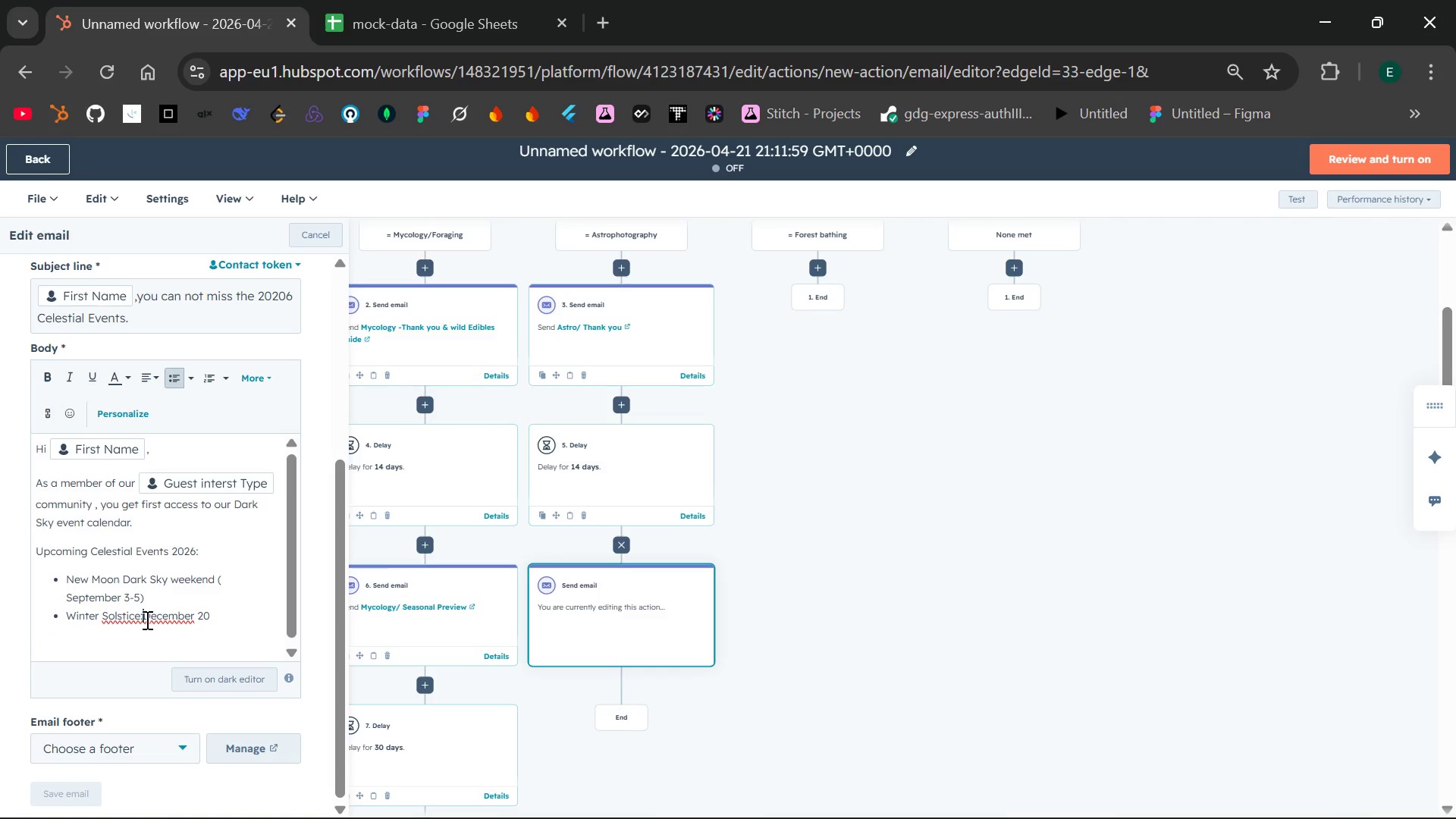 
key(Space)
 